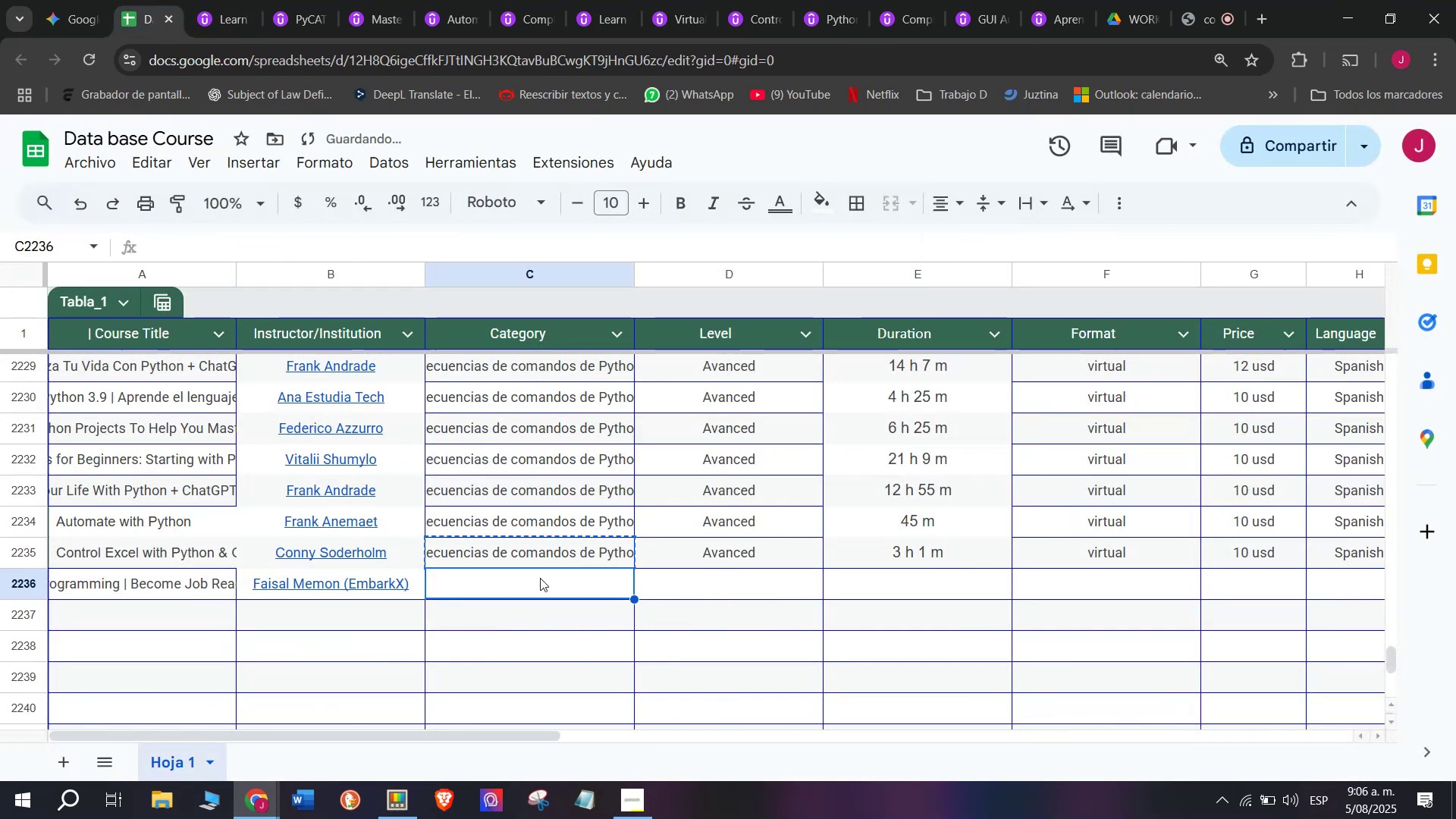 
key(Control+V)
 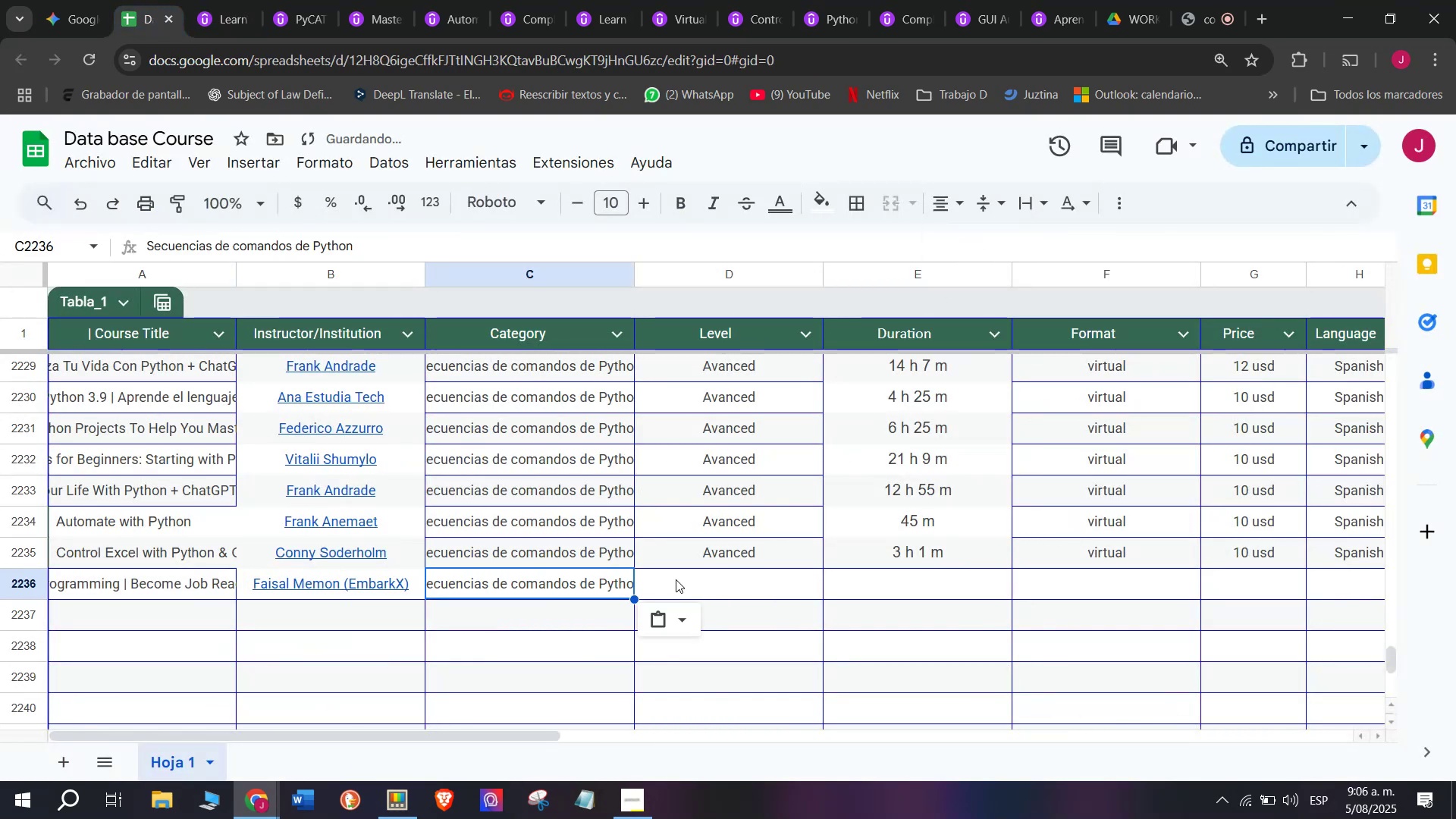 
left_click([676, 578])
 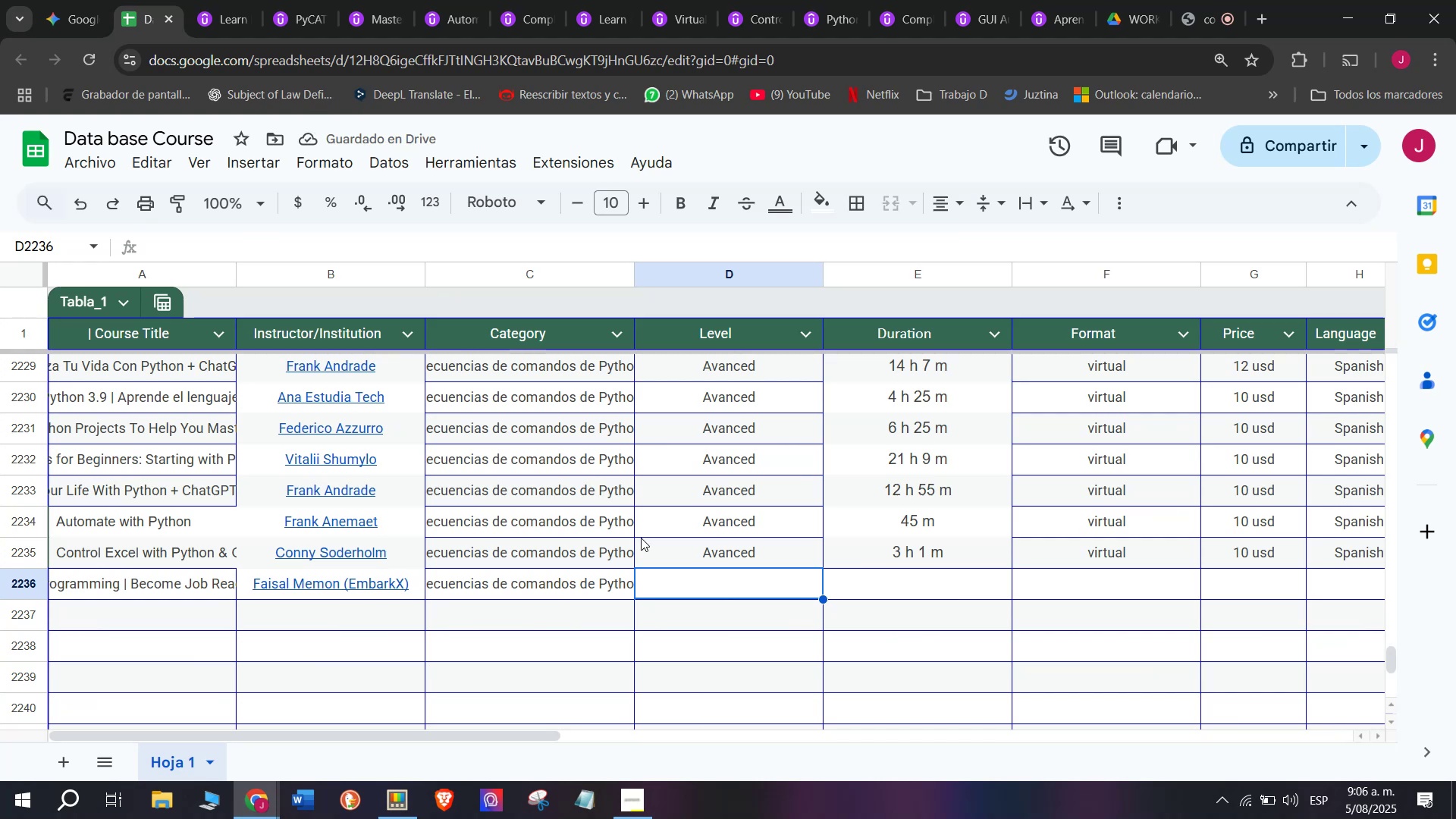 
wait(6.51)
 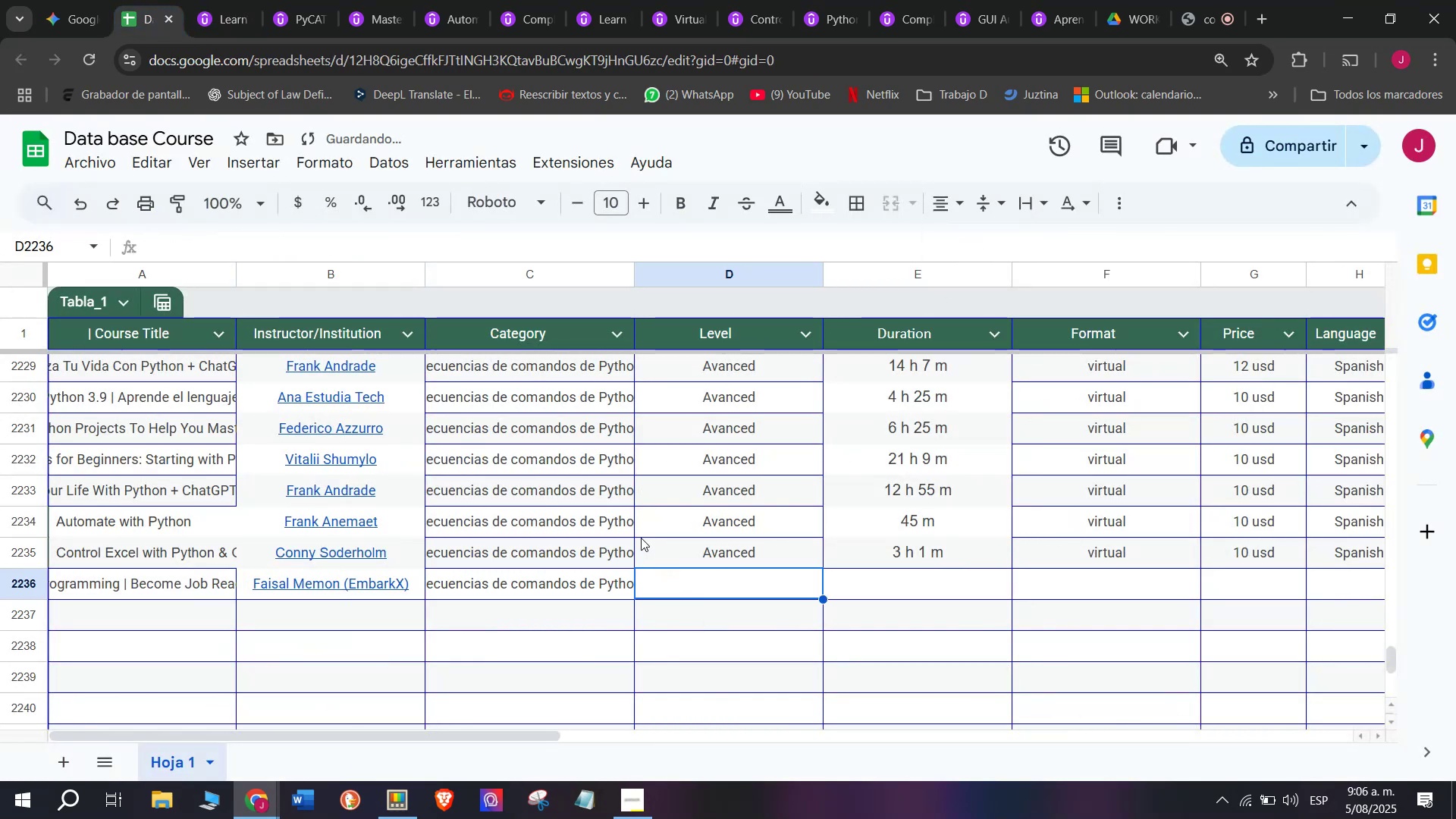 
left_click([755, 554])
 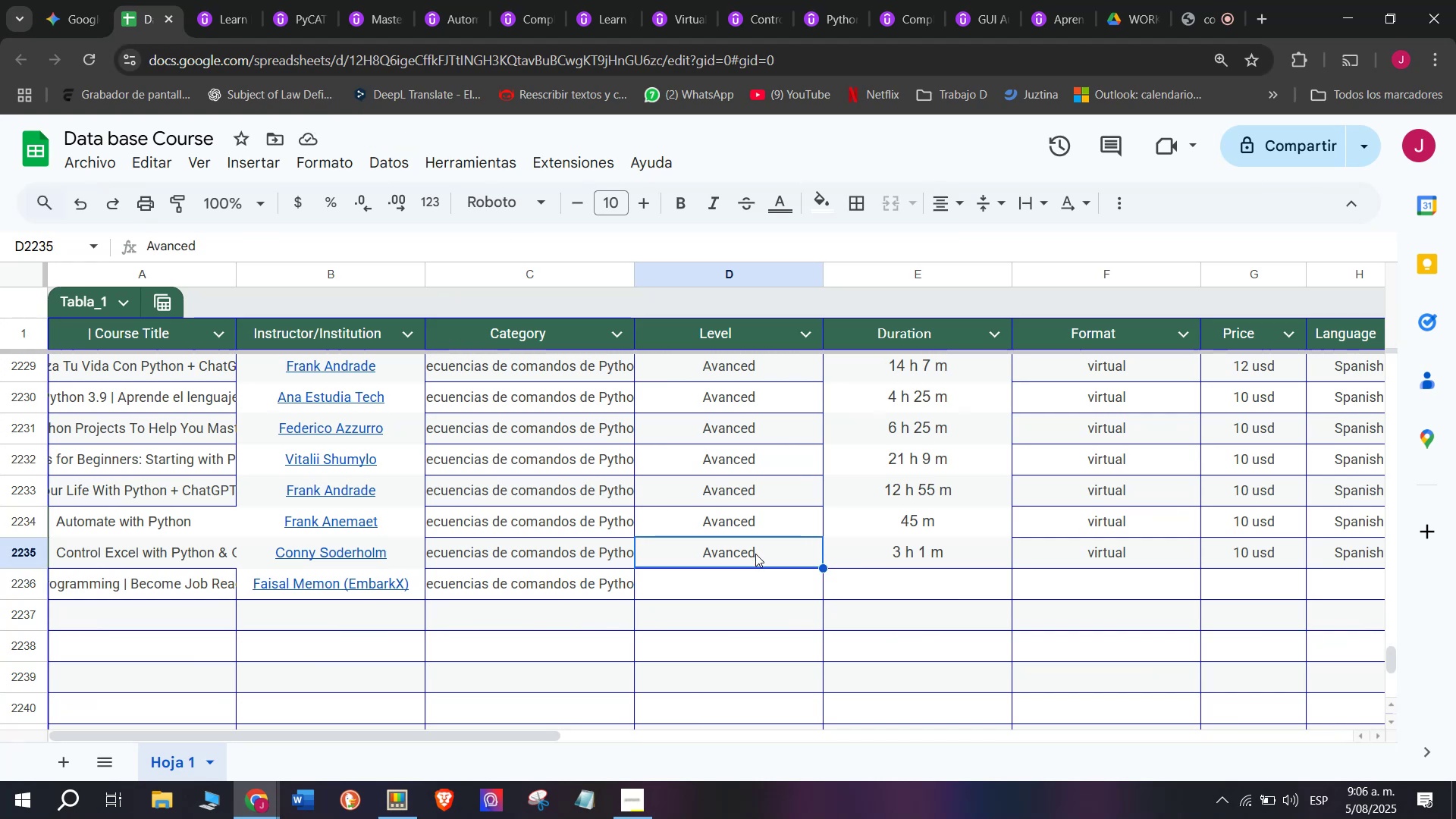 
key(Control+ControlLeft)
 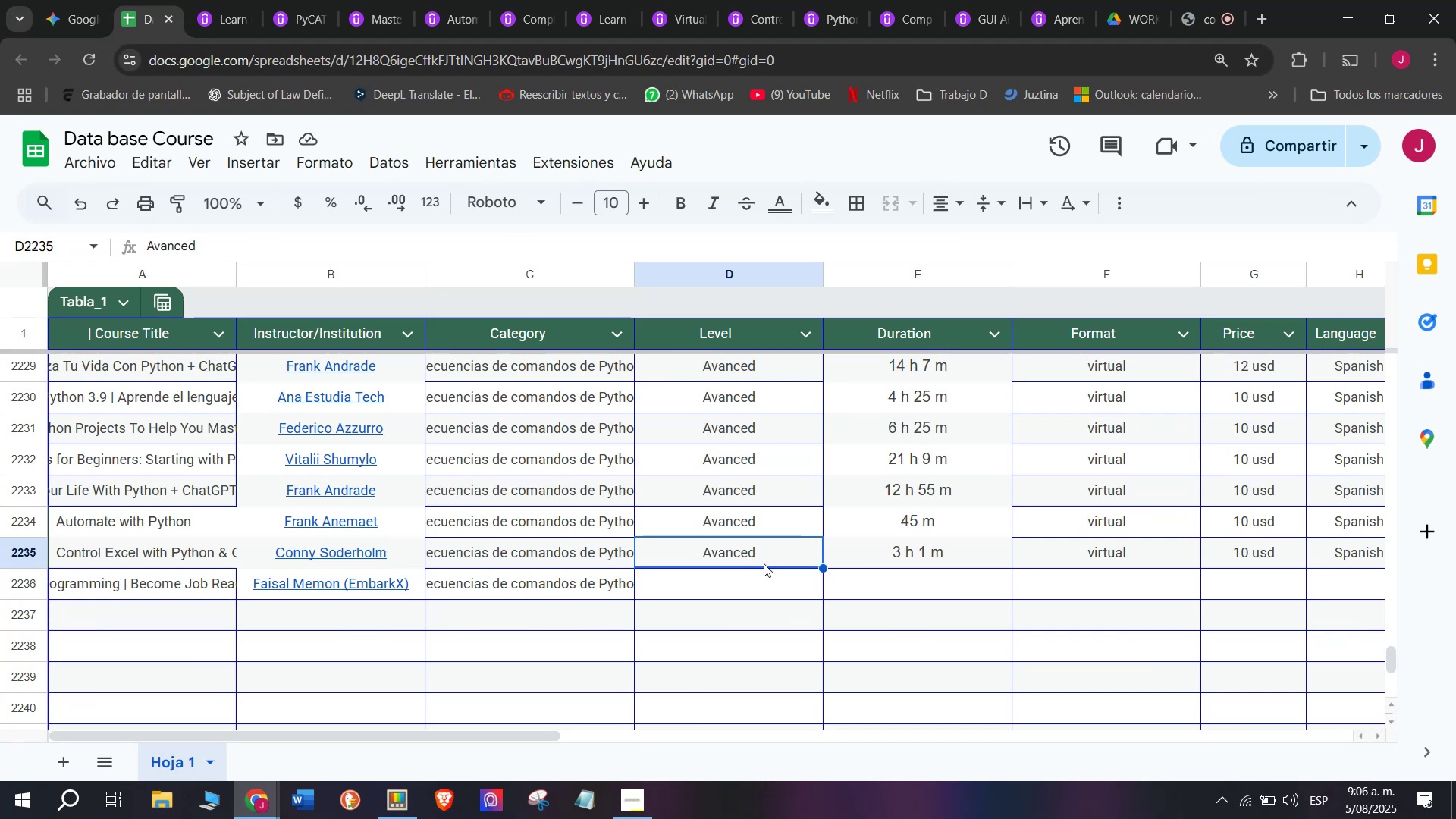 
key(Break)
 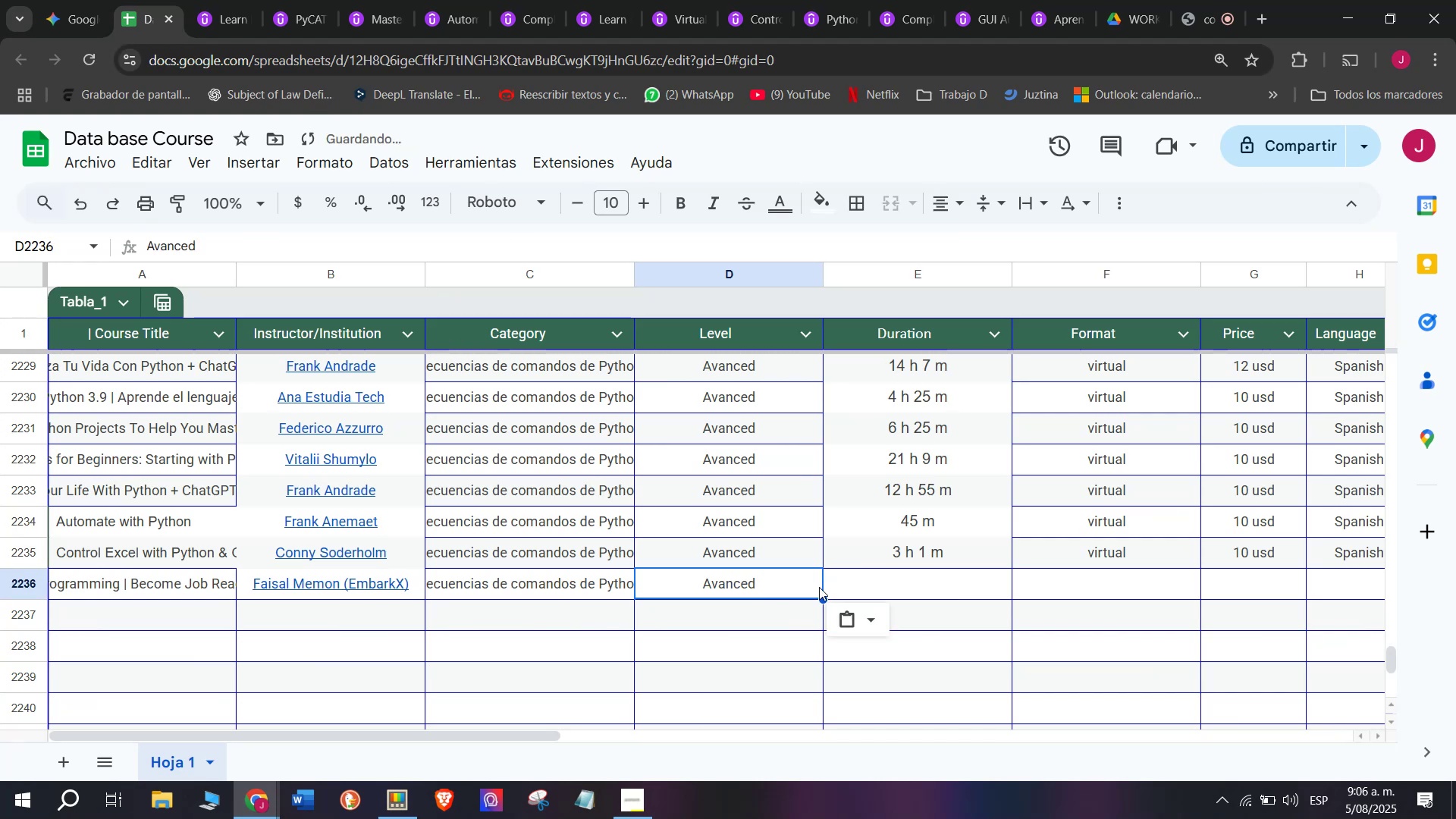 
key(Control+C)
 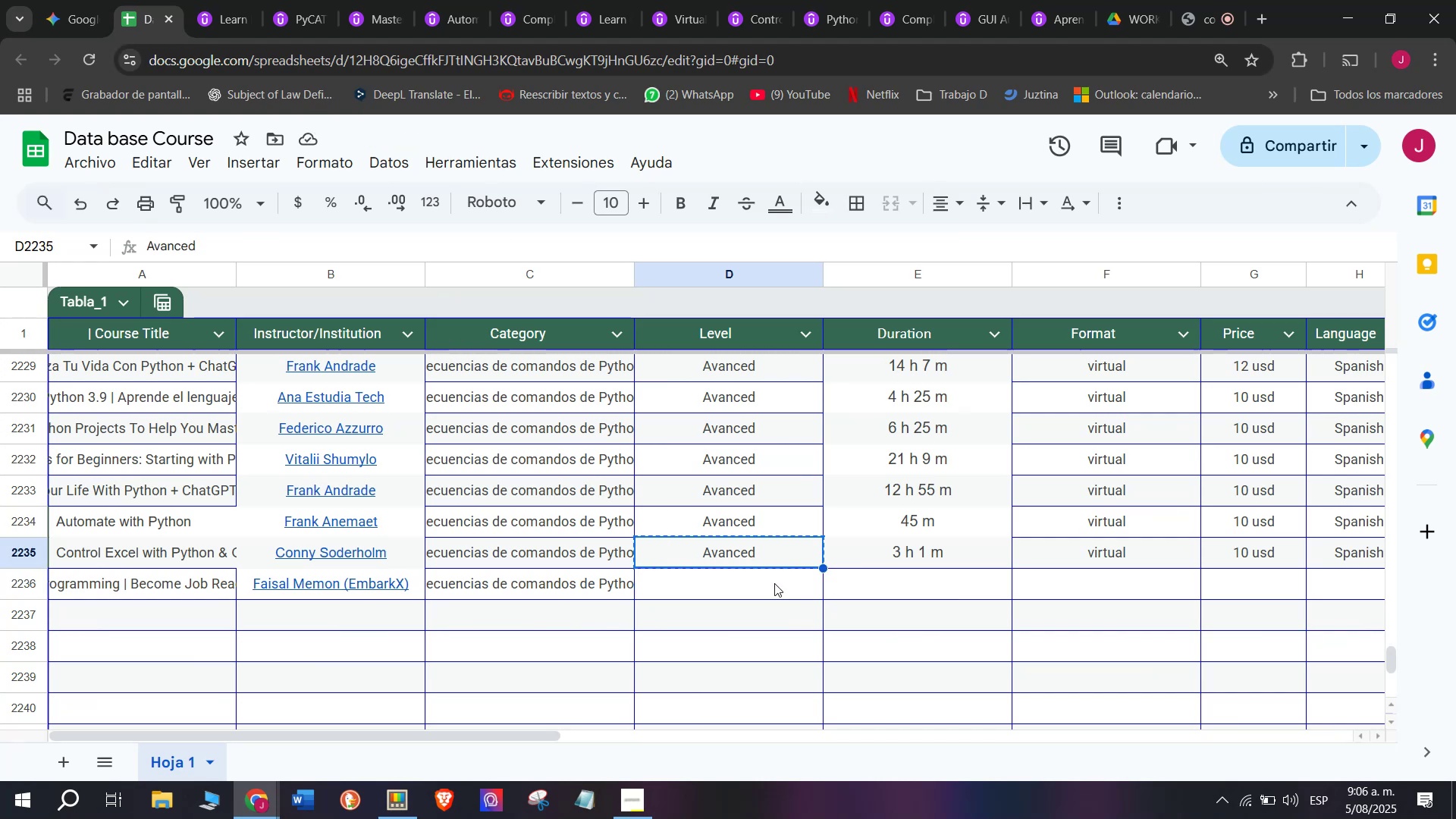 
double_click([774, 583])
 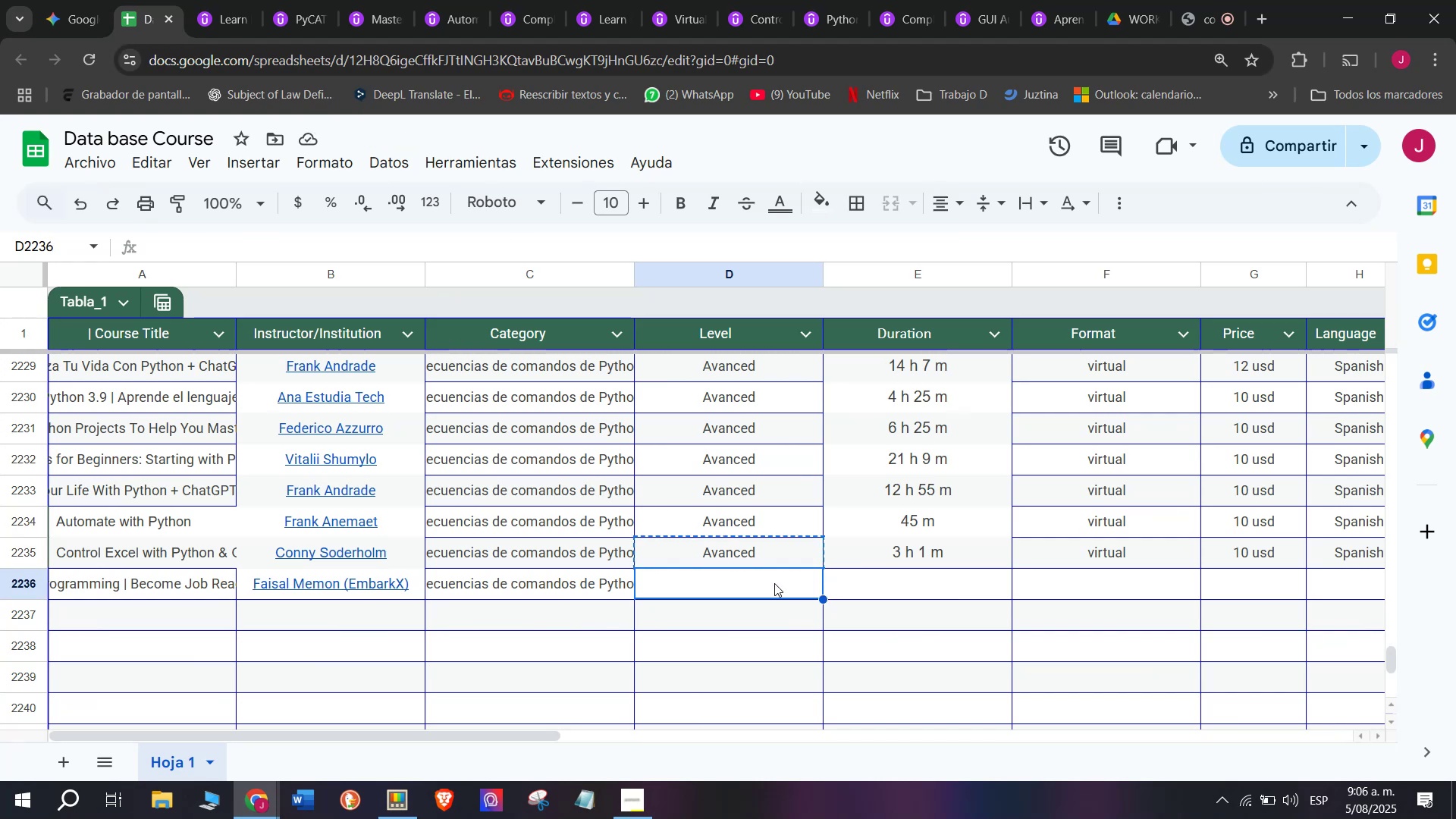 
key(Z)
 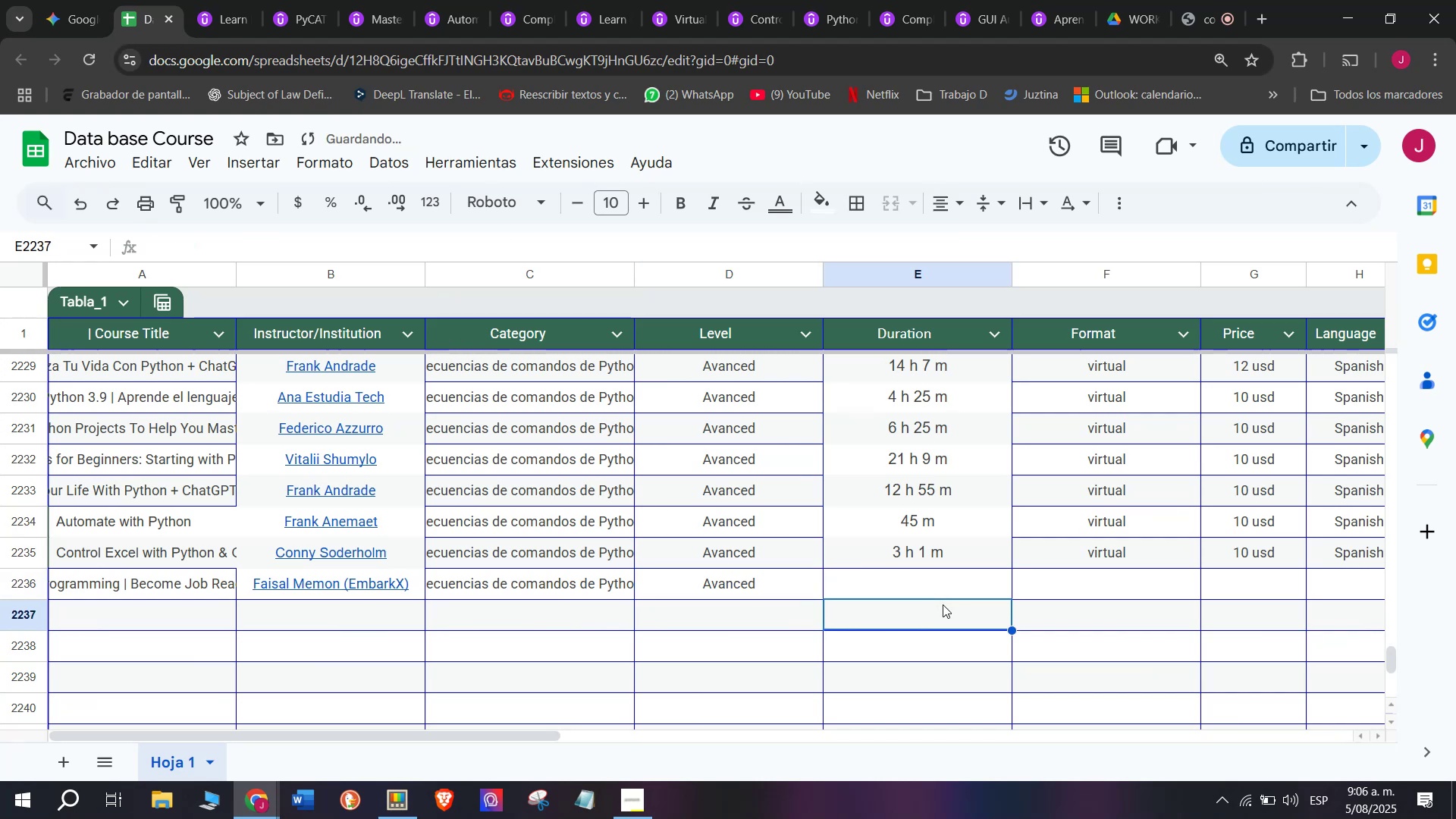 
key(Control+ControlLeft)
 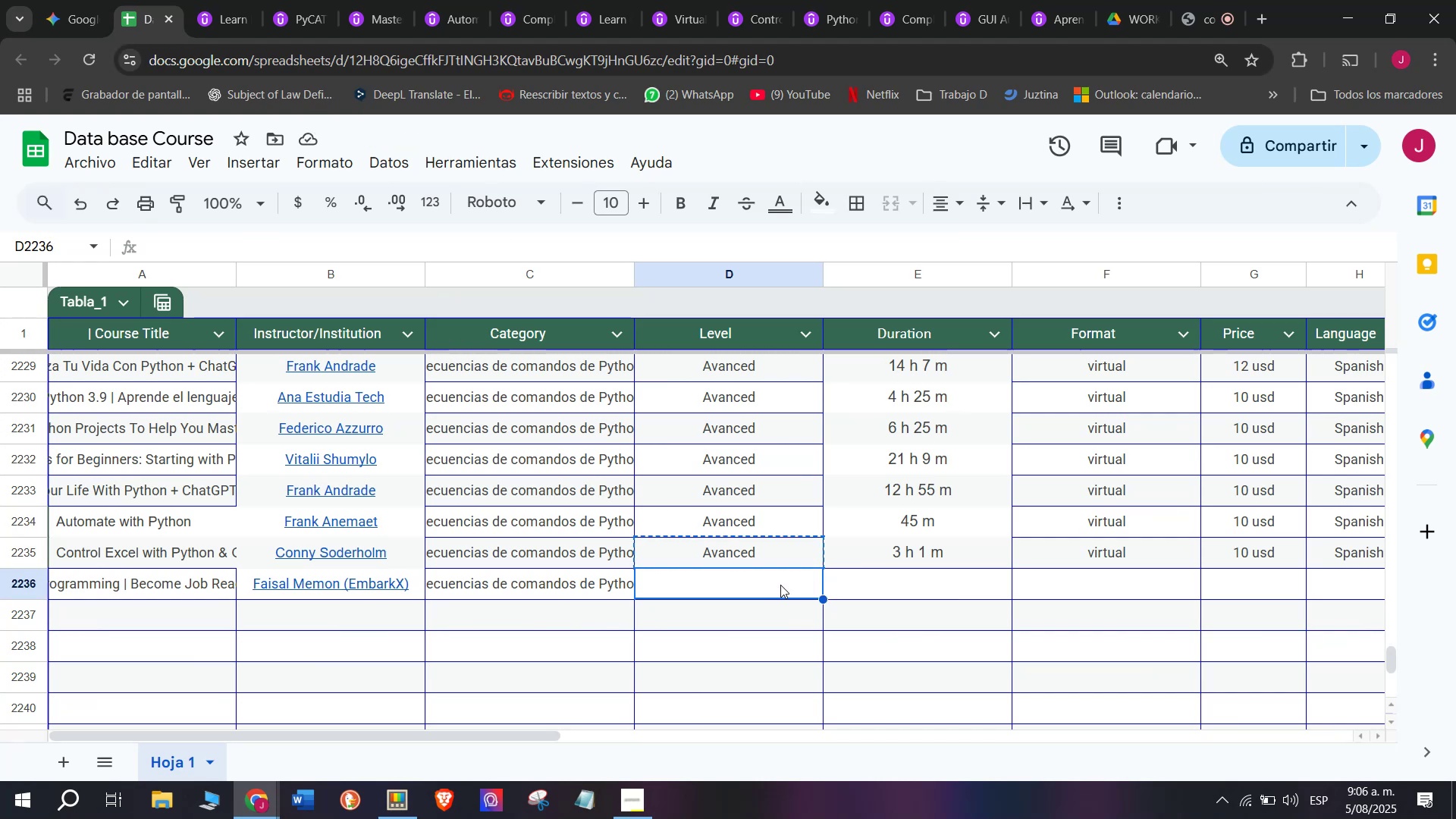 
key(Control+V)
 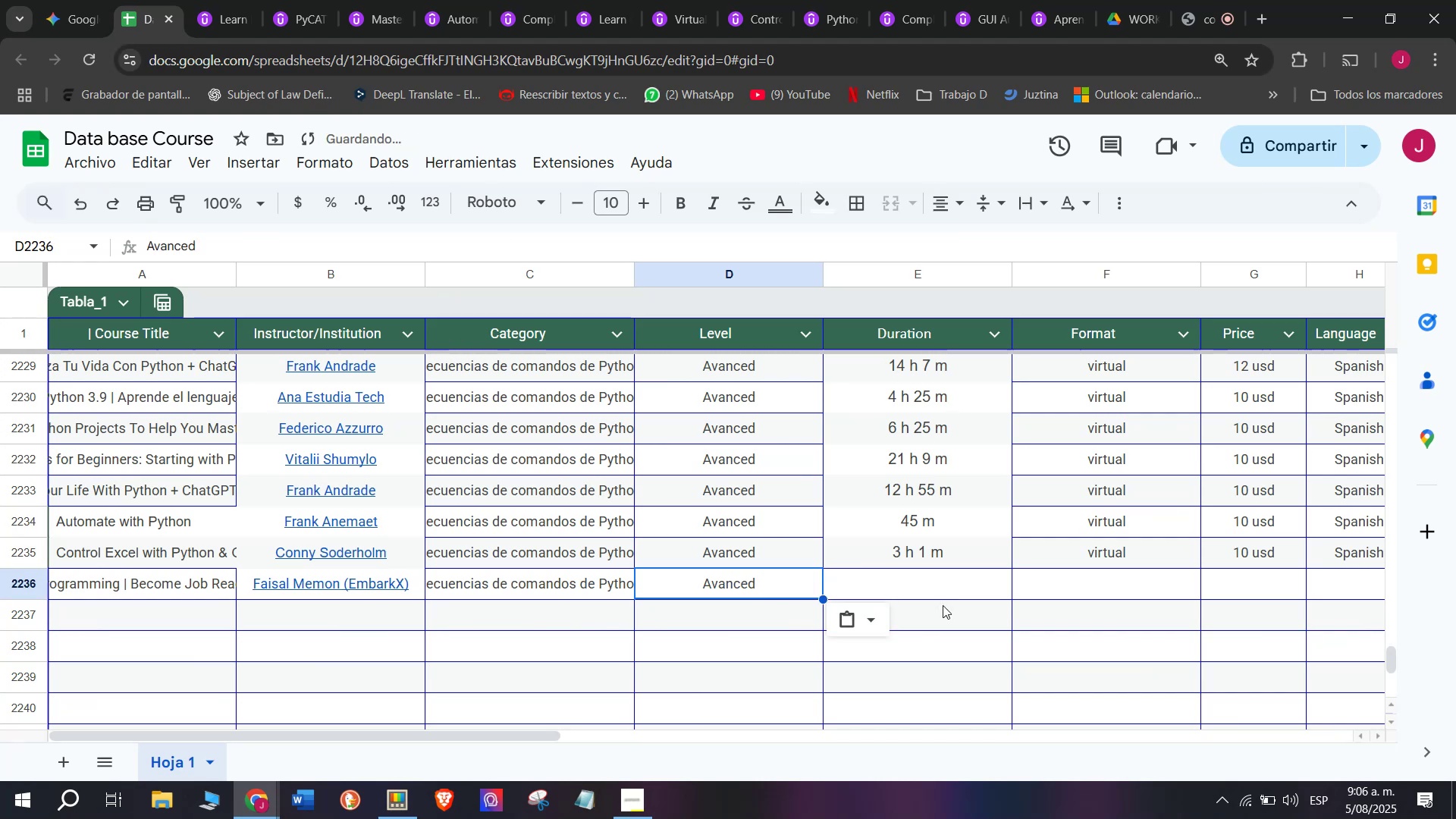 
triple_click([943, 604])
 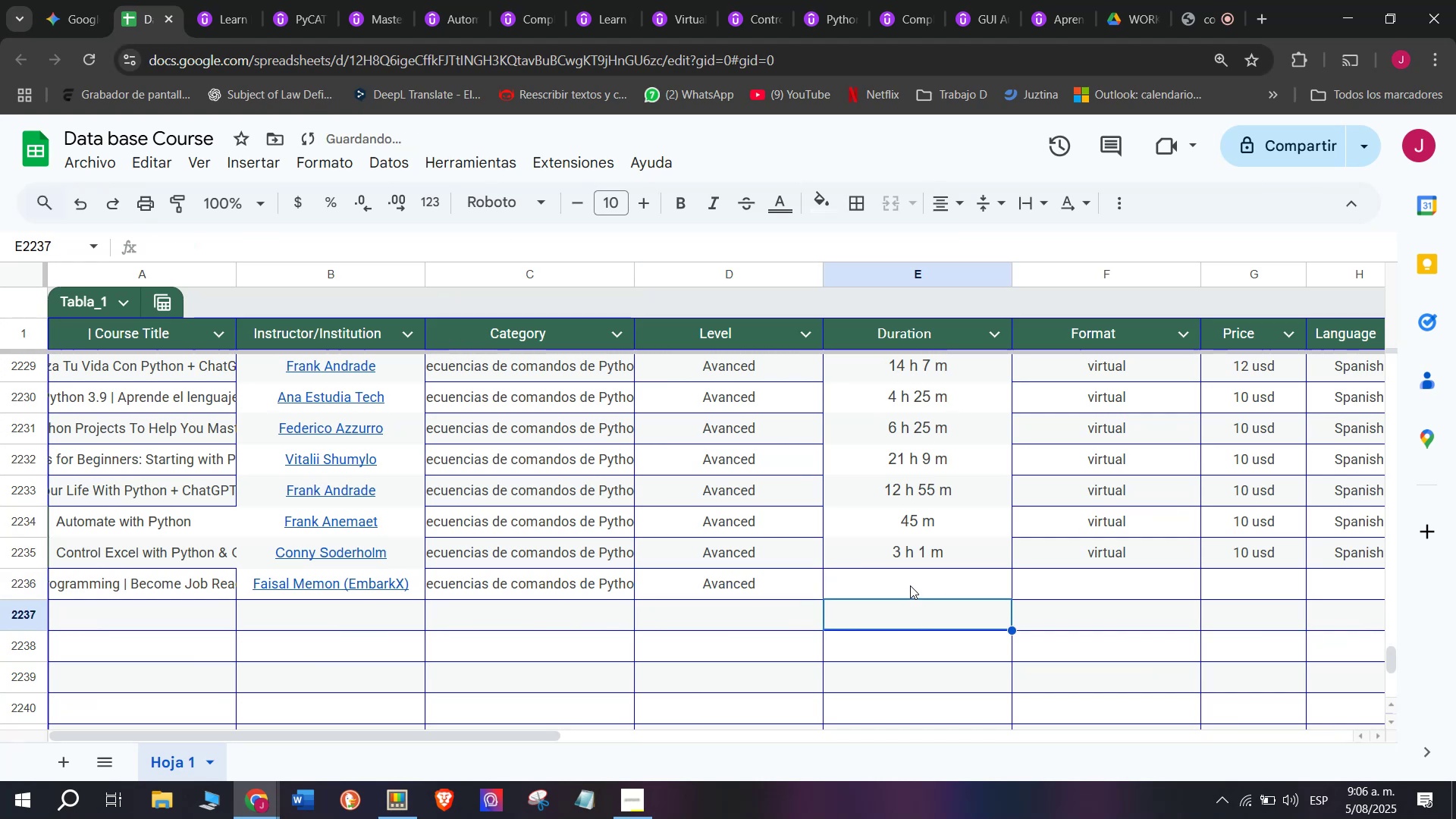 
triple_click([910, 584])
 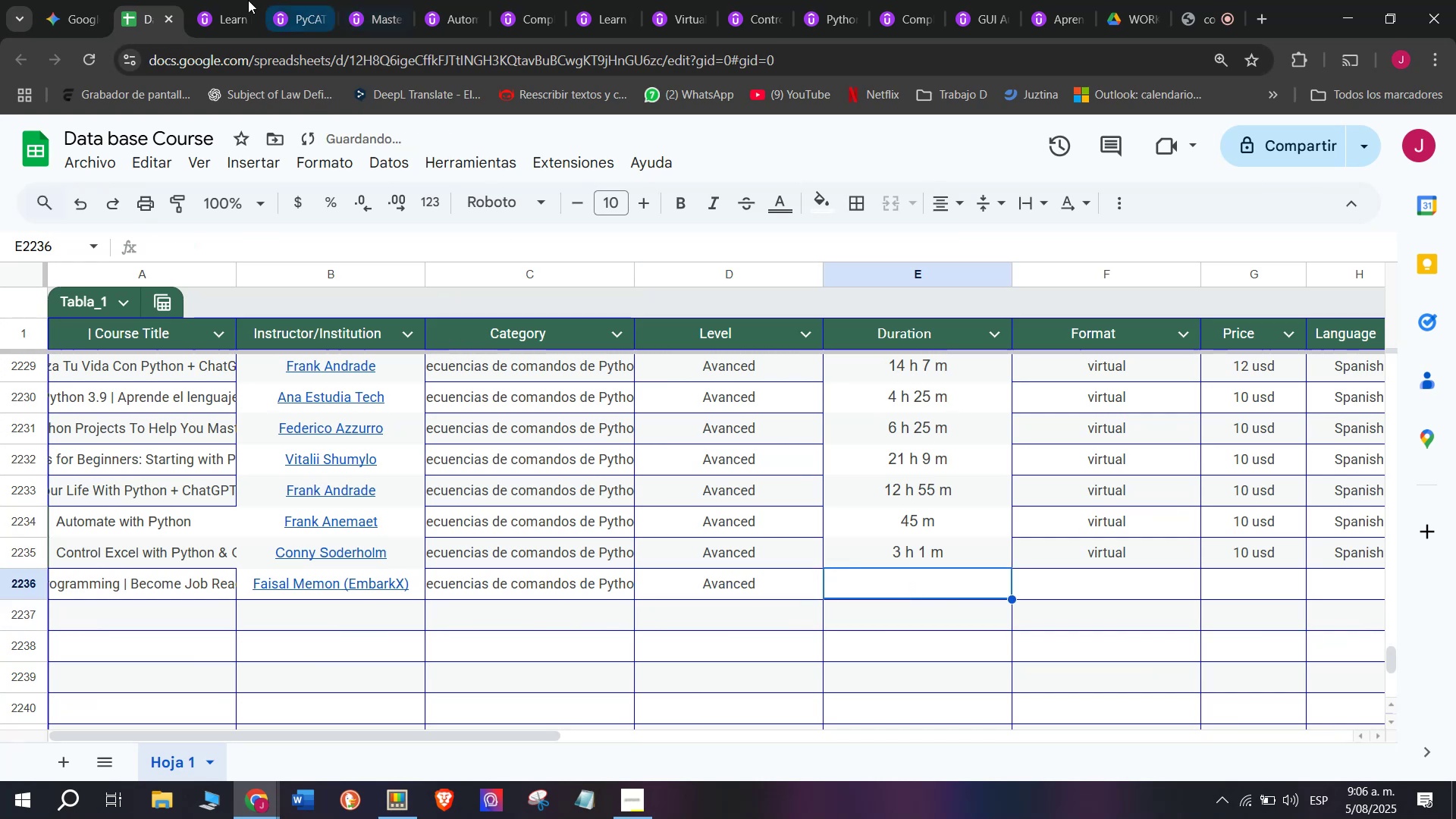 
left_click([229, 0])
 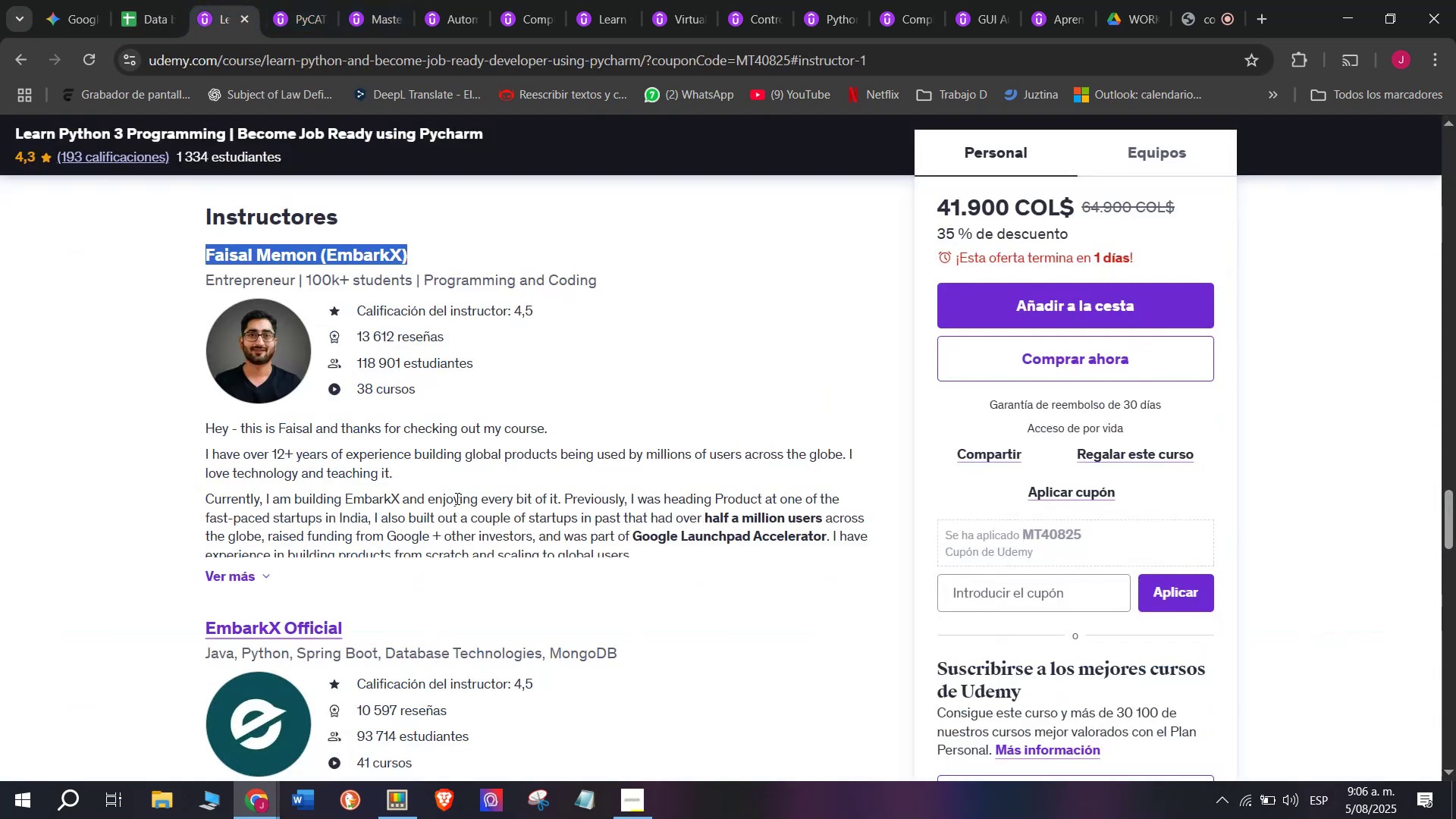 
scroll: coordinate [428, 550], scroll_direction: up, amount: 10.0
 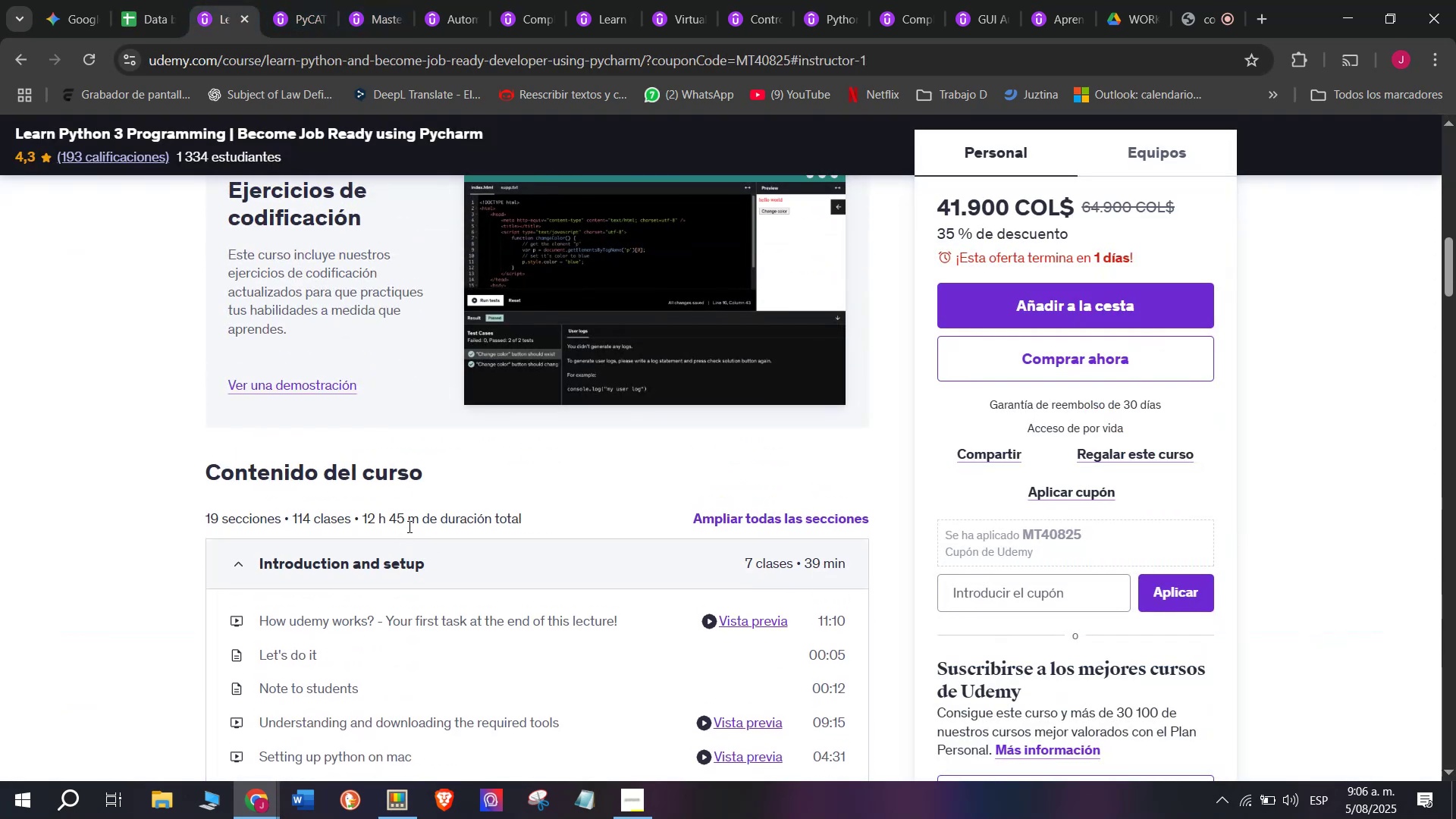 
left_click_drag(start_coordinate=[416, 525], to_coordinate=[360, 519])
 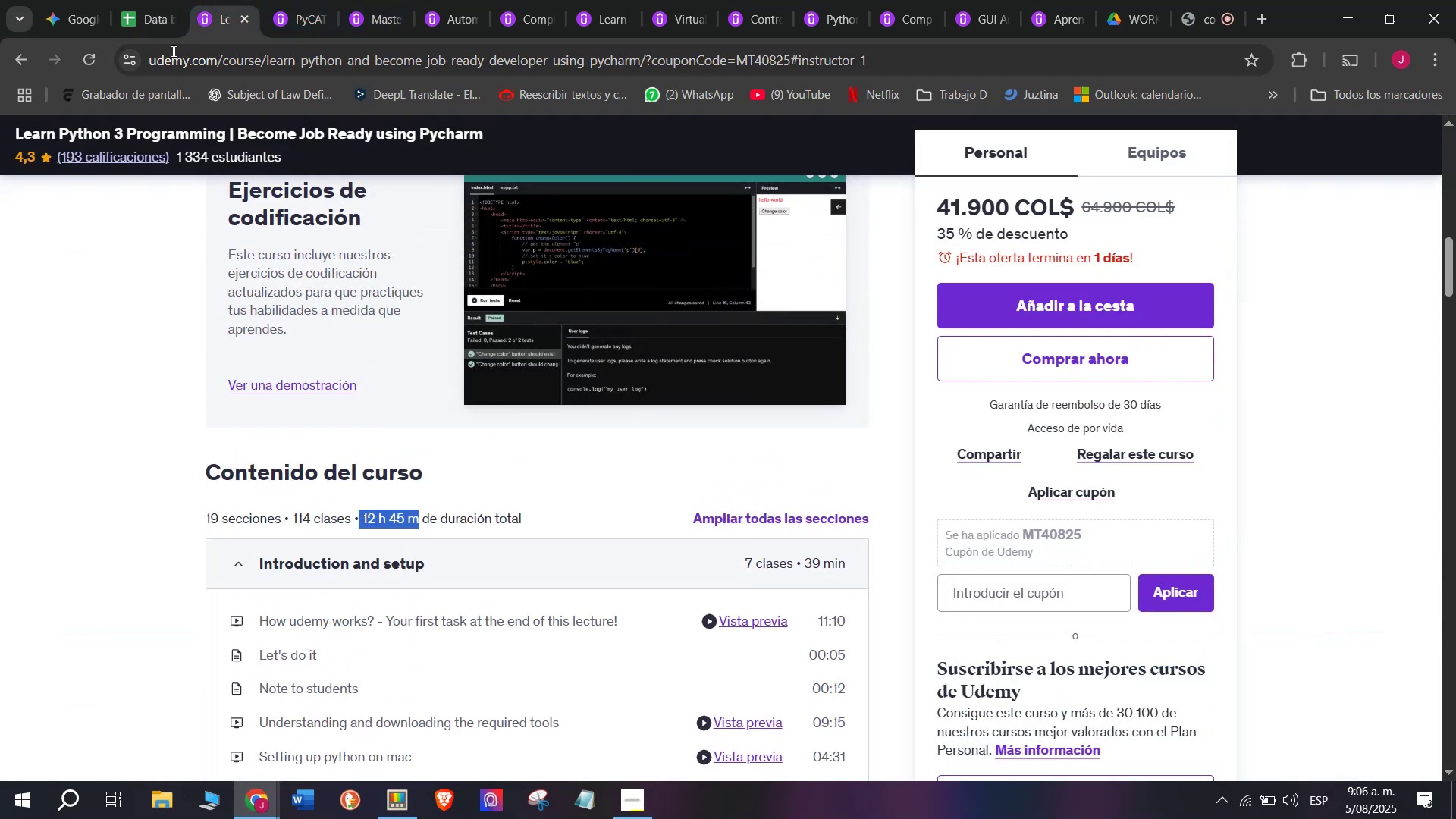 
key(Control+ControlLeft)
 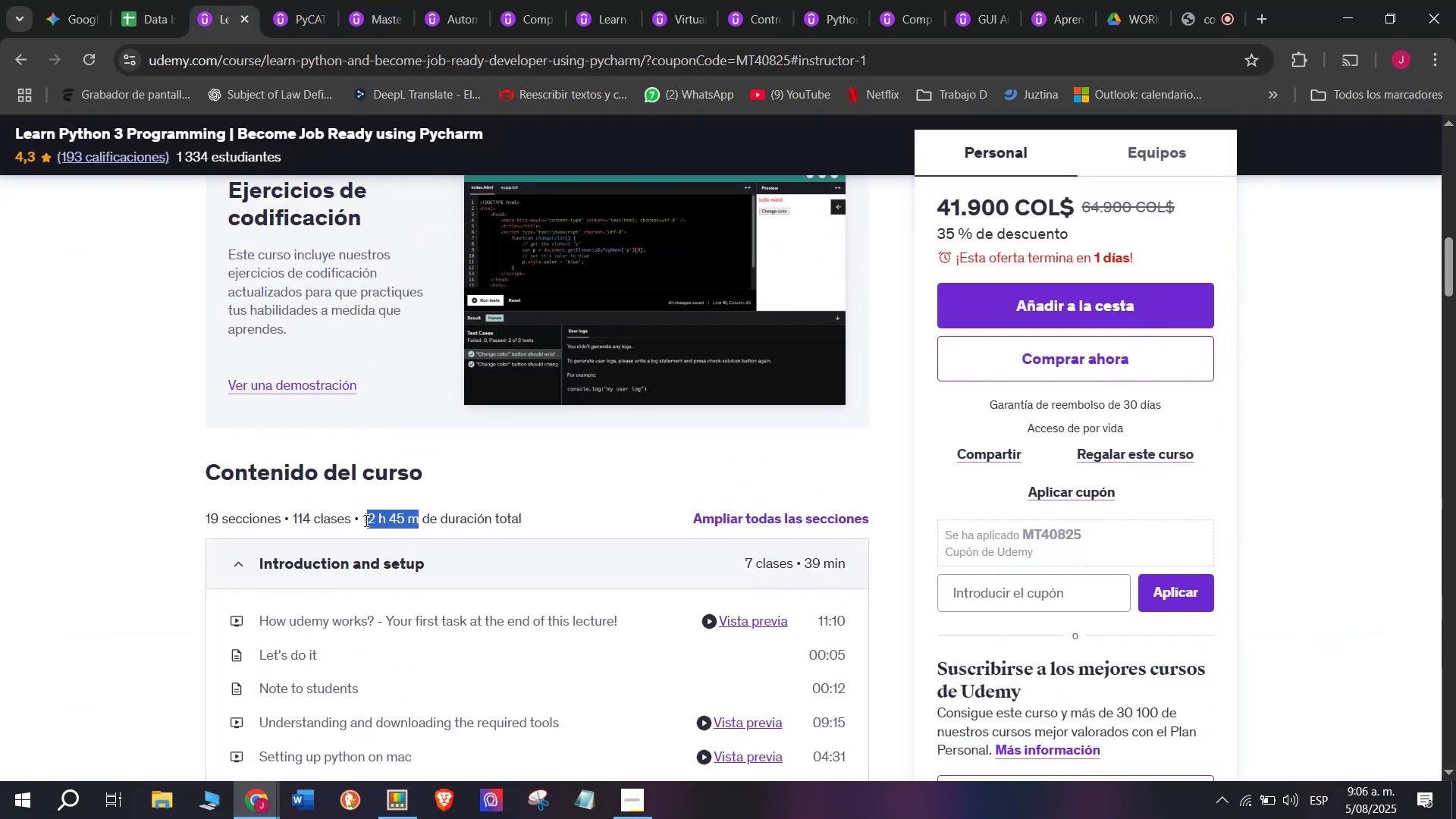 
key(Break)
 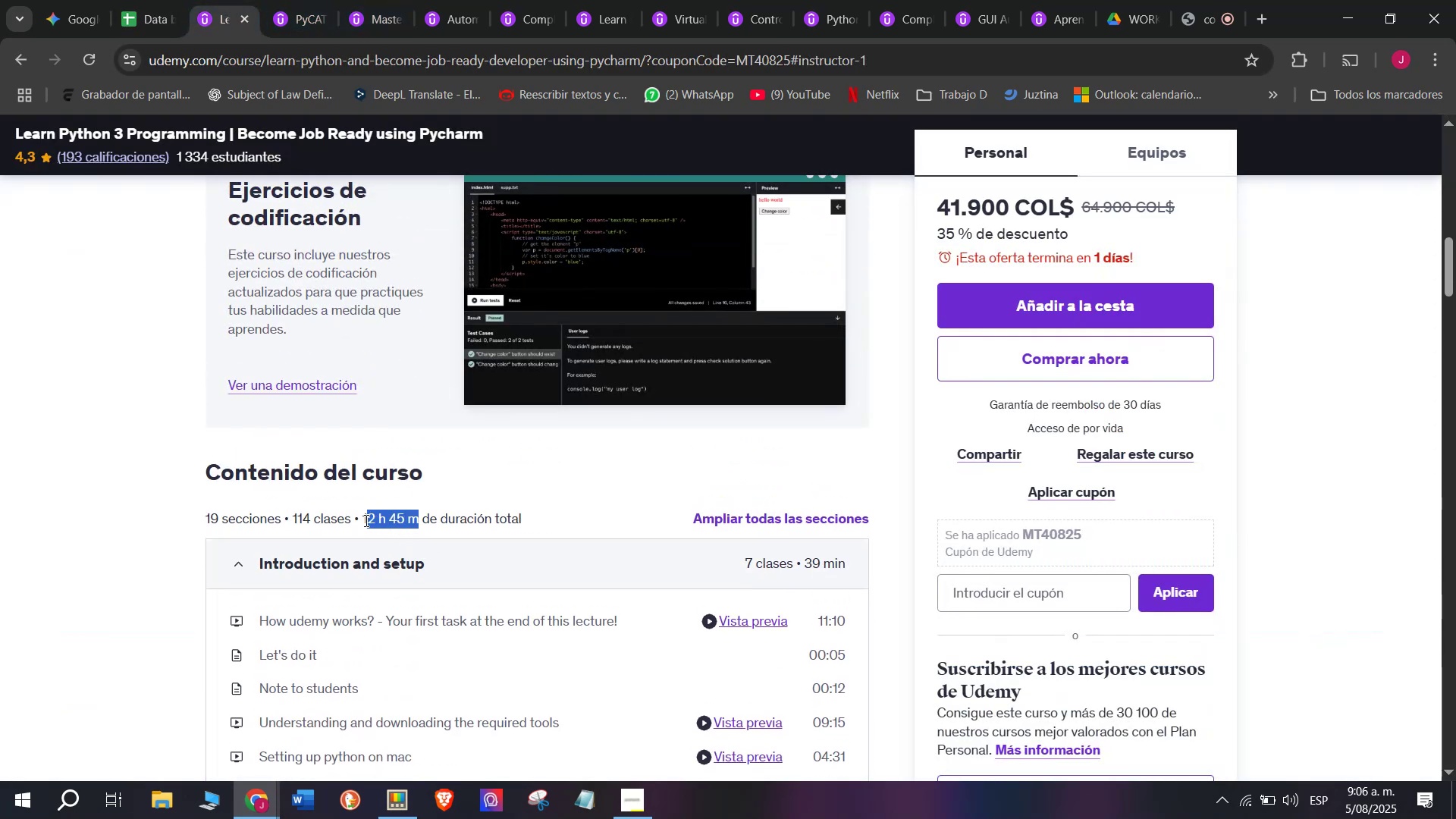 
key(Control+C)
 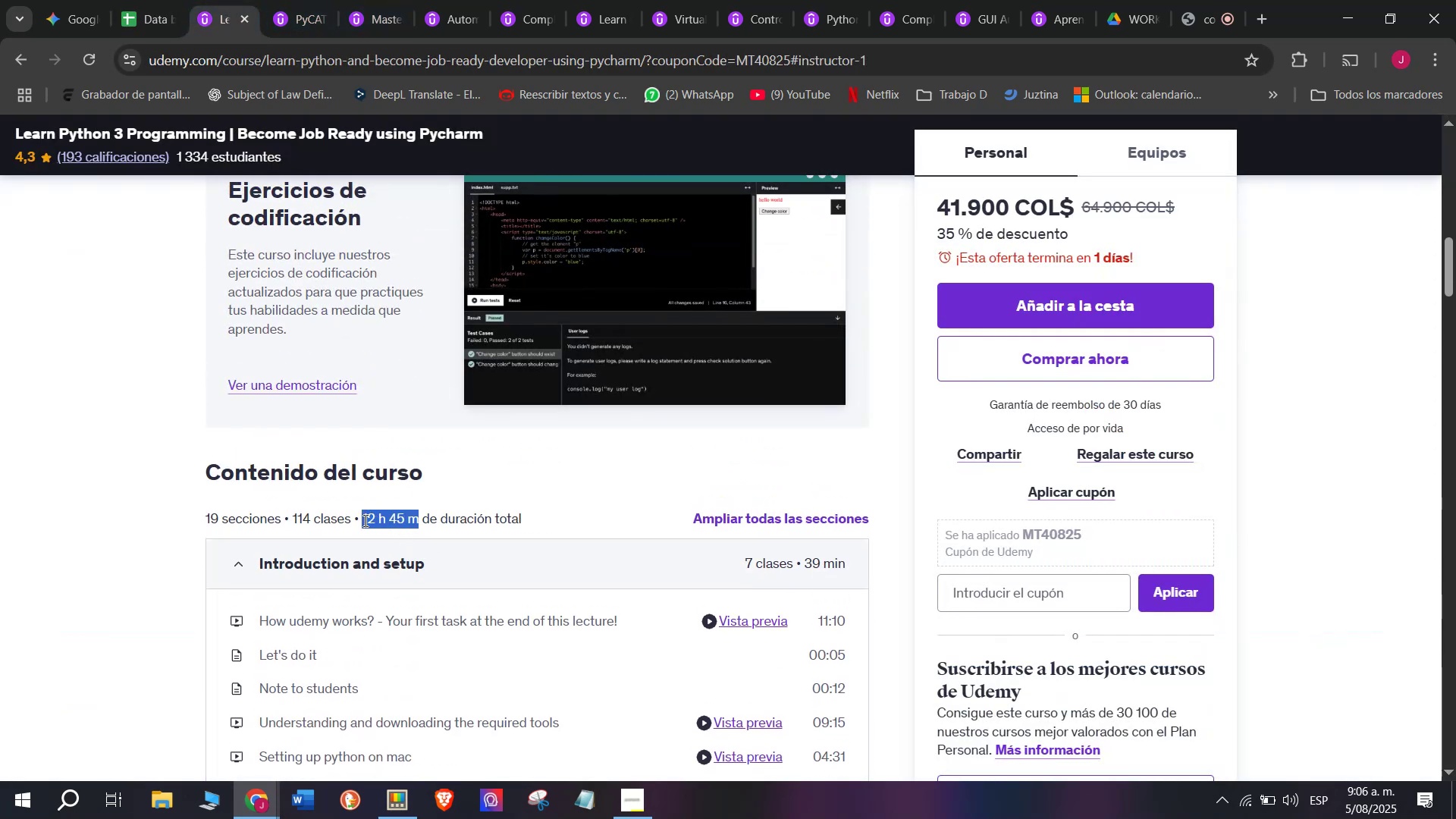 
key(Break)
 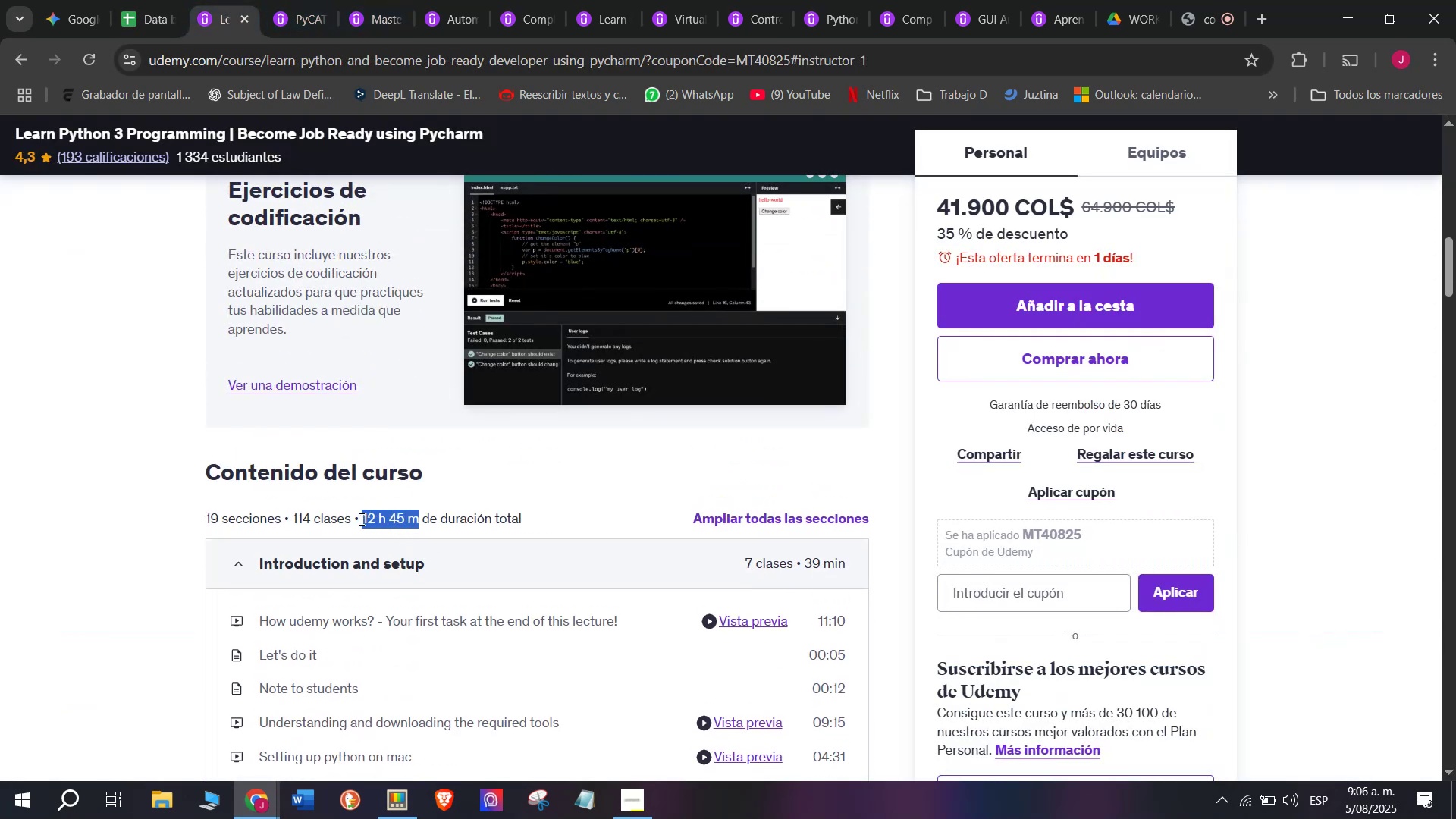 
key(Control+ControlLeft)
 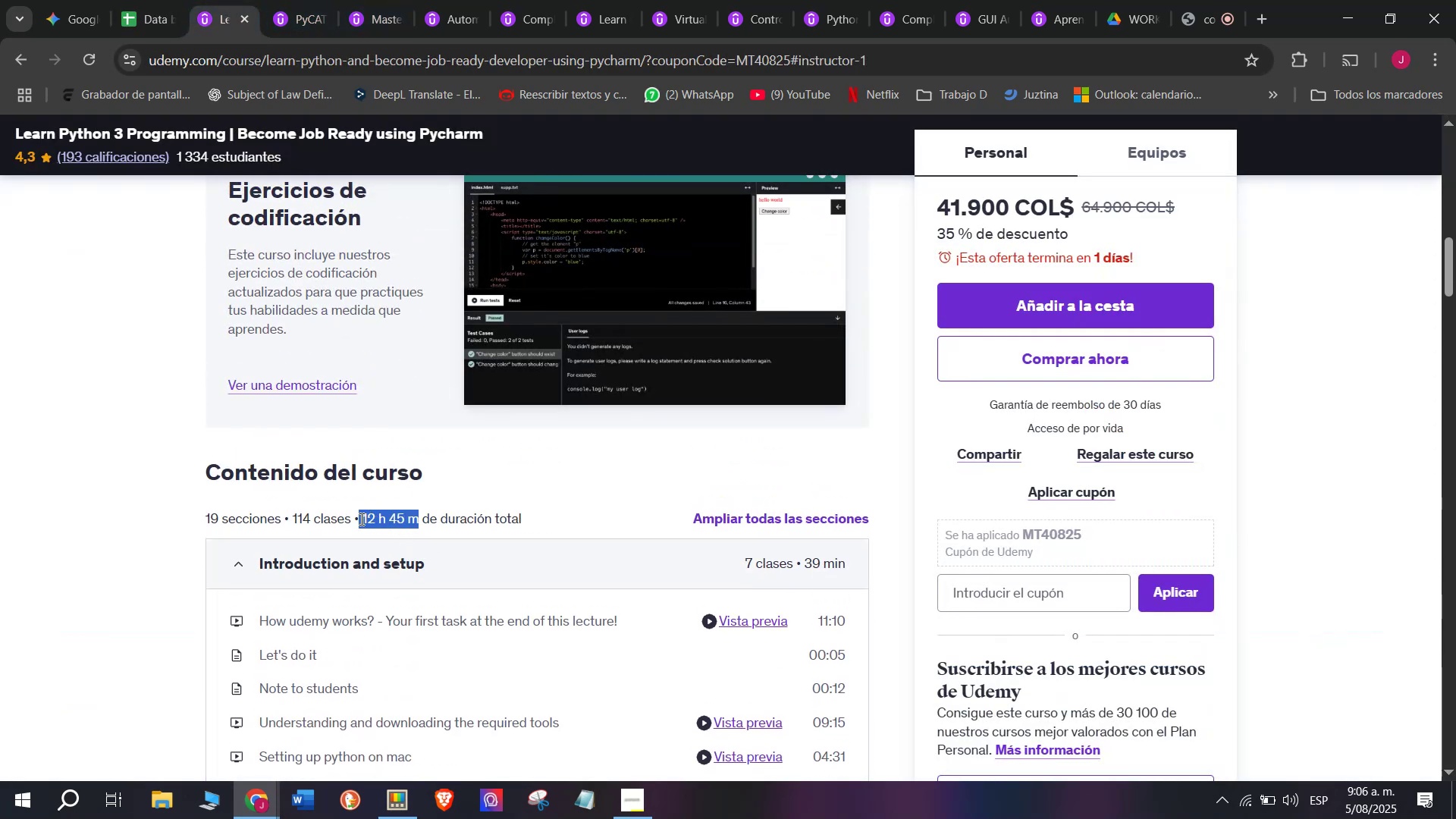 
key(Control+C)
 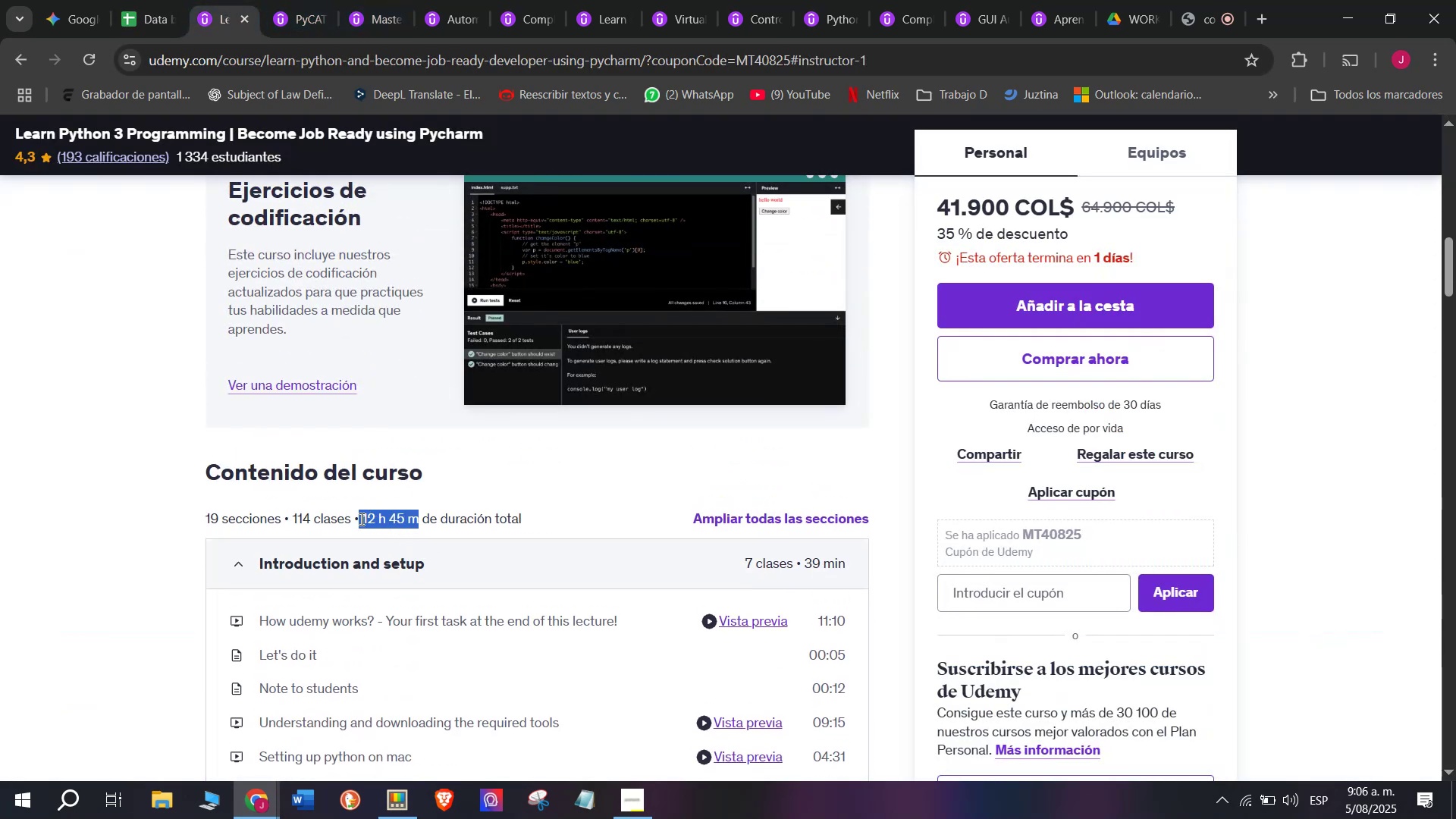 
key(Break)
 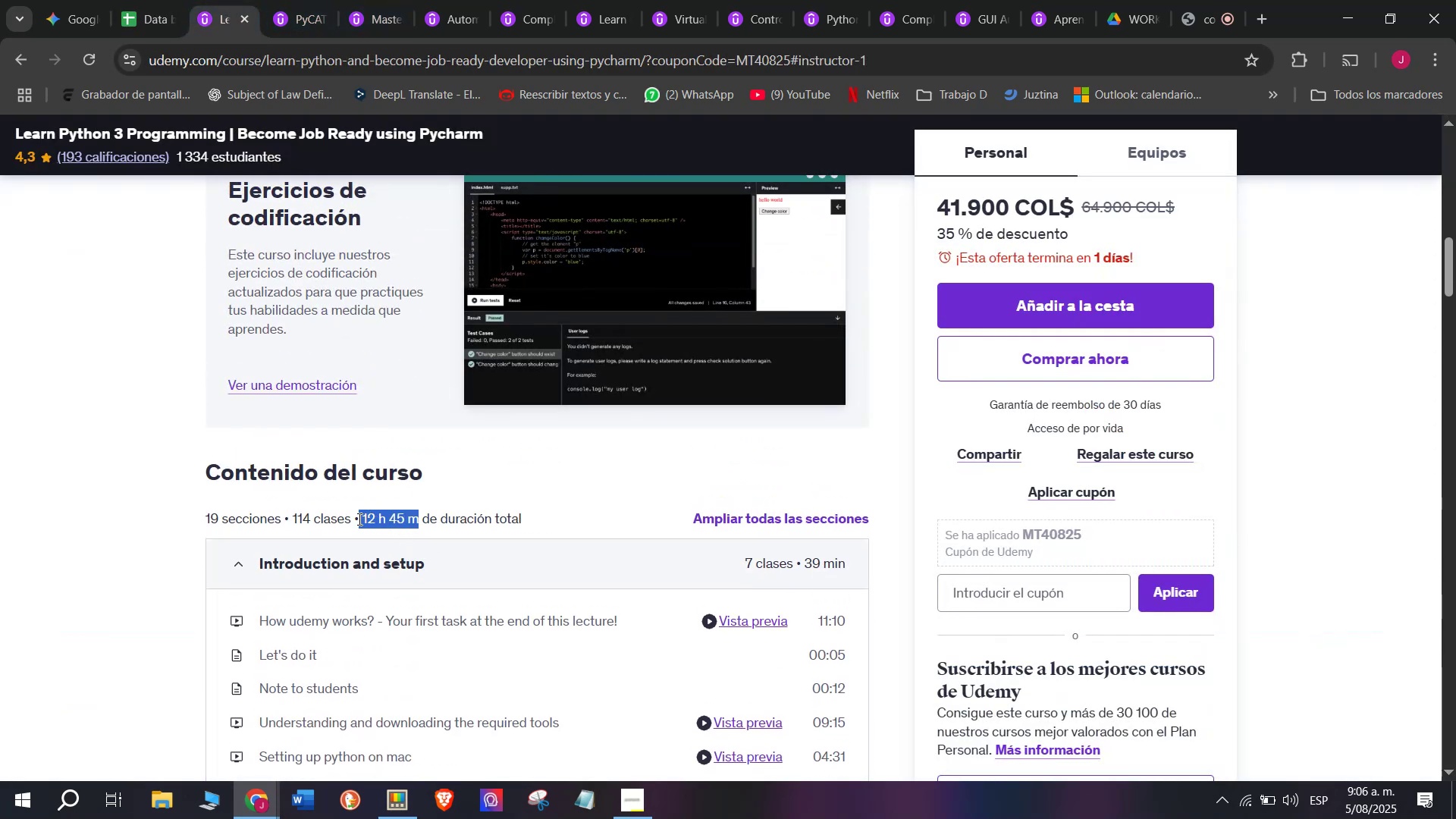 
key(Control+ControlLeft)
 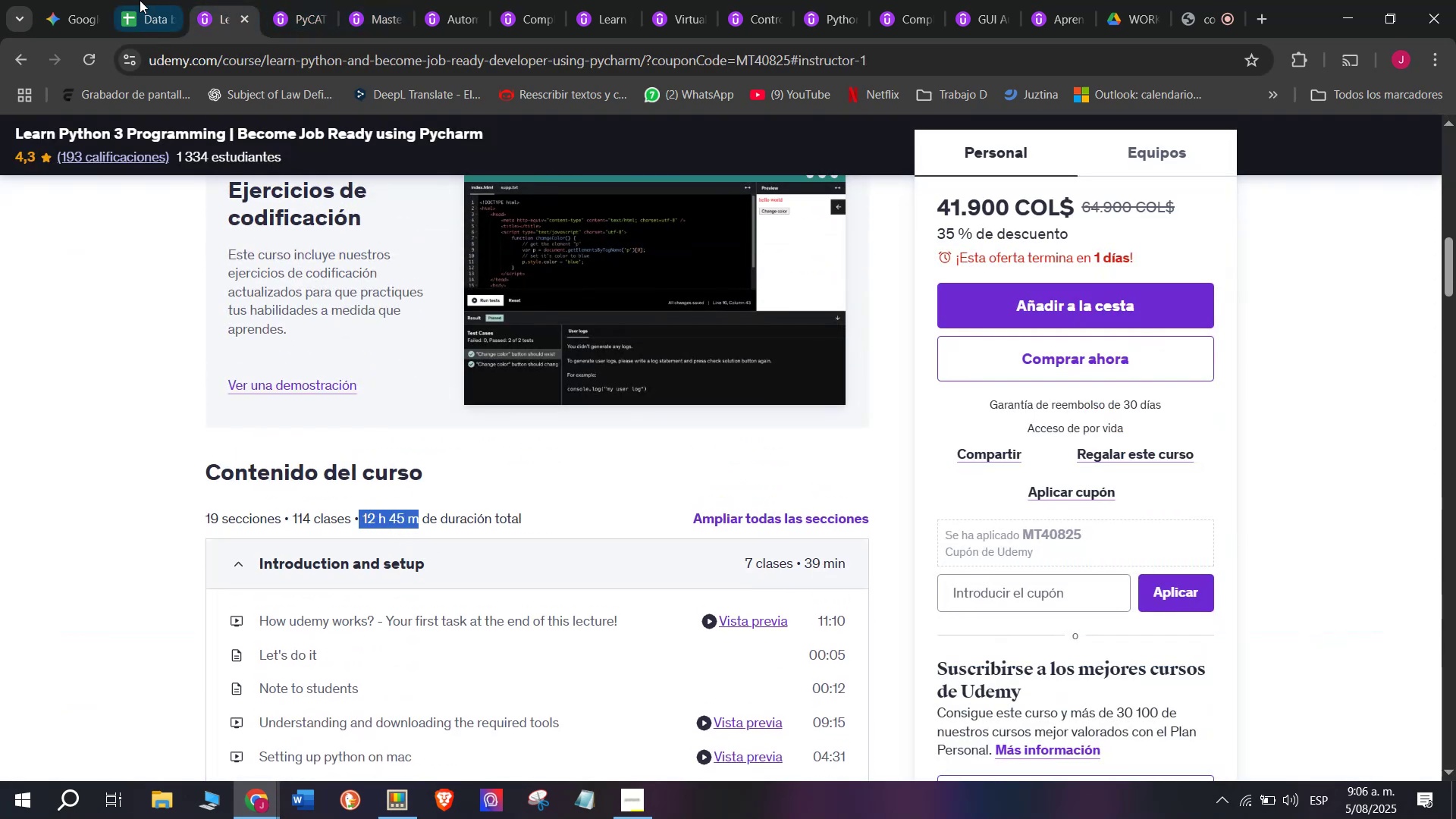 
key(Control+C)
 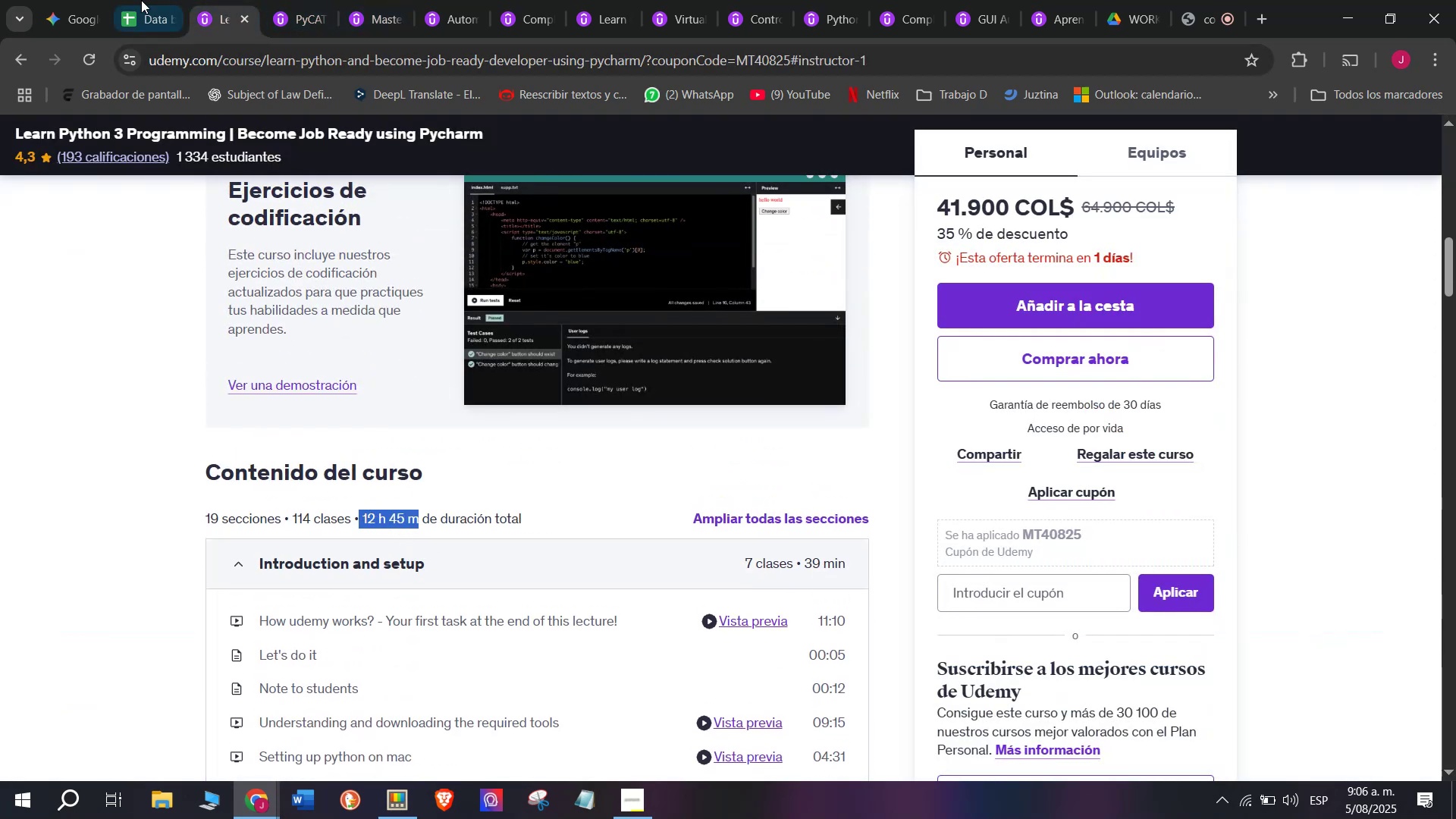 
left_click([137, 0])
 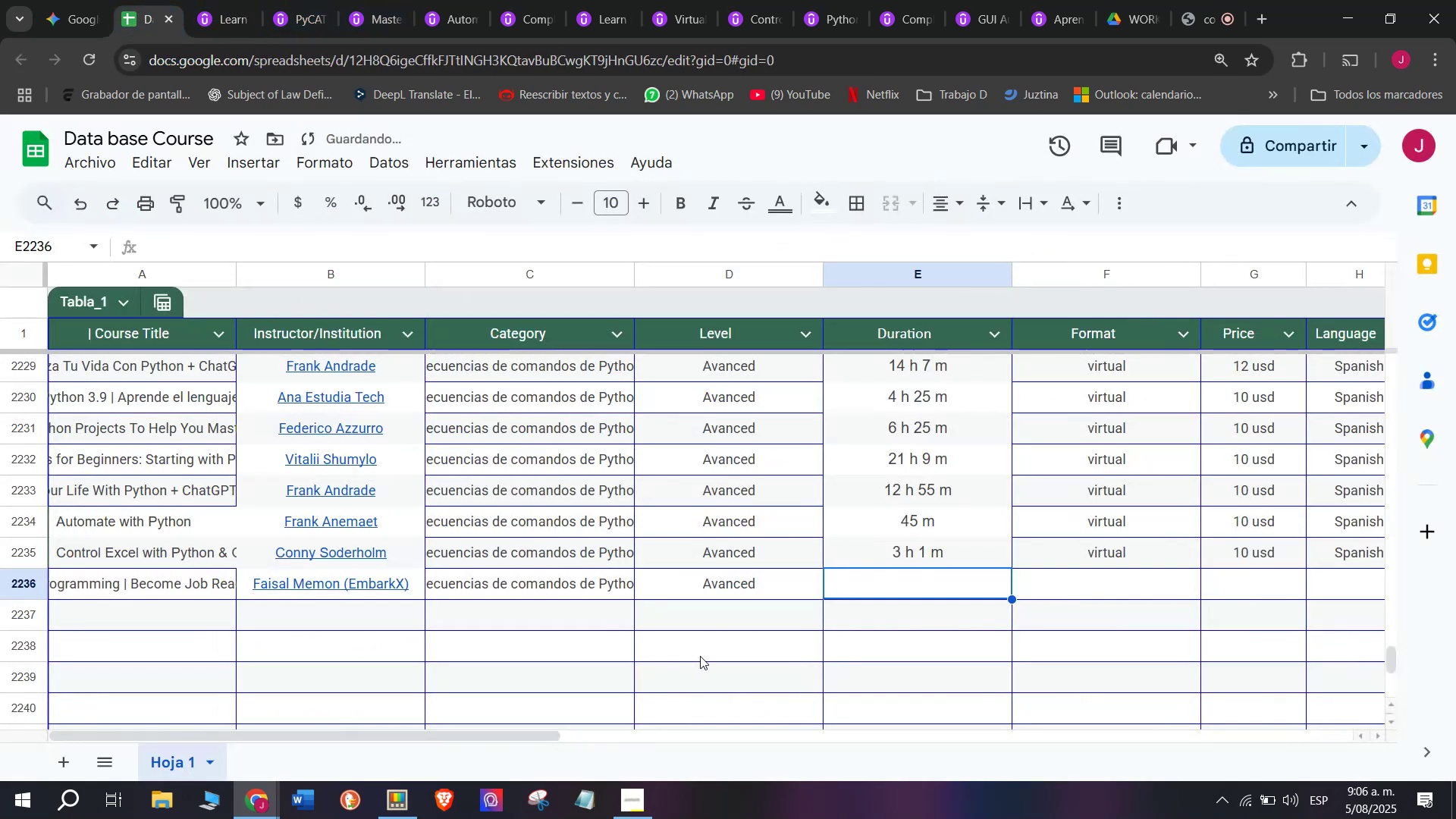 
key(Z)
 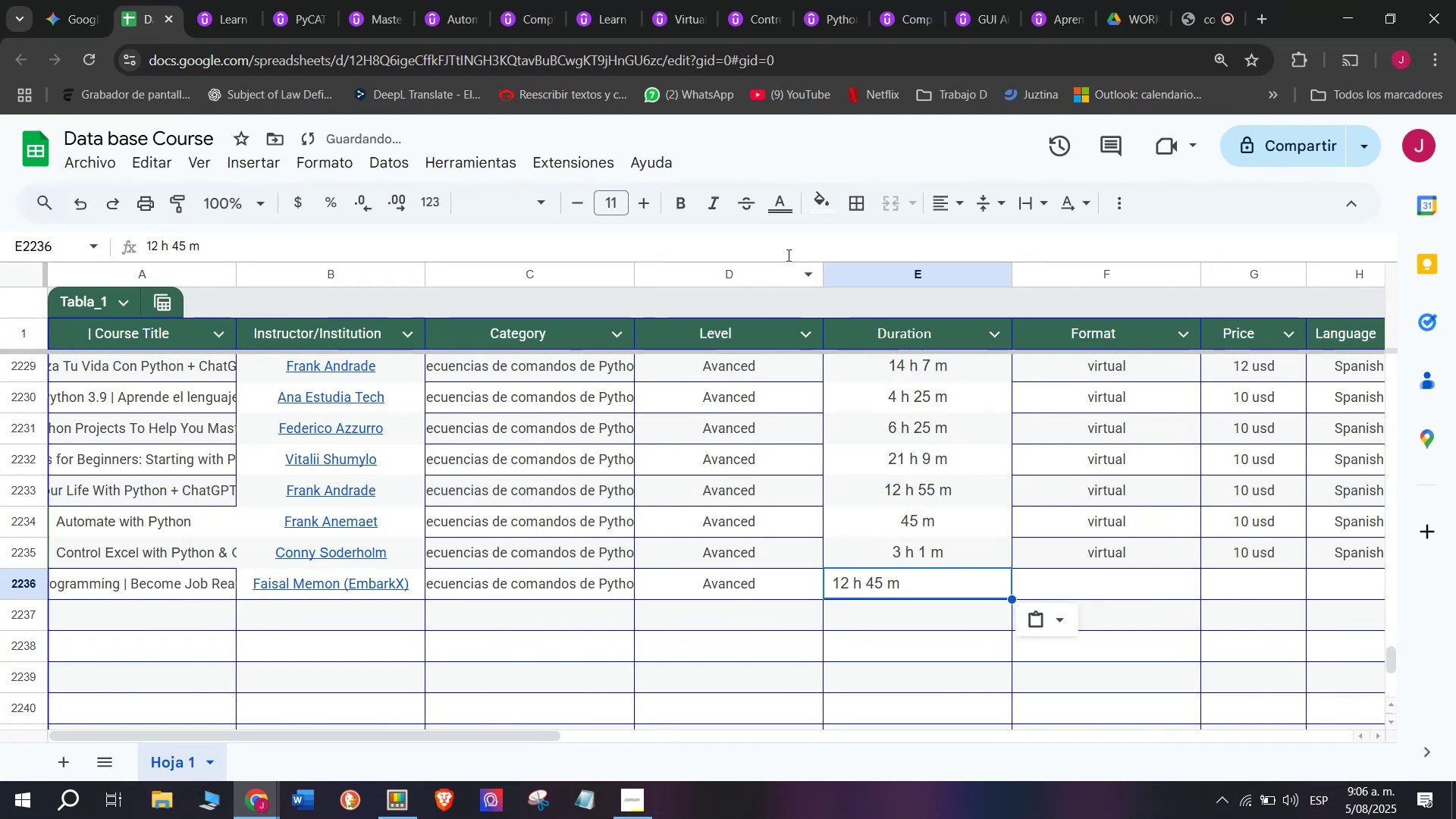 
key(Control+ControlLeft)
 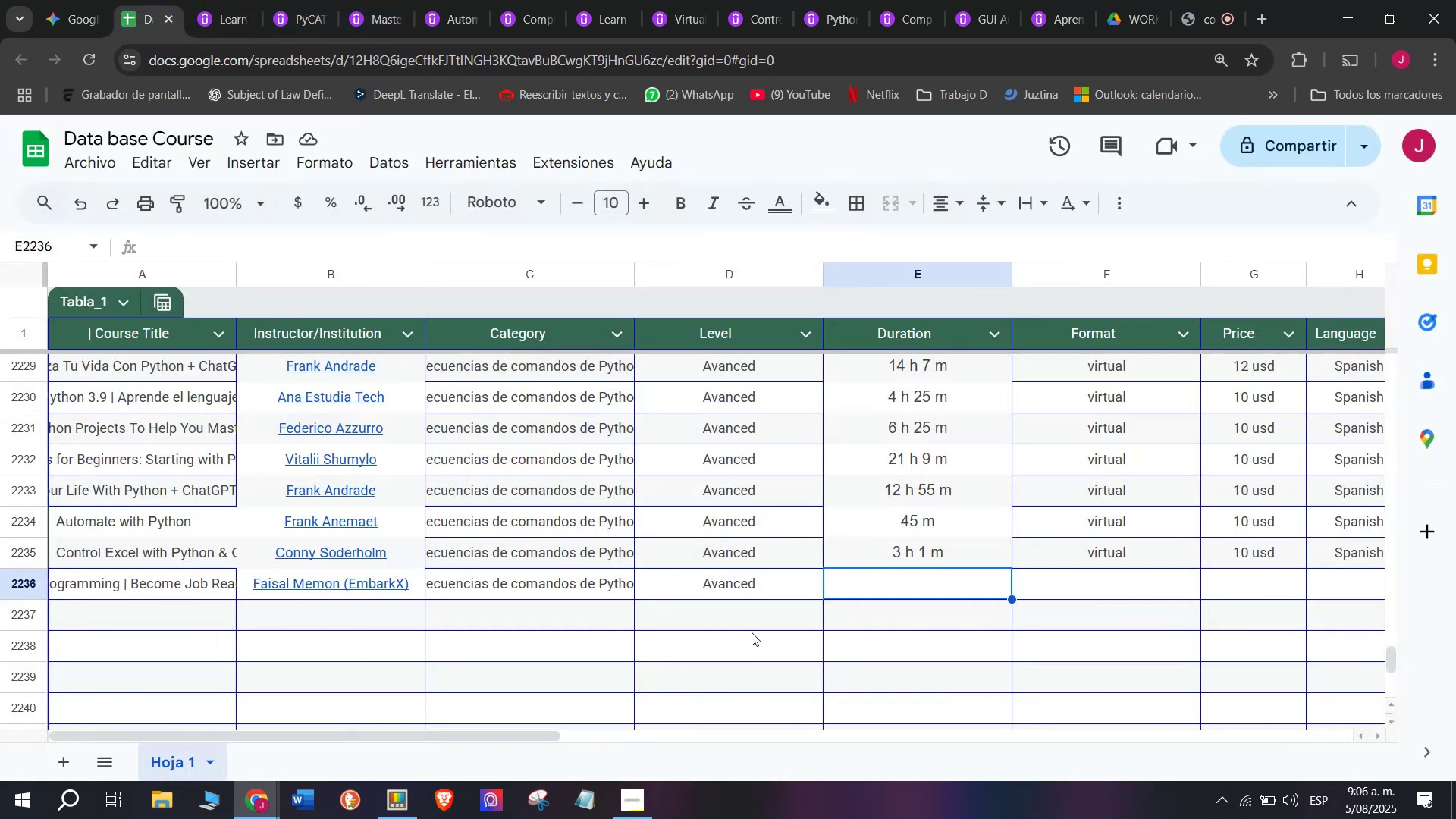 
key(Control+V)
 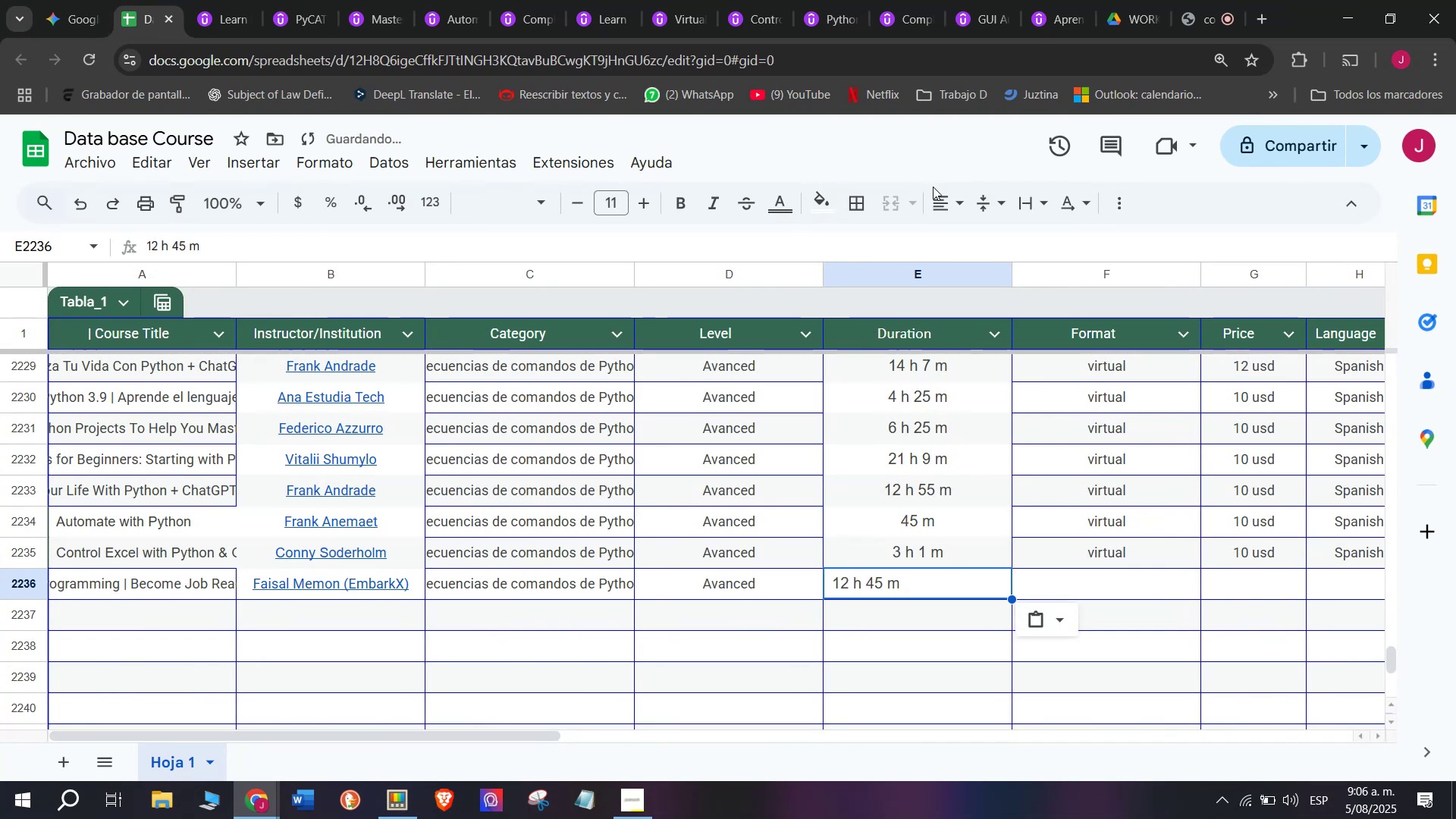 
left_click([952, 204])
 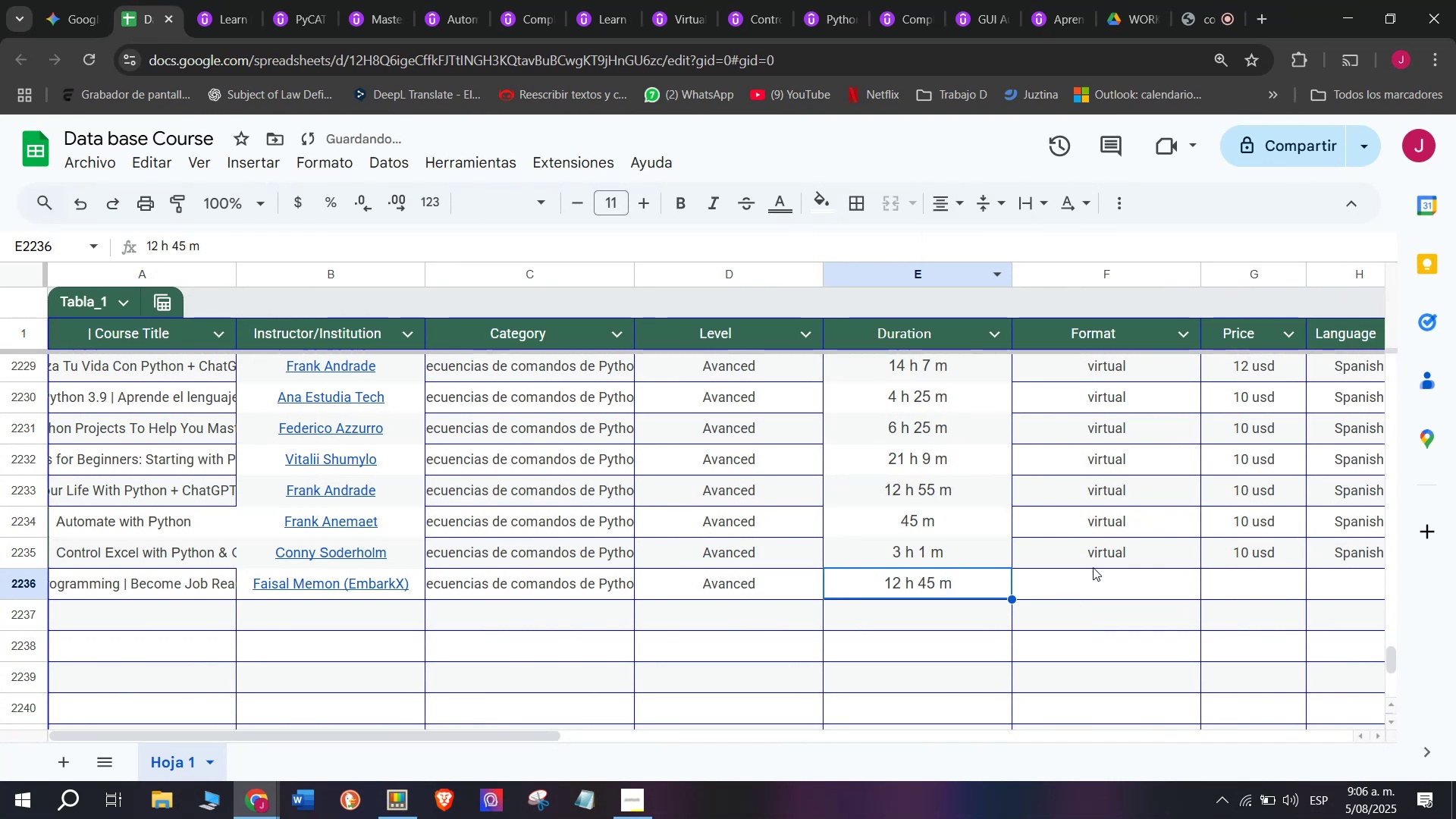 
key(Control+ControlLeft)
 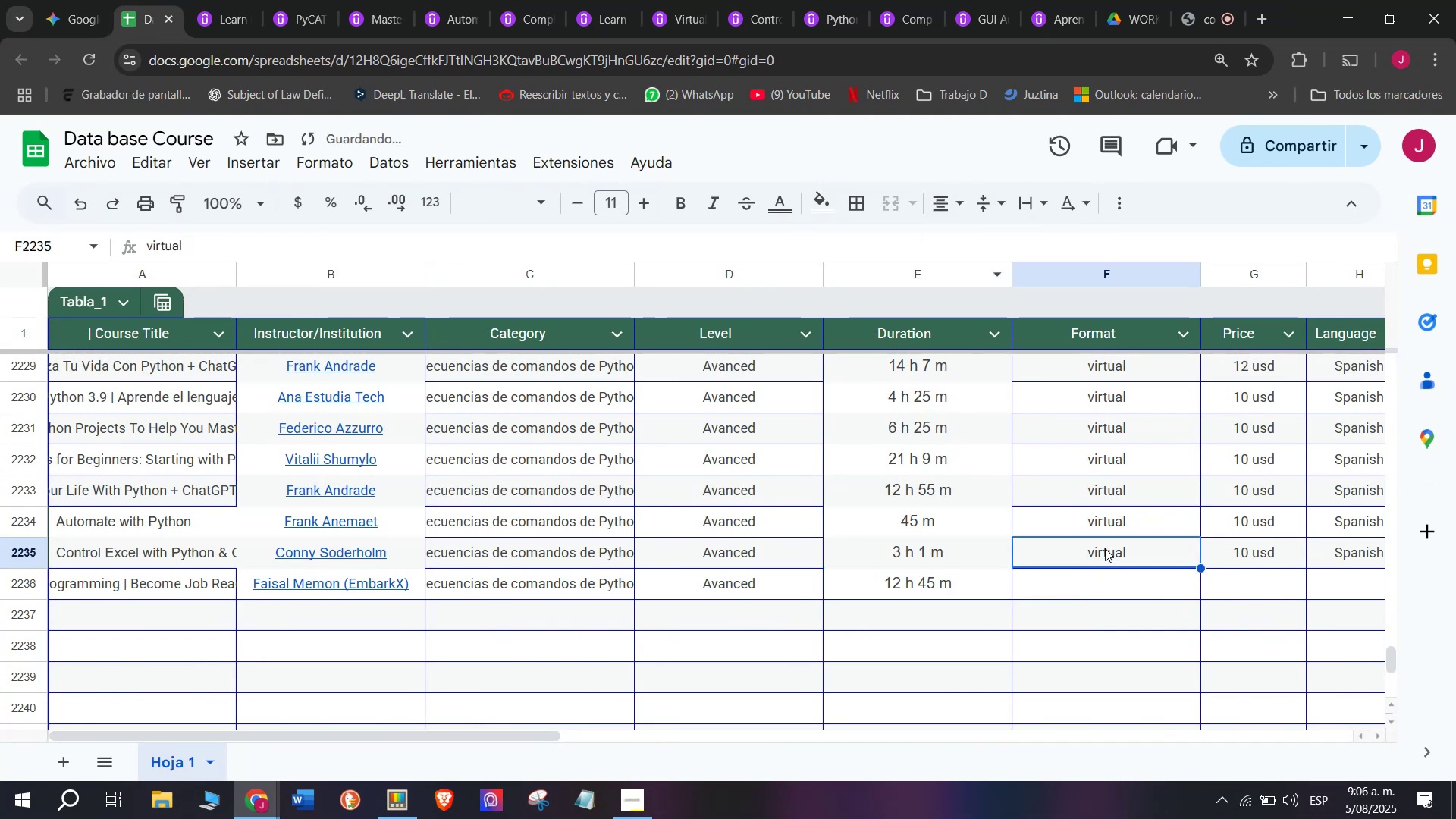 
key(Break)
 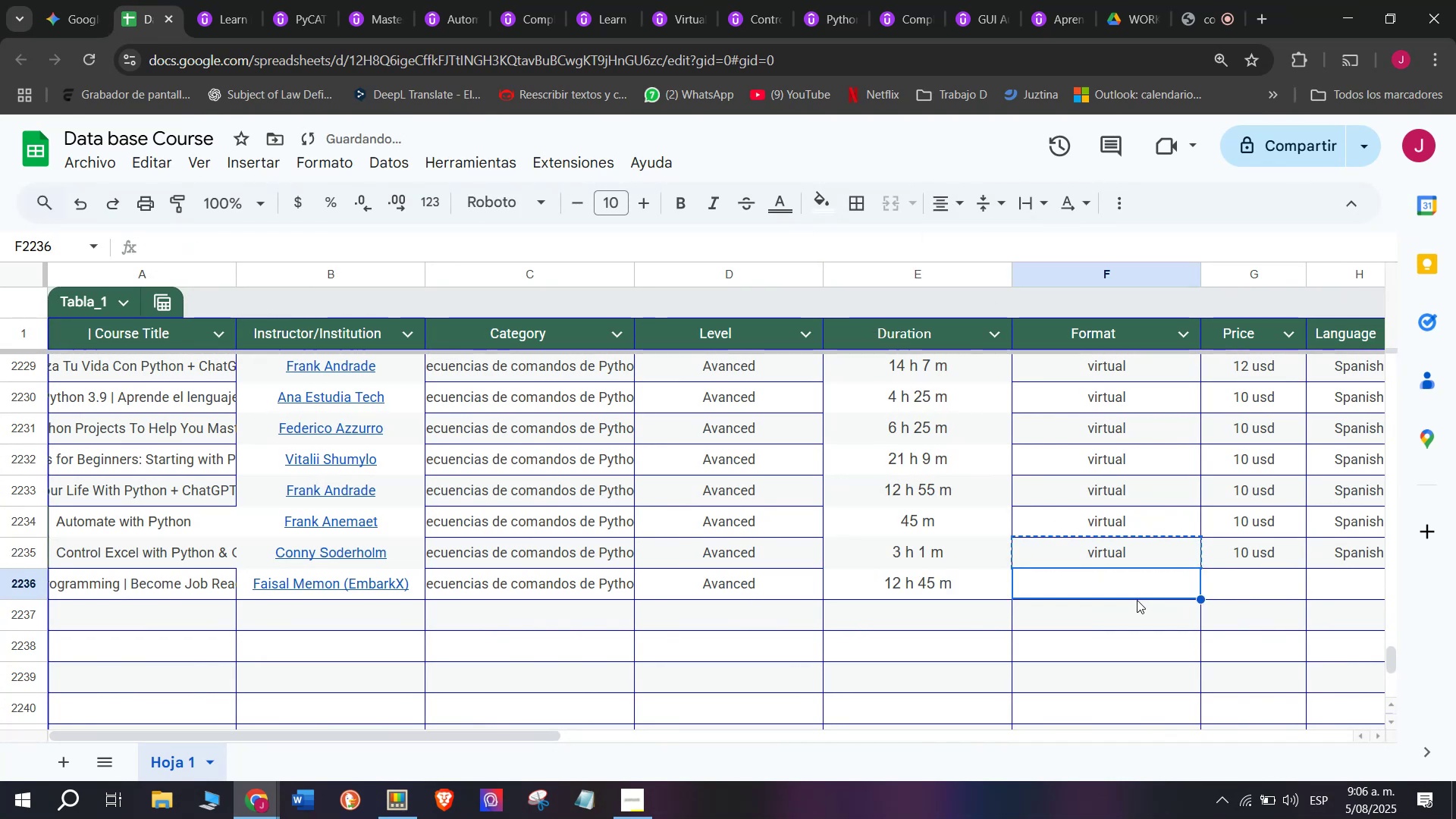 
key(Control+C)
 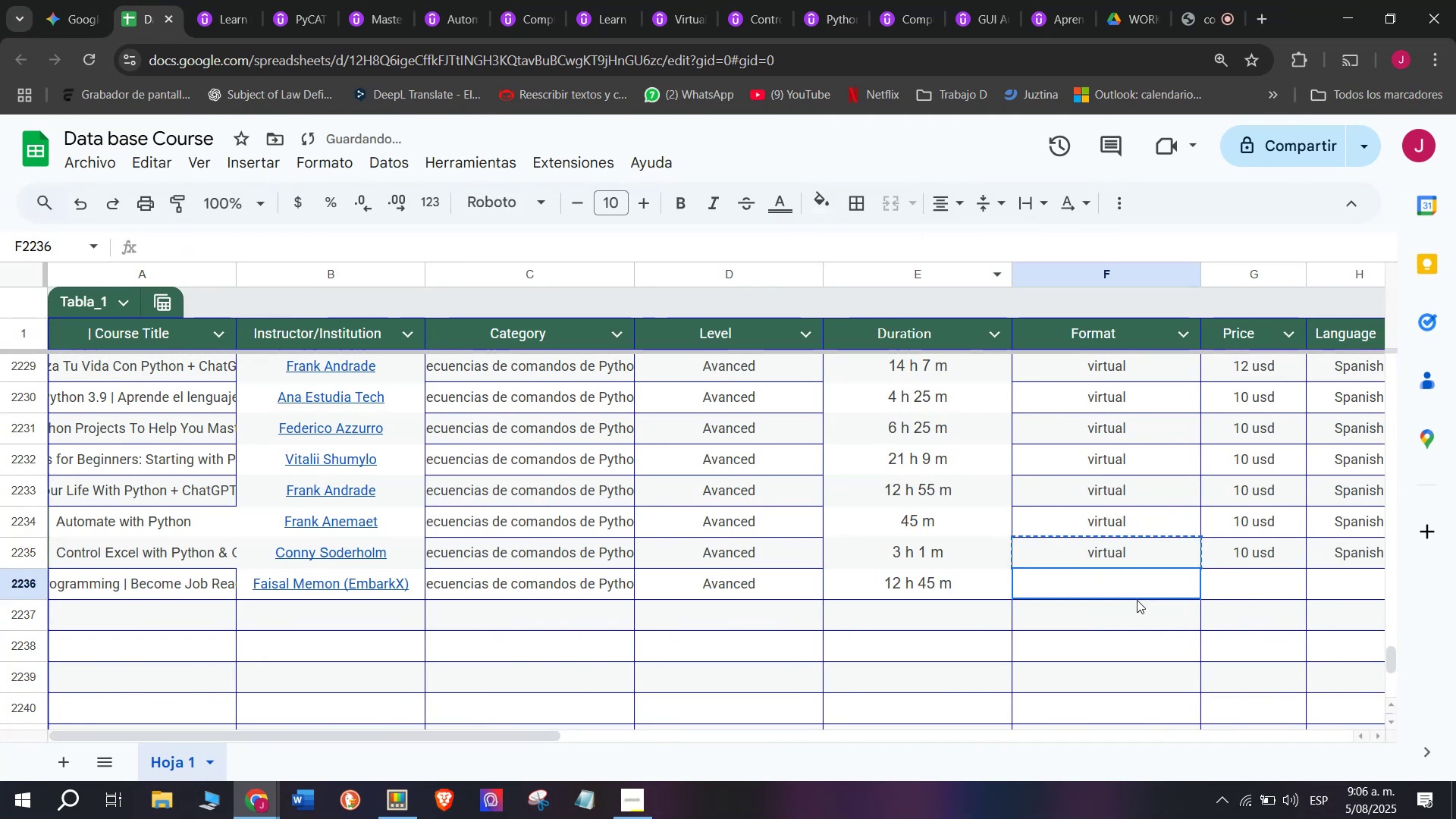 
double_click([1137, 600])
 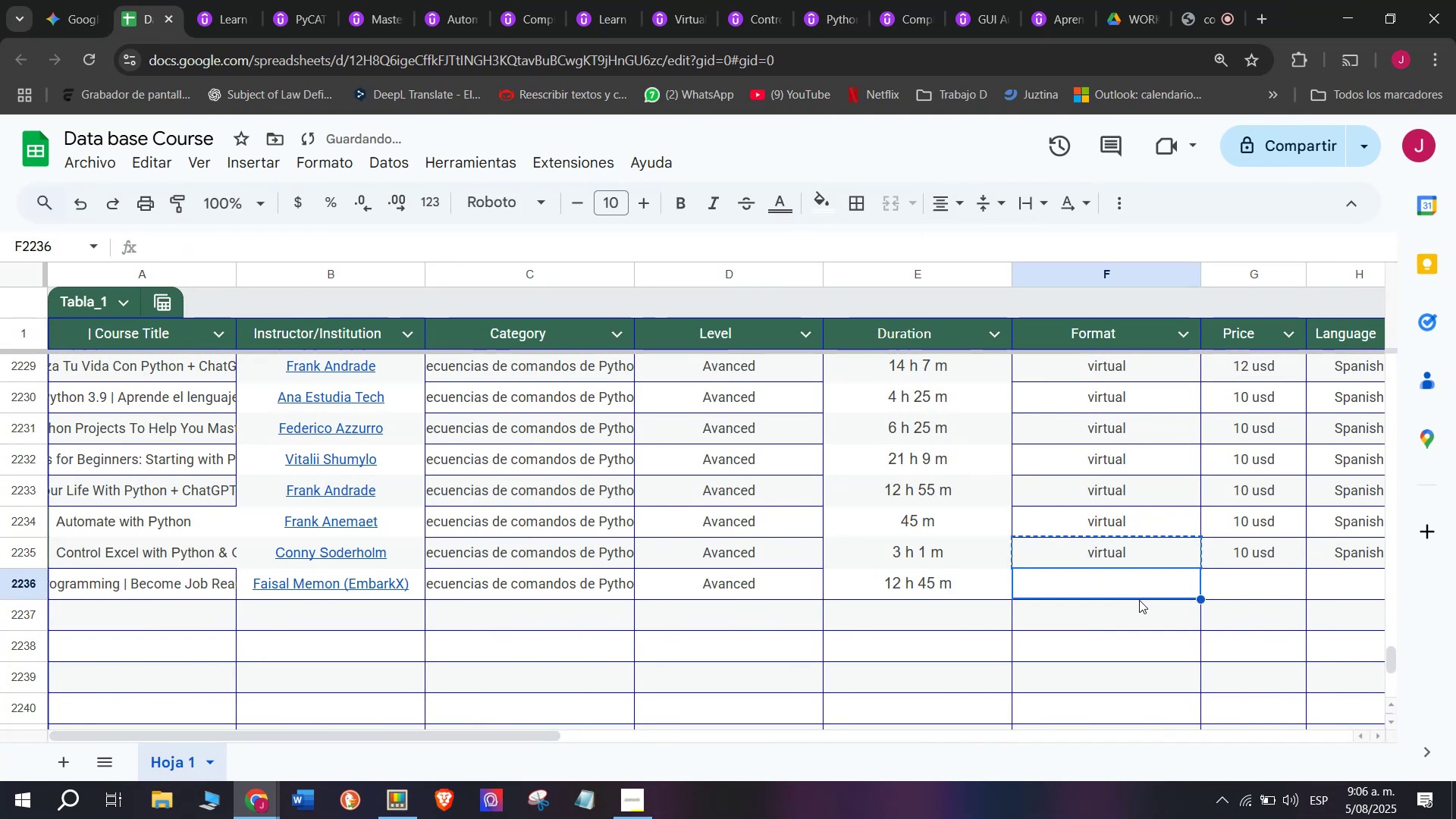 
key(Z)
 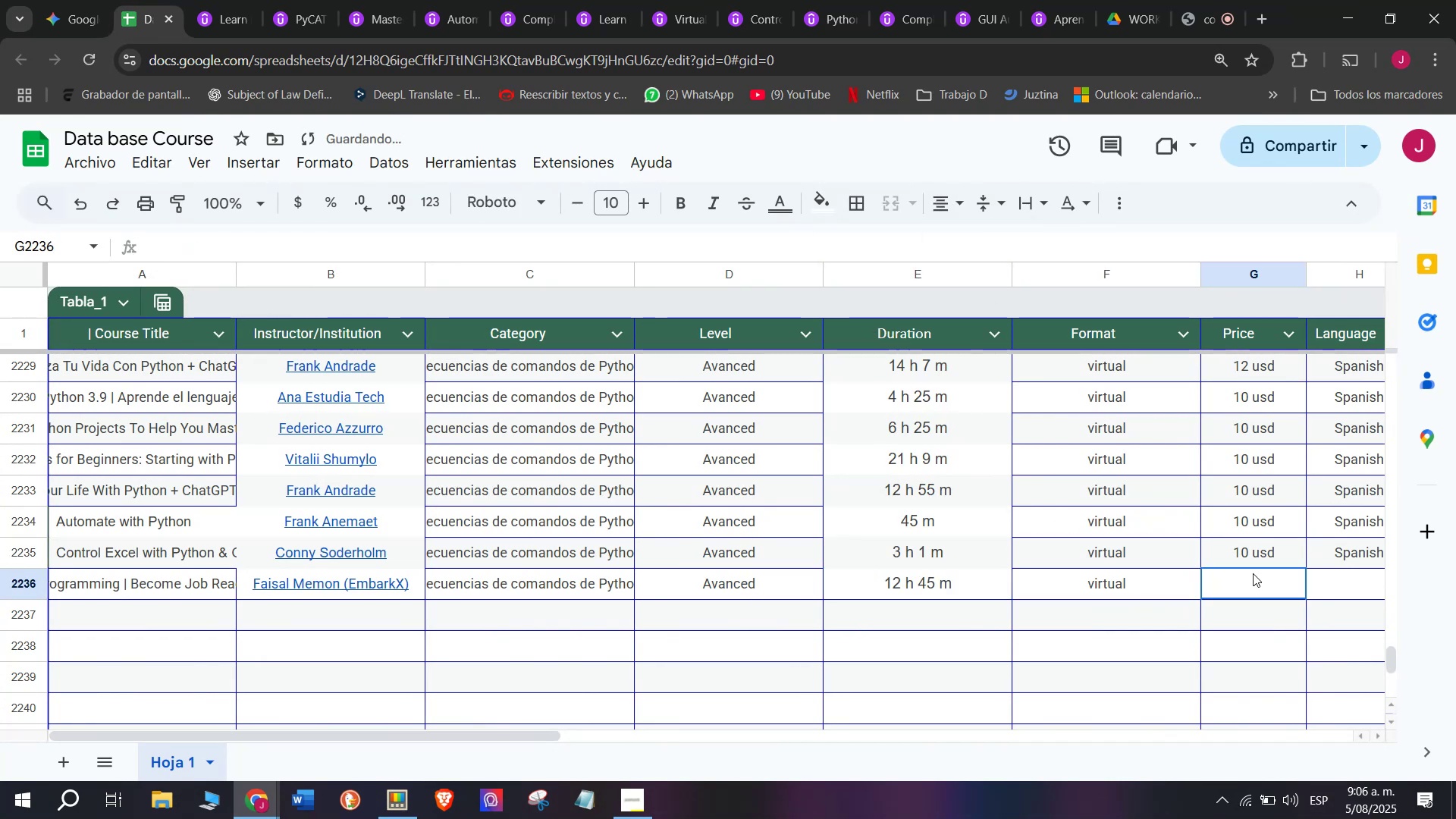 
key(Control+ControlLeft)
 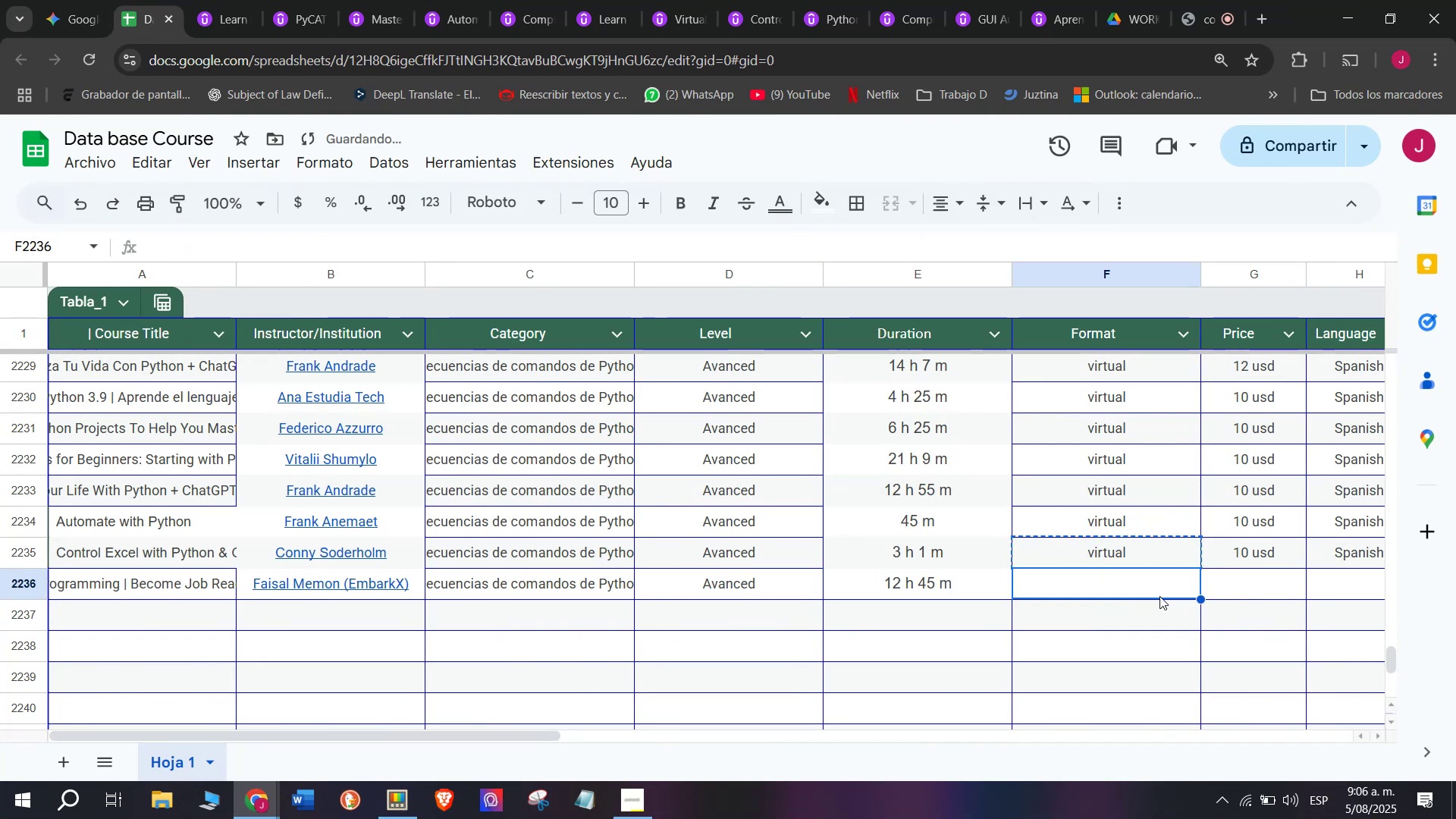 
key(Control+V)
 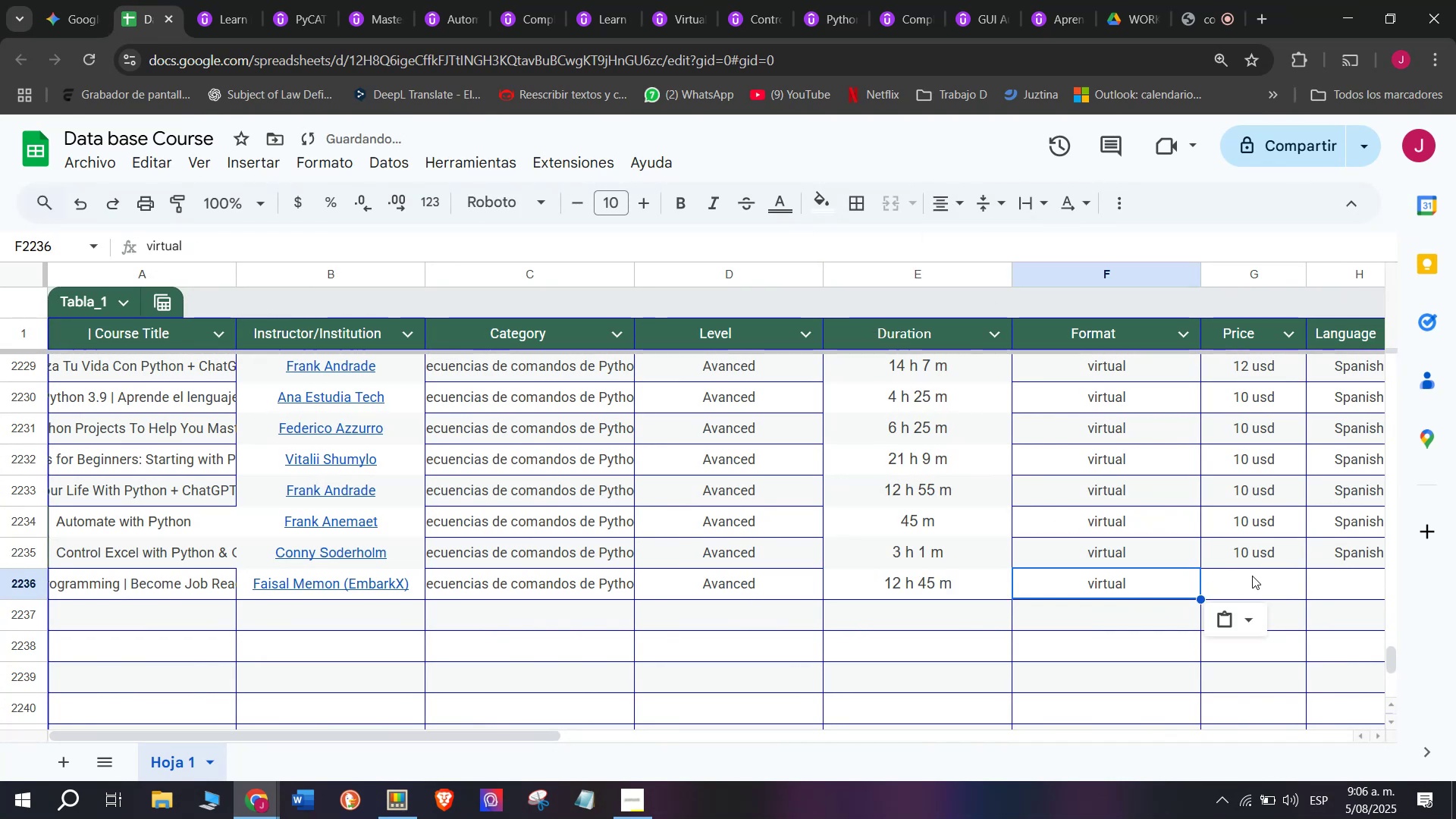 
left_click([1253, 573])
 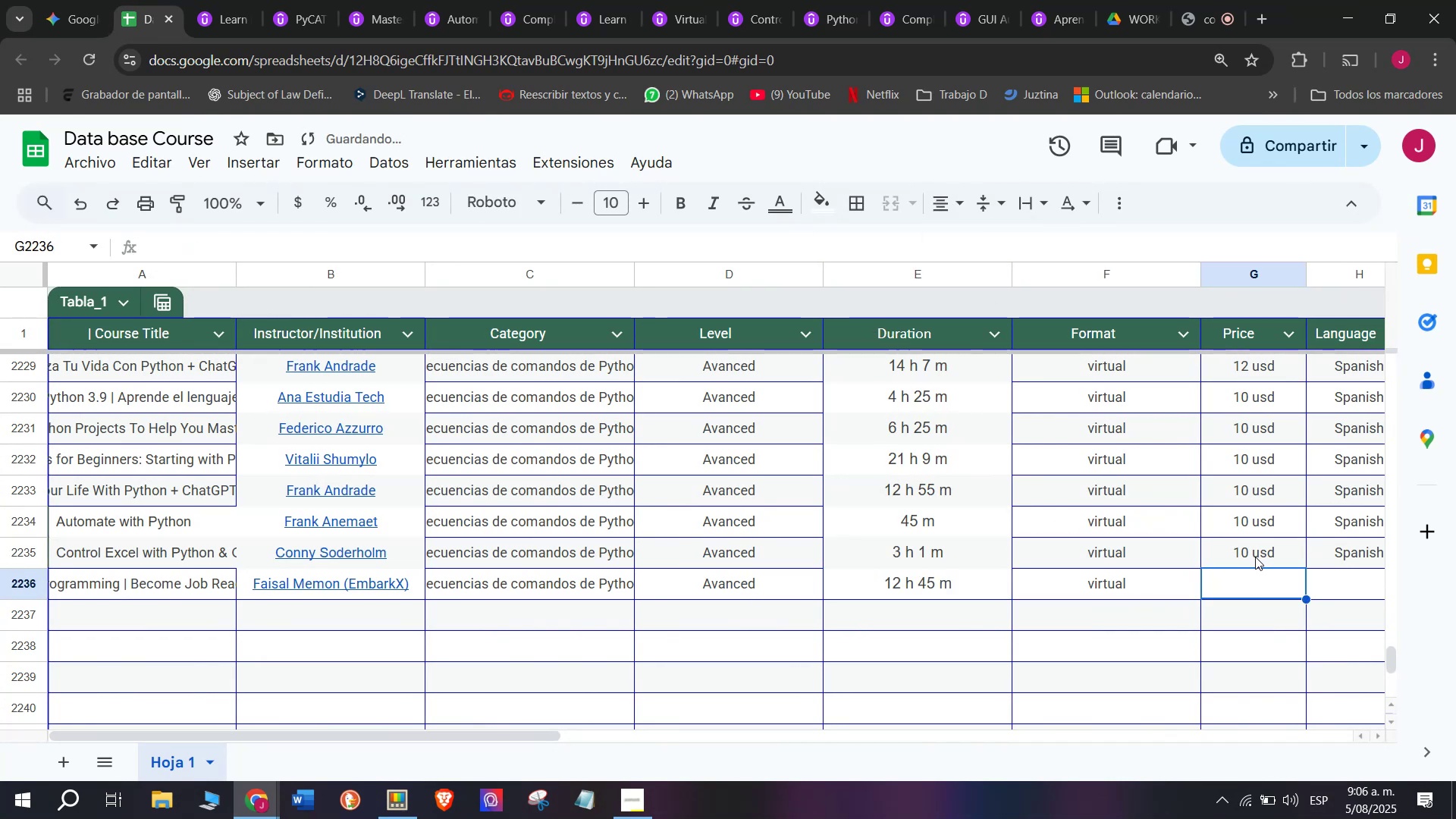 
key(Break)
 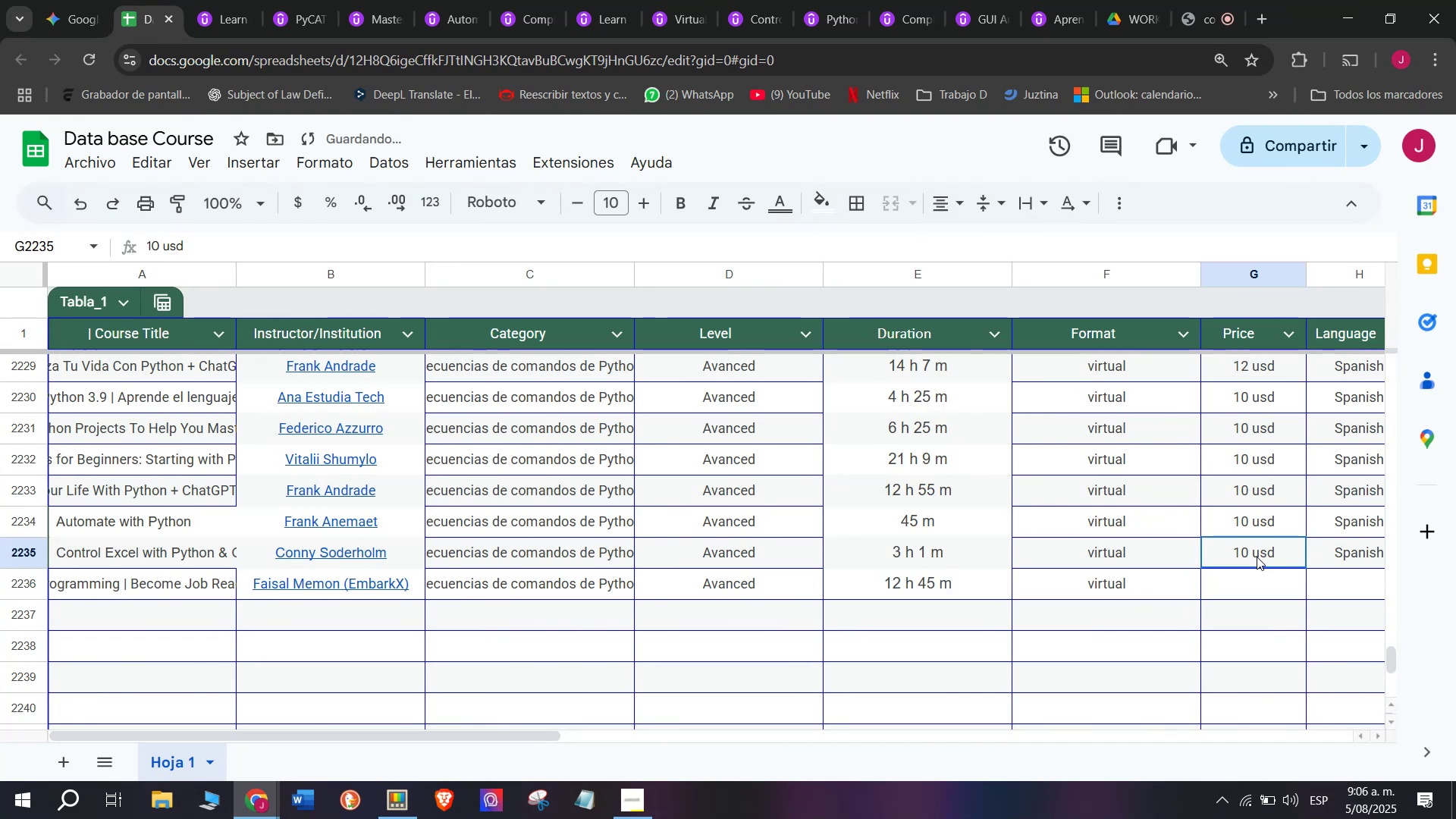 
key(Control+ControlLeft)
 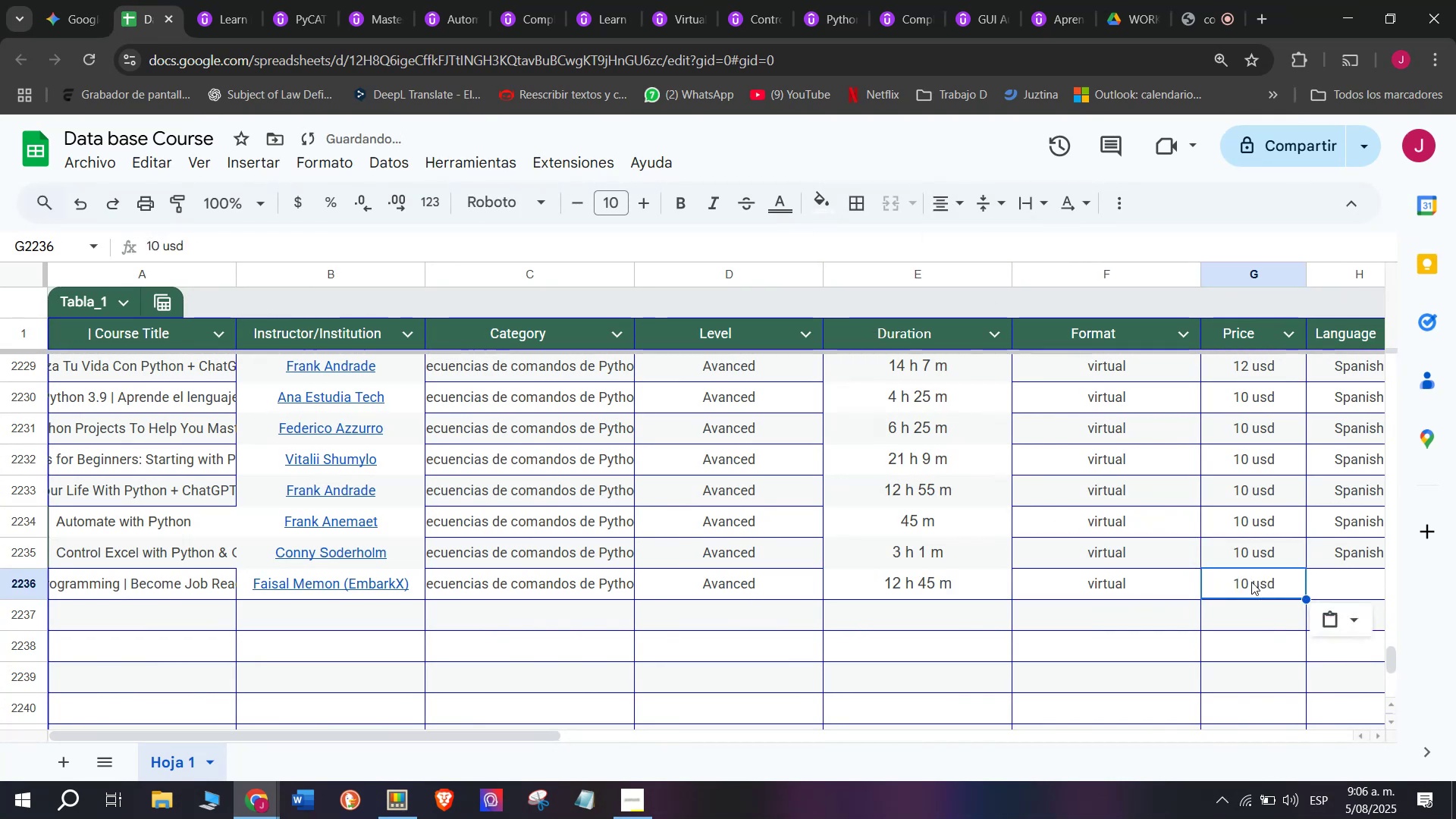 
key(Control+C)
 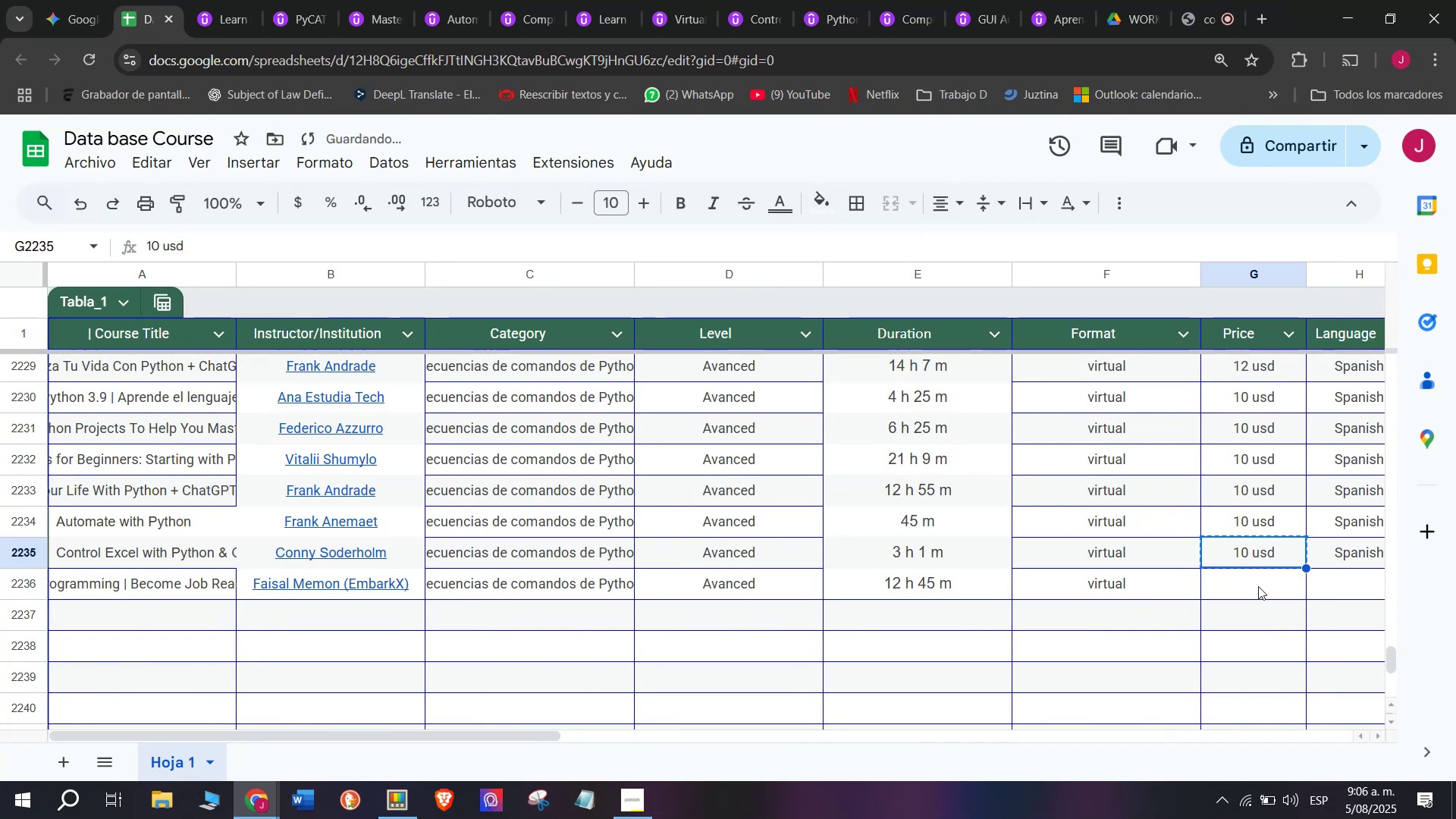 
key(Control+ControlLeft)
 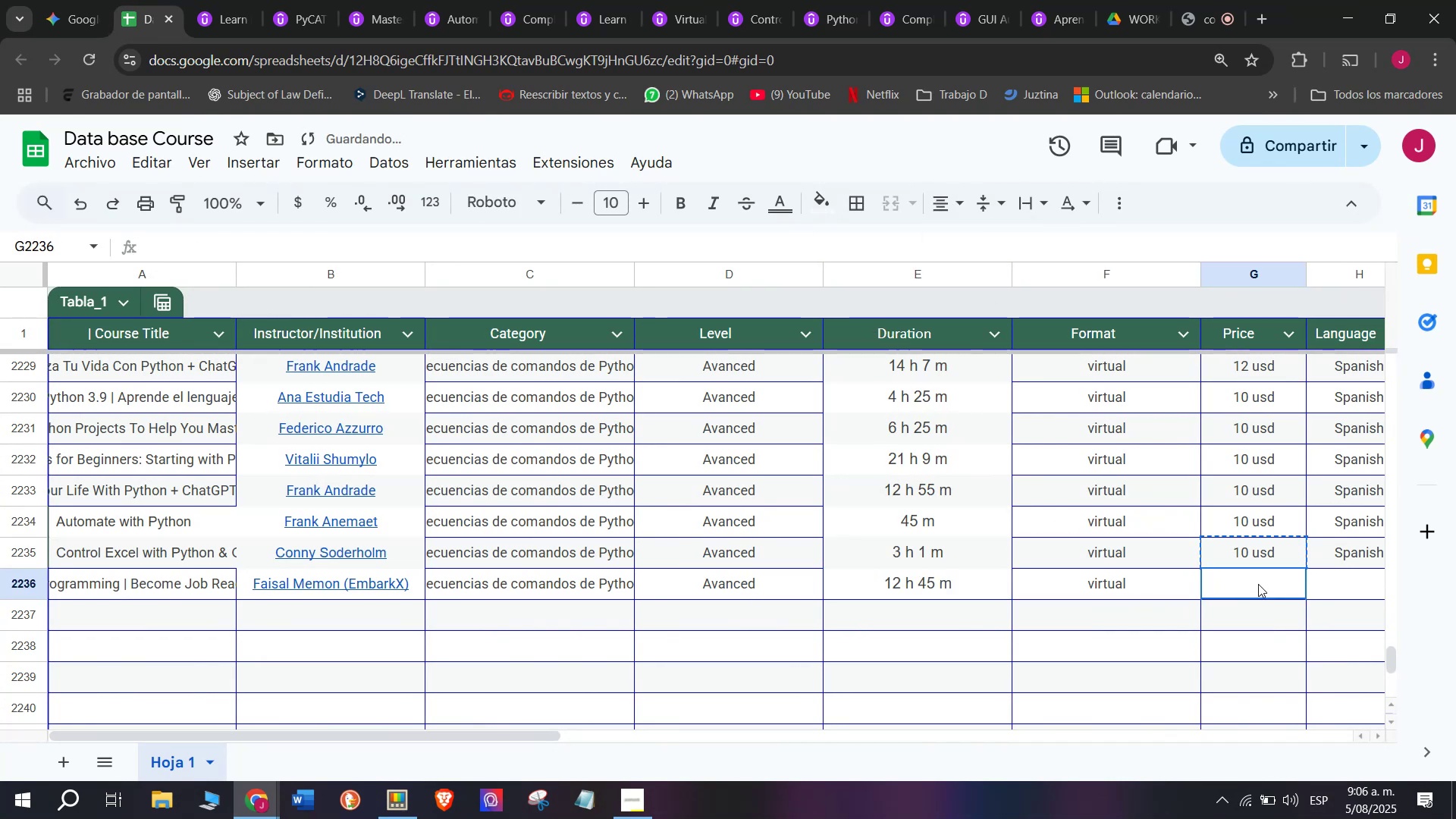 
key(Z)
 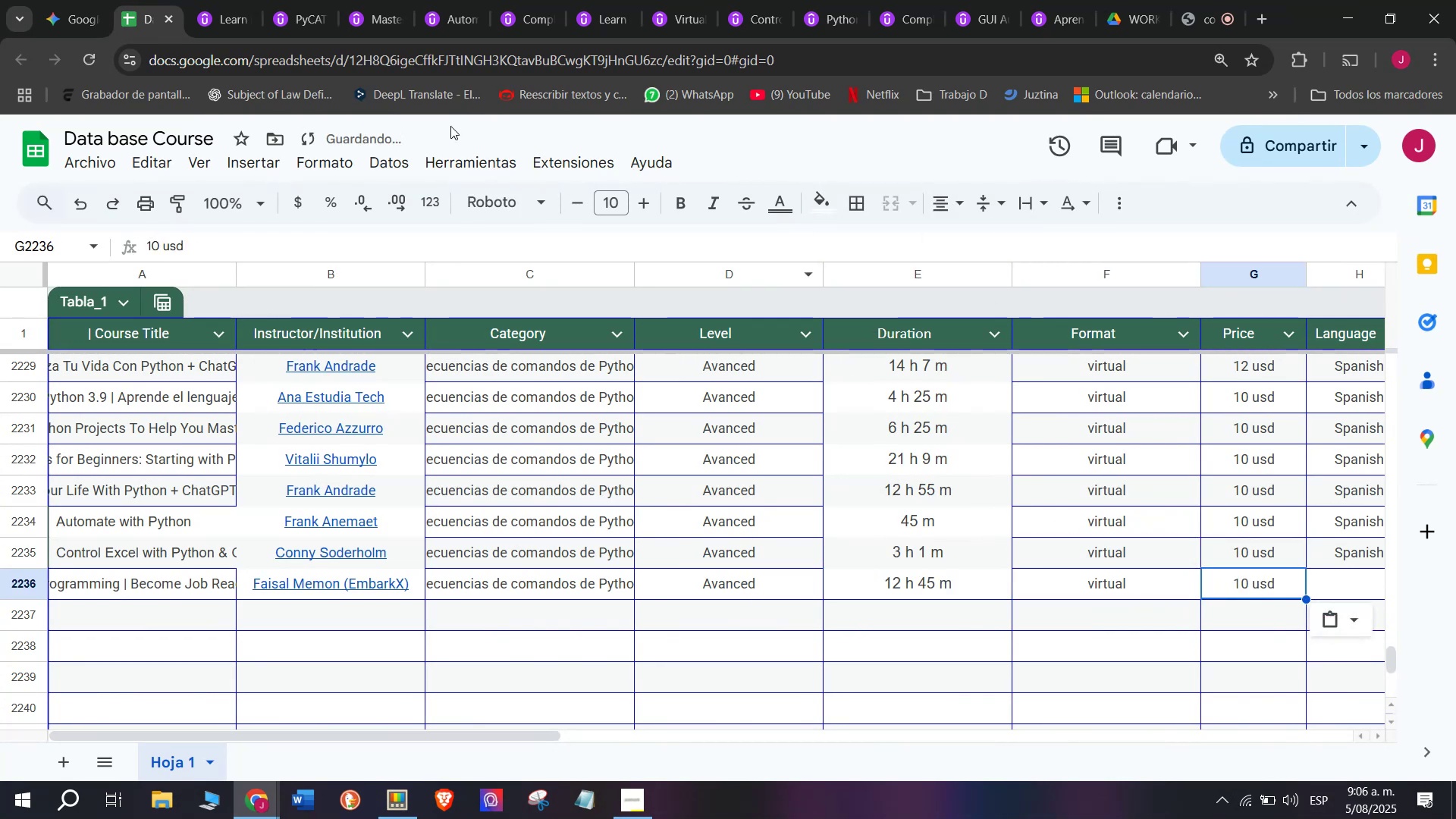 
key(Control+V)
 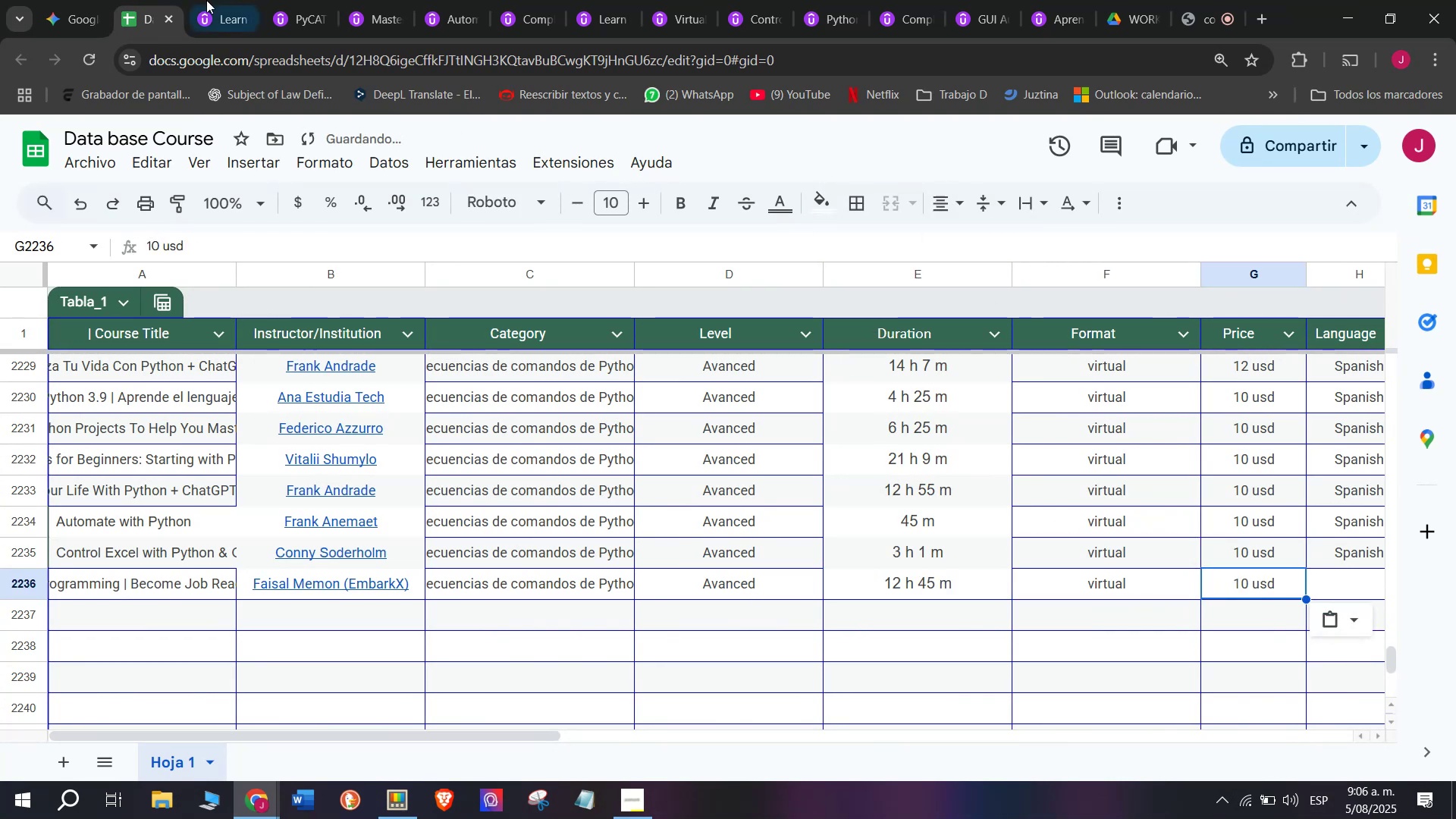 
left_click([206, 0])
 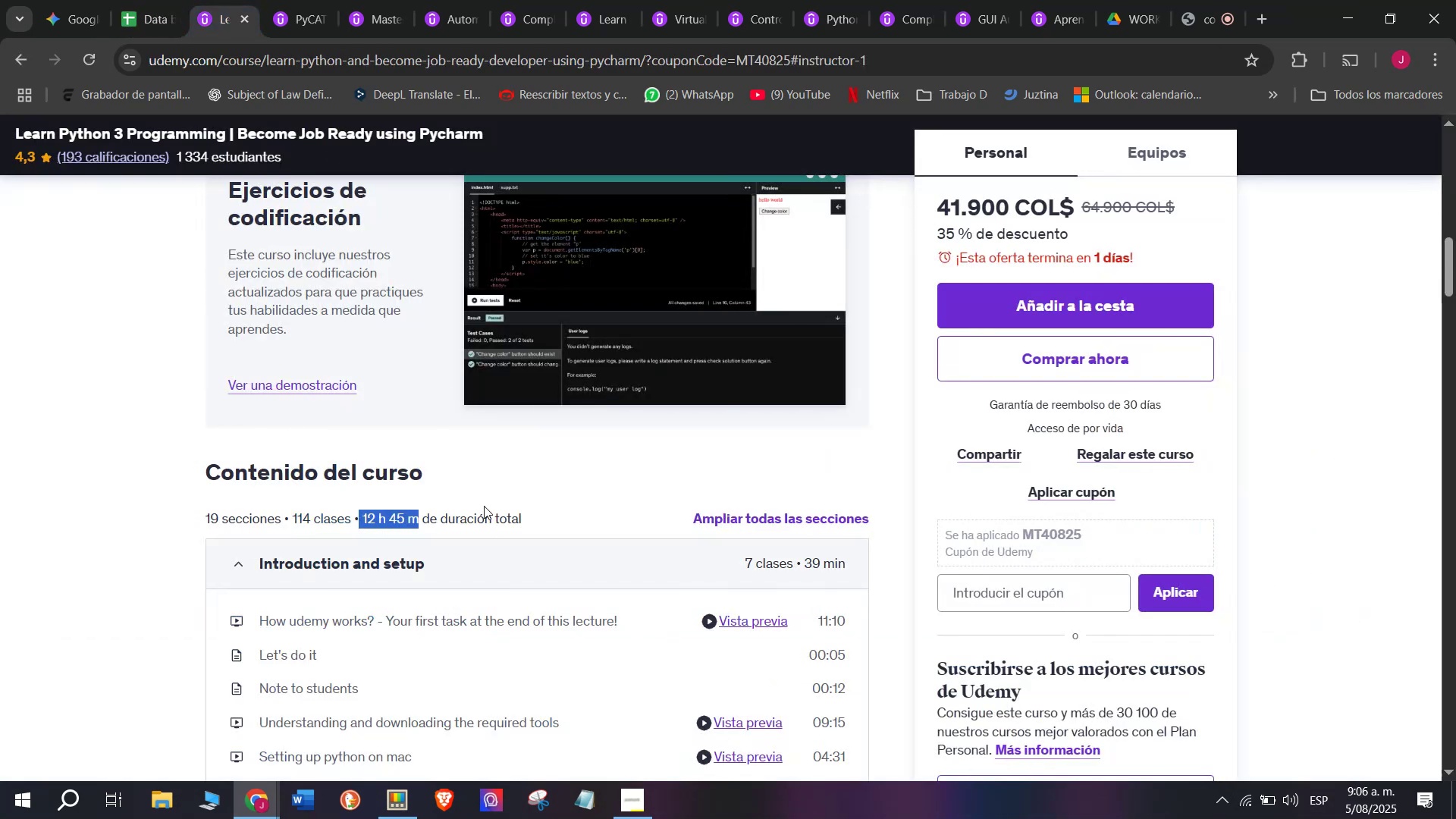 
scroll: coordinate [484, 499], scroll_direction: up, amount: 5.0
 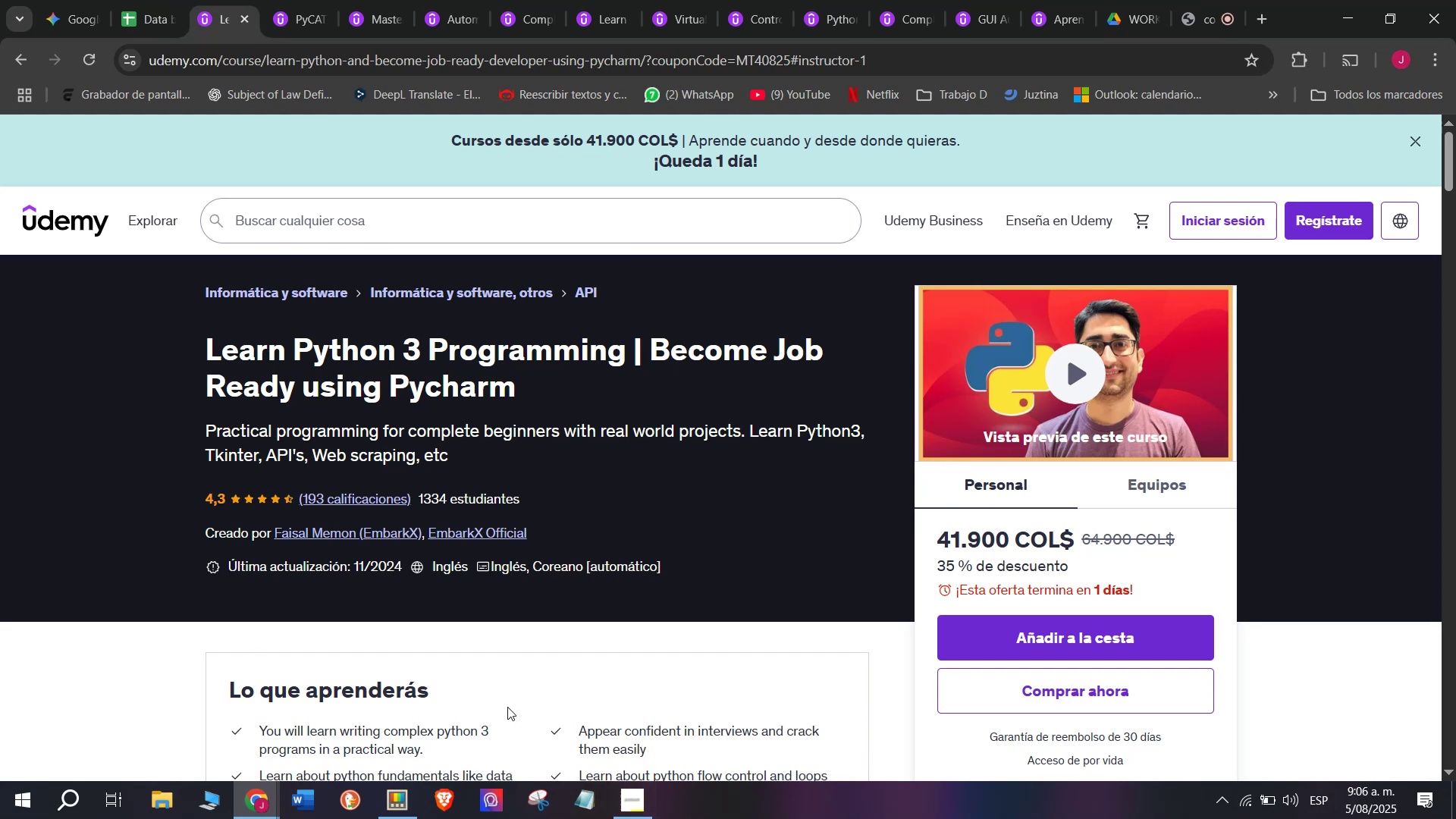 
wait(5.62)
 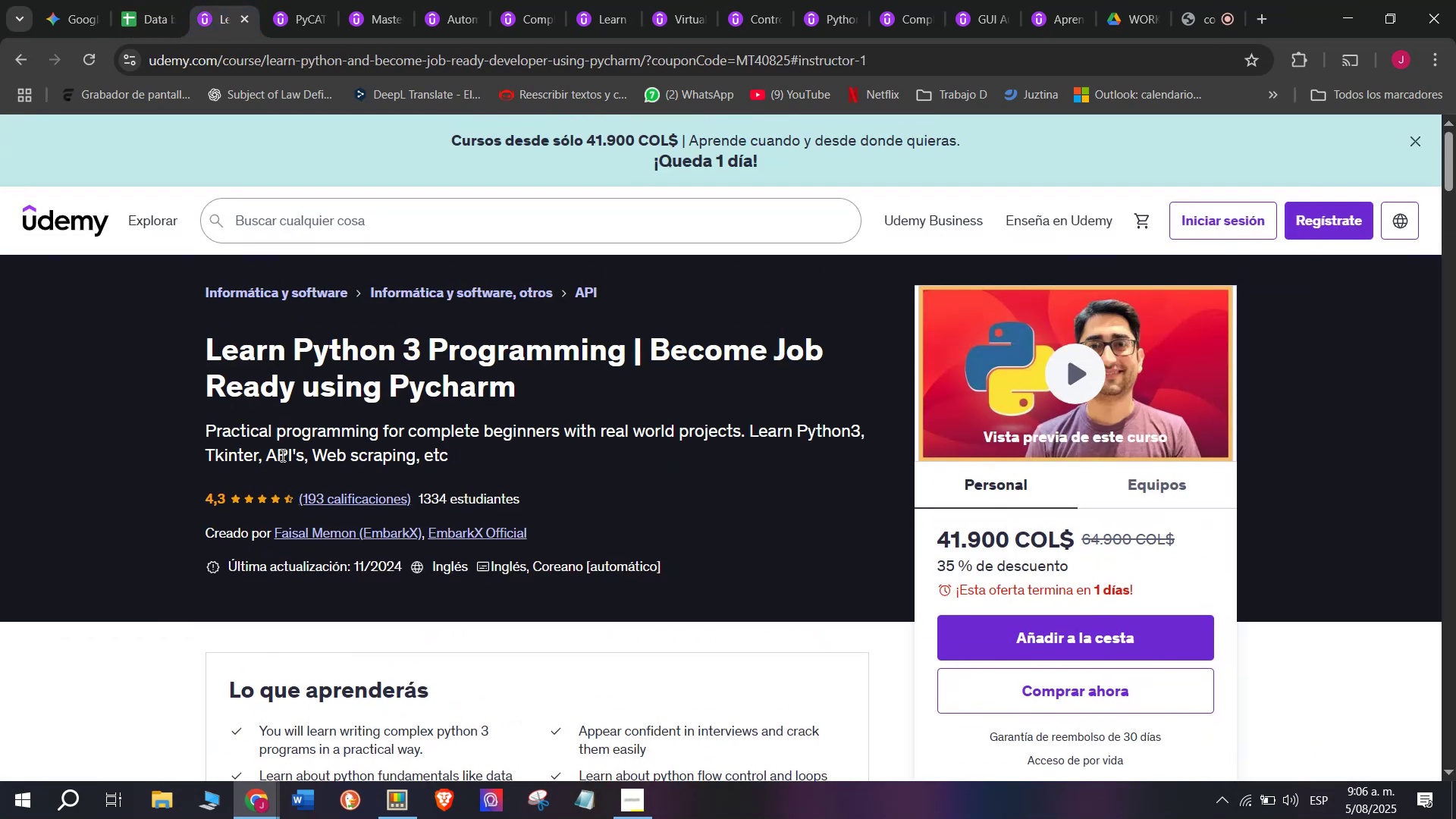 
left_click([132, 0])
 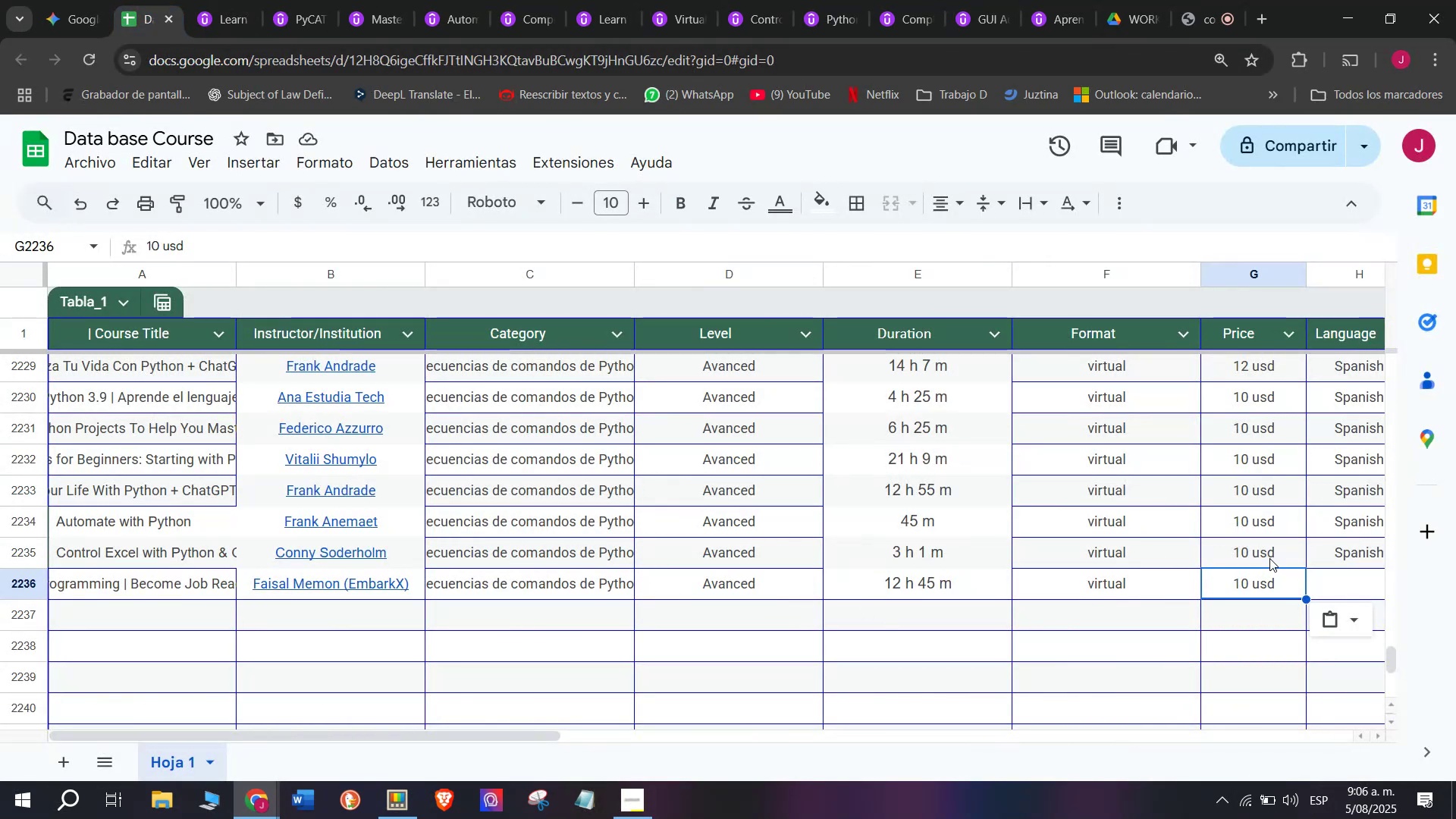 
left_click([1326, 552])
 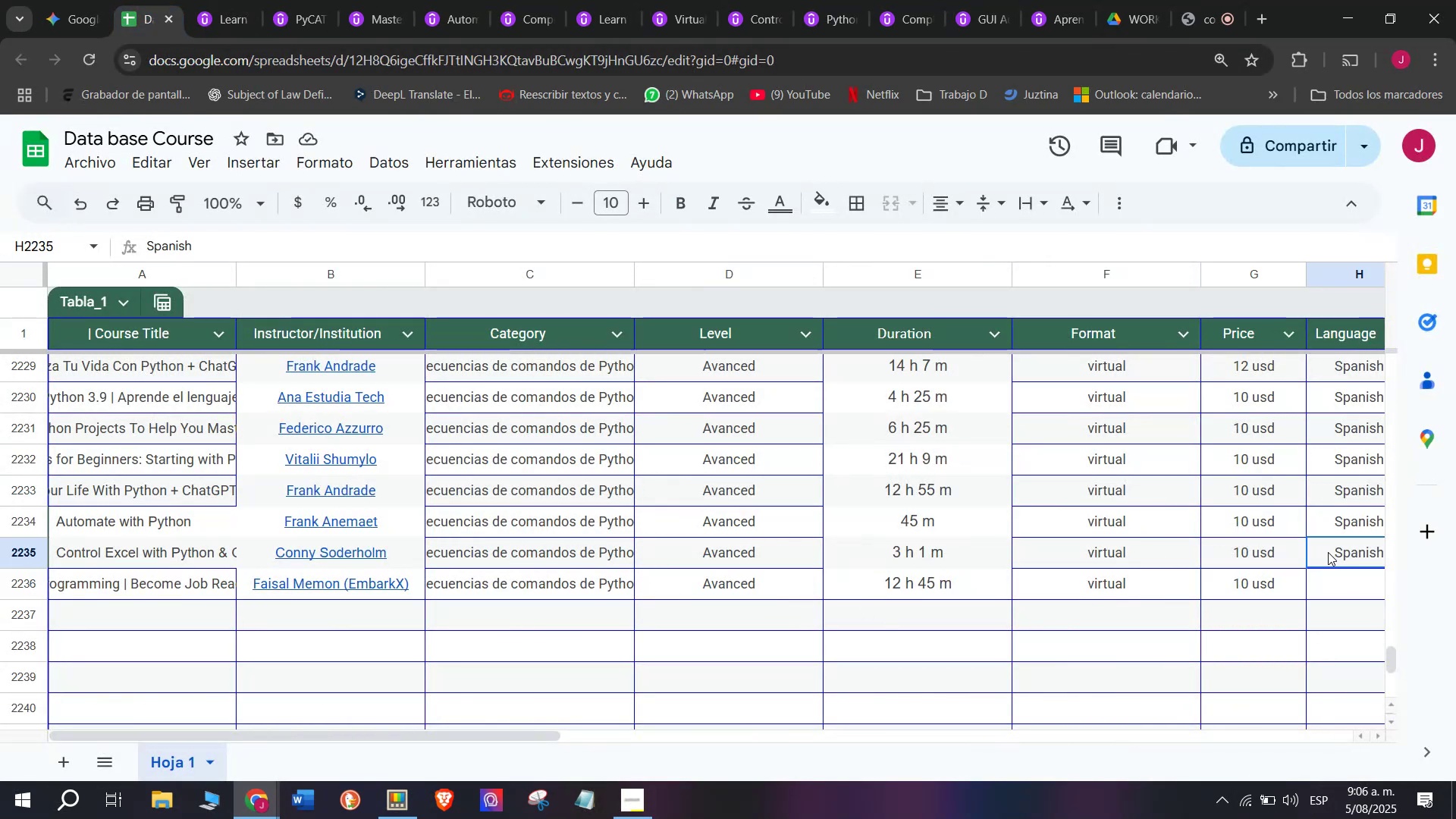 
key(Control+ControlLeft)
 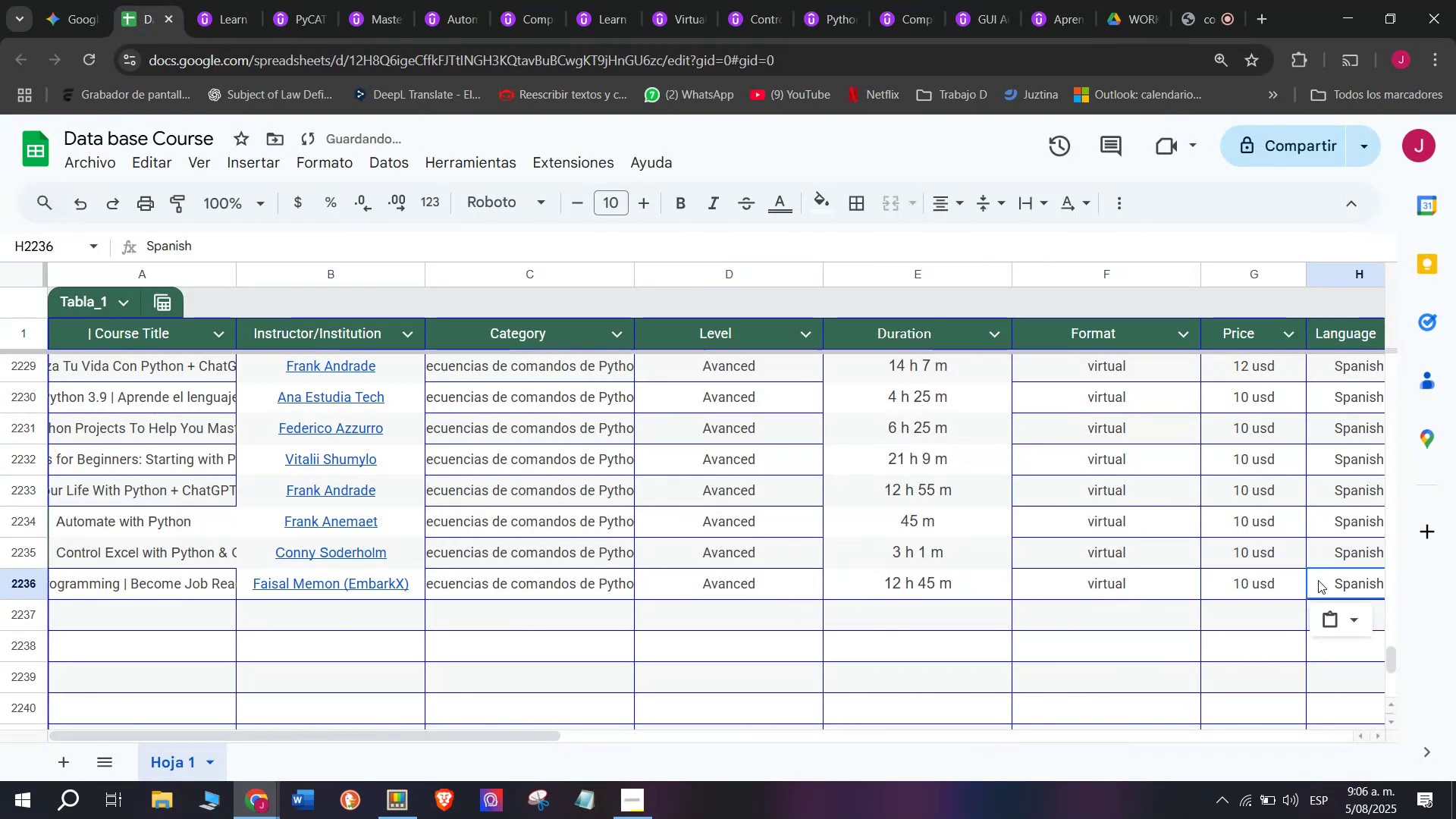 
key(Break)
 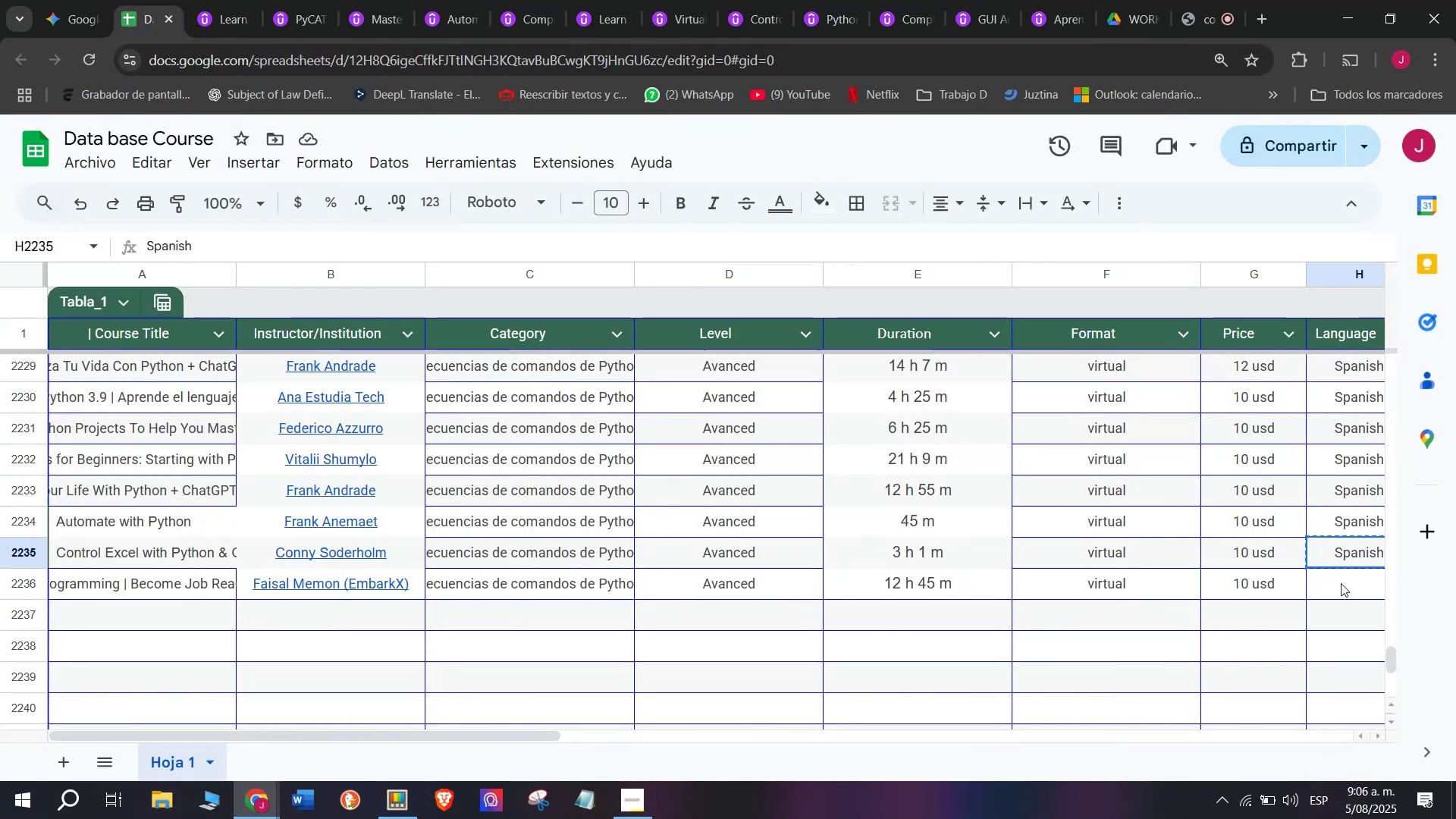 
key(Control+C)
 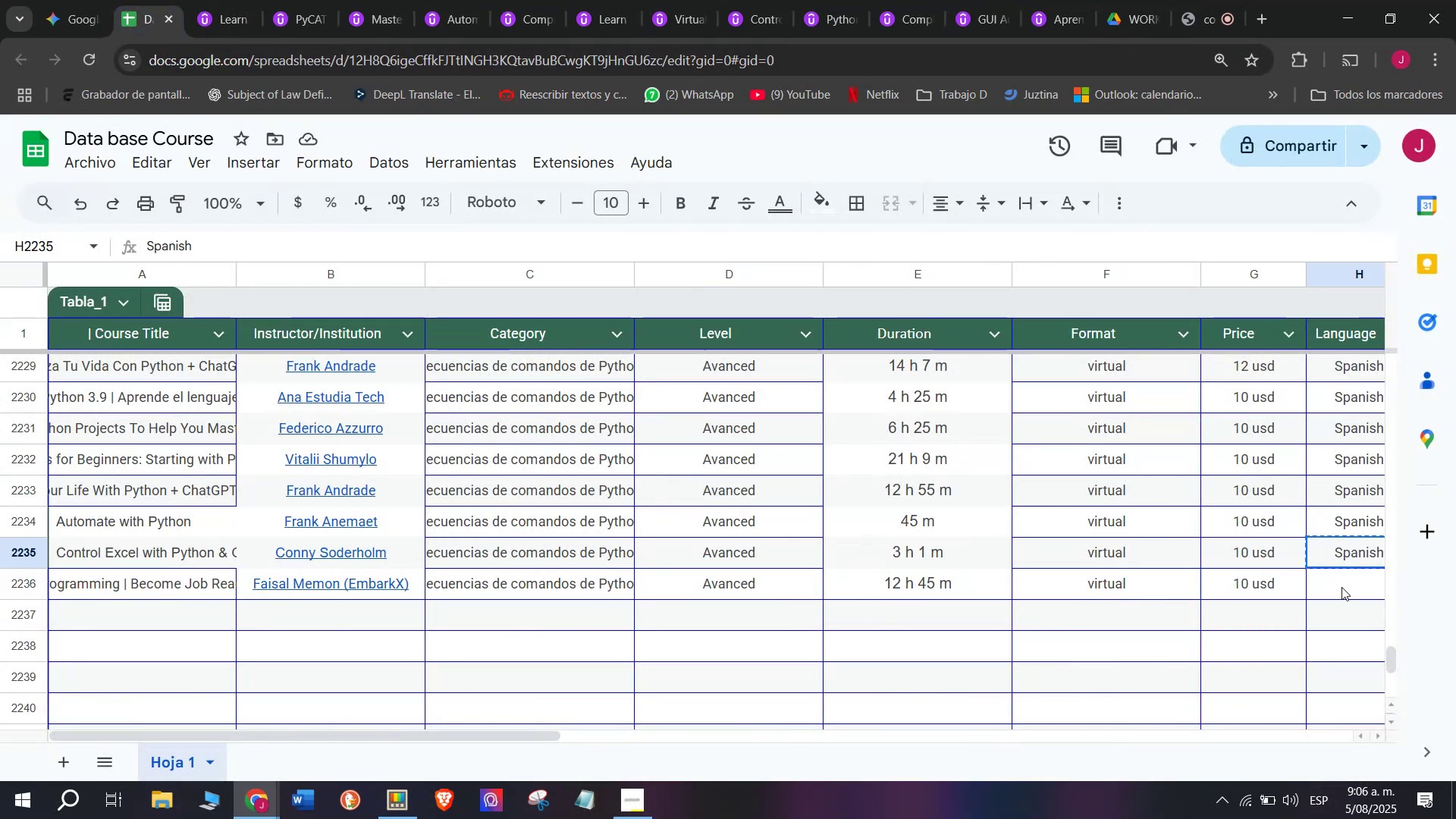 
double_click([1341, 587])
 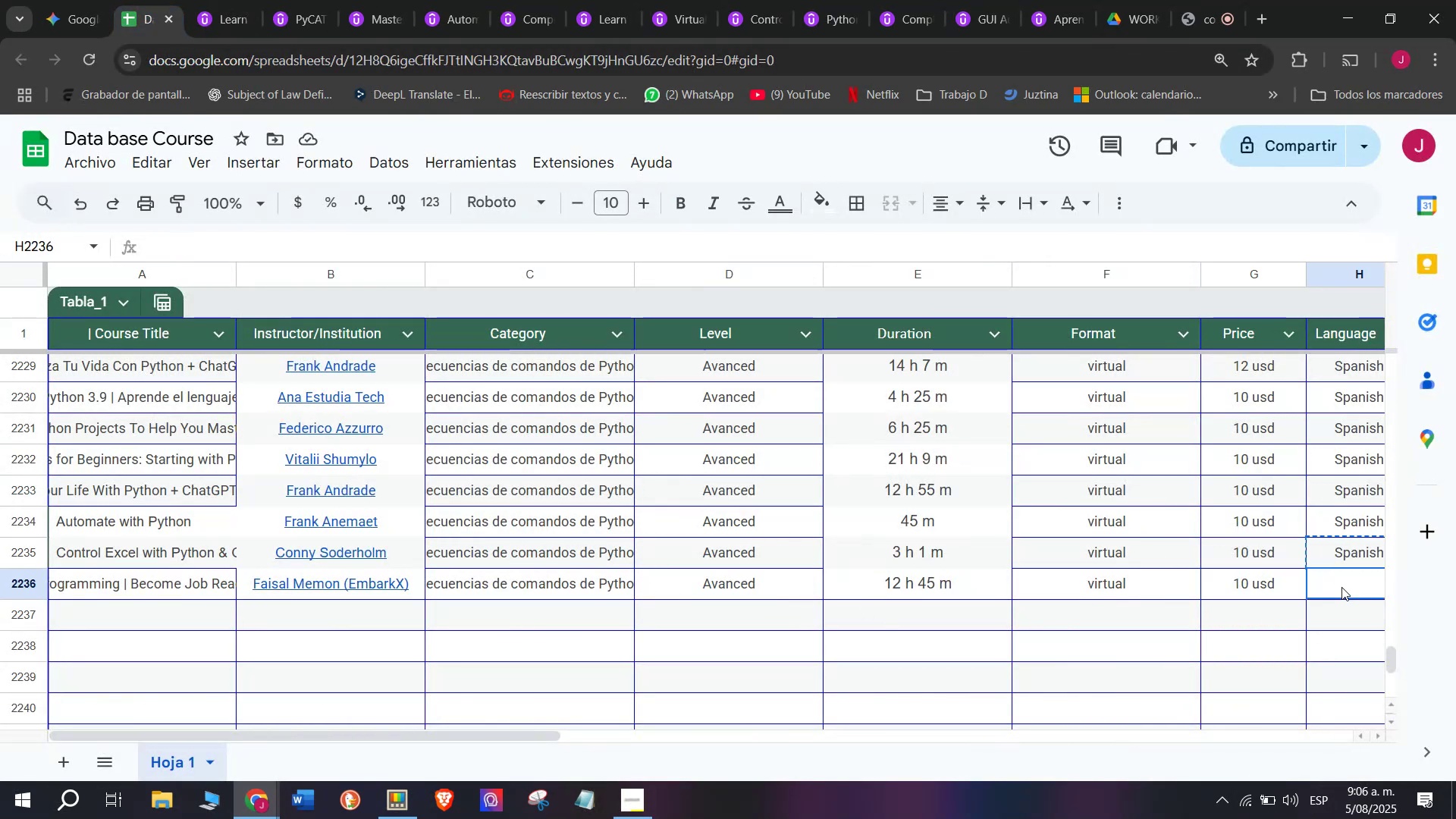 
key(Z)
 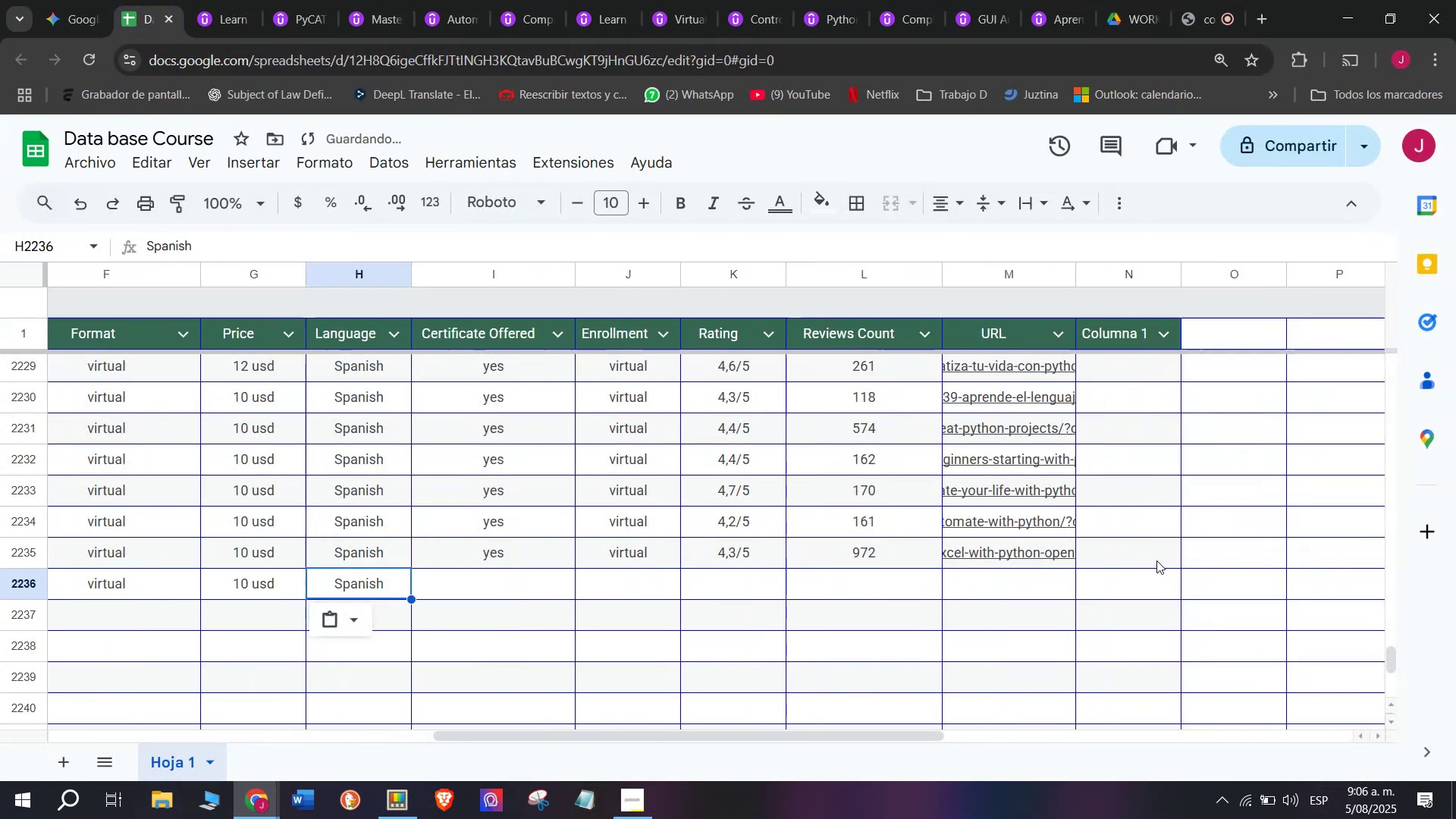 
key(Control+ControlLeft)
 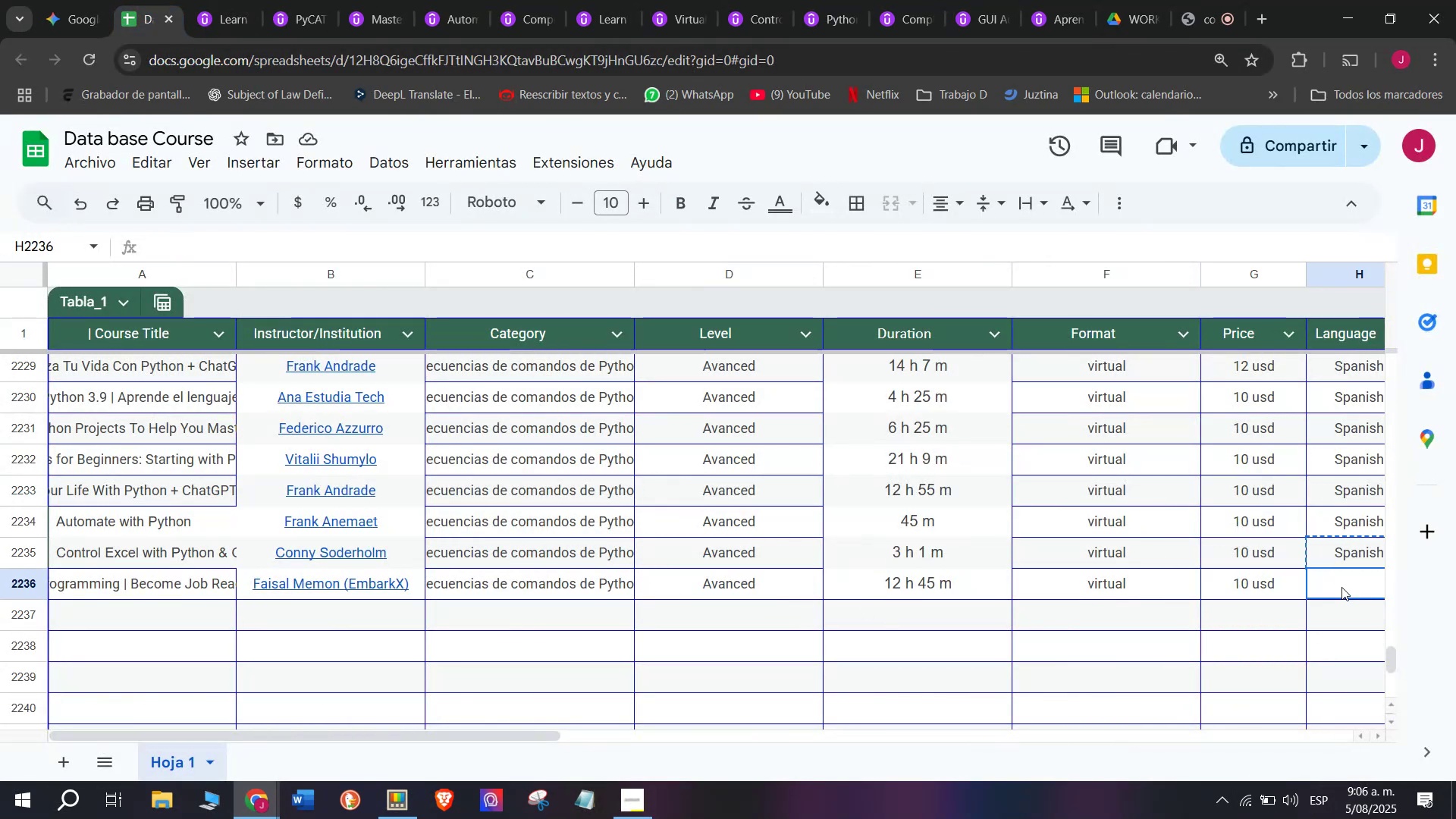 
key(Control+V)
 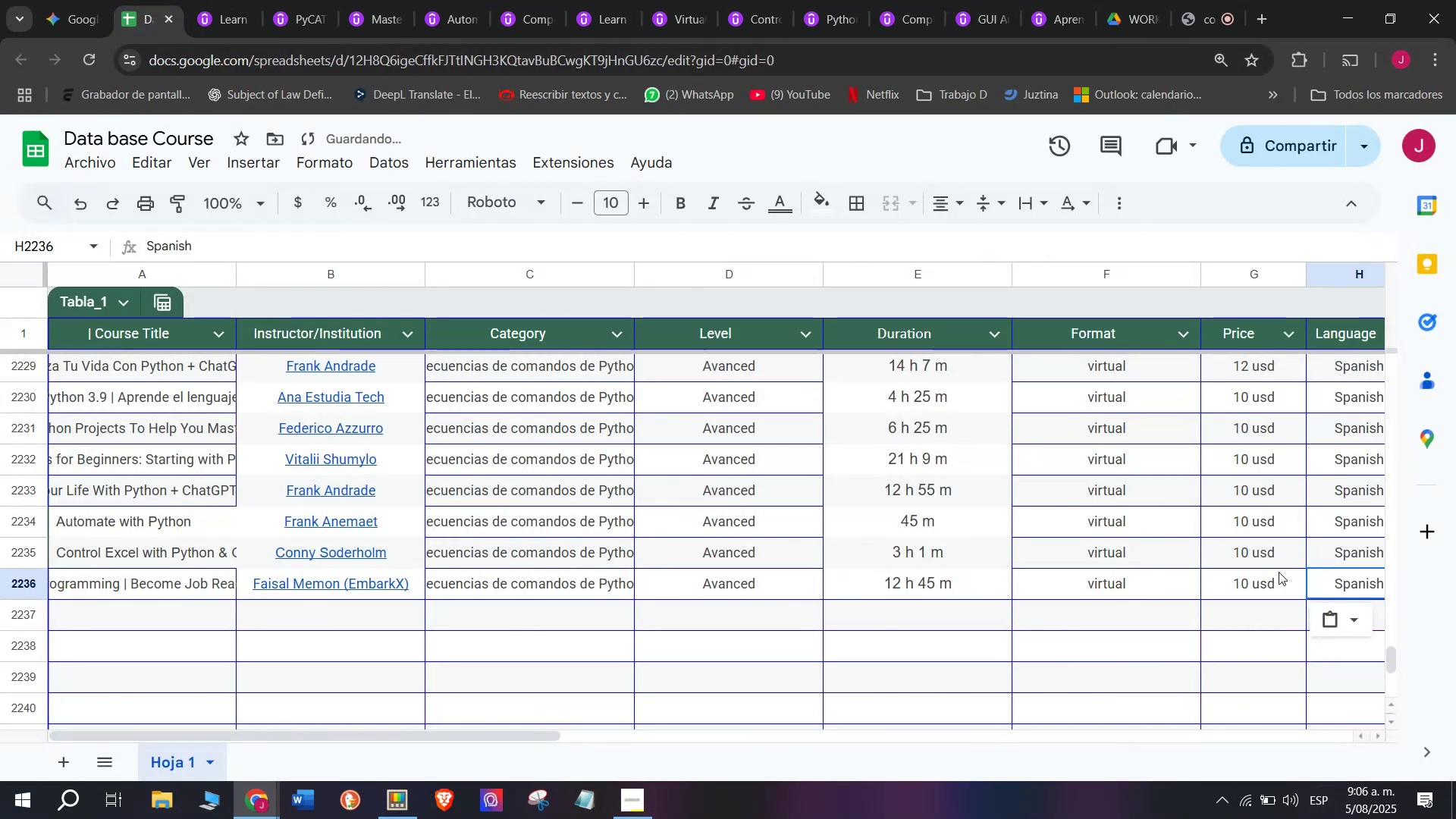 
scroll: coordinate [318, 558], scroll_direction: down, amount: 3.0
 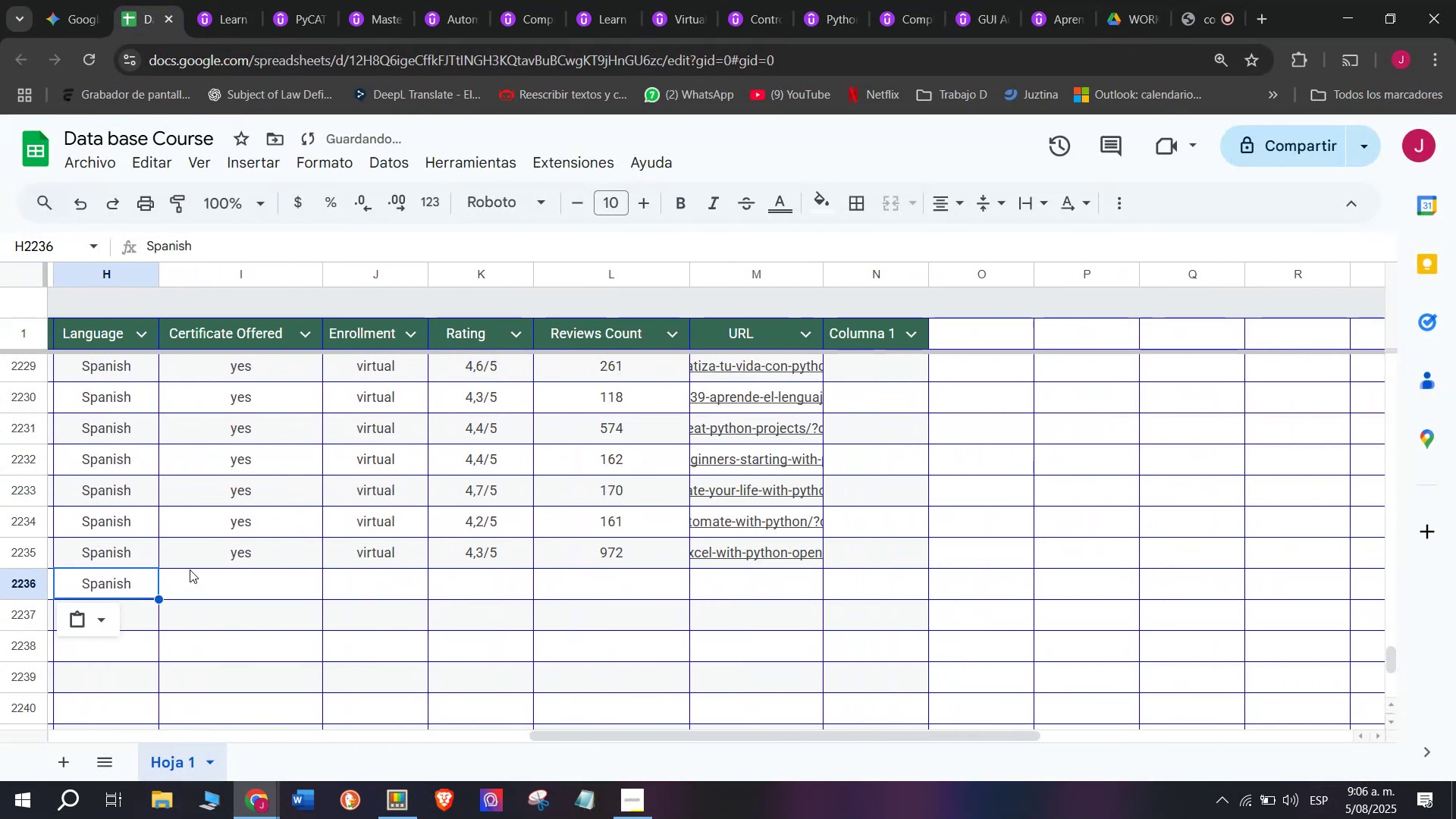 
key(Break)
 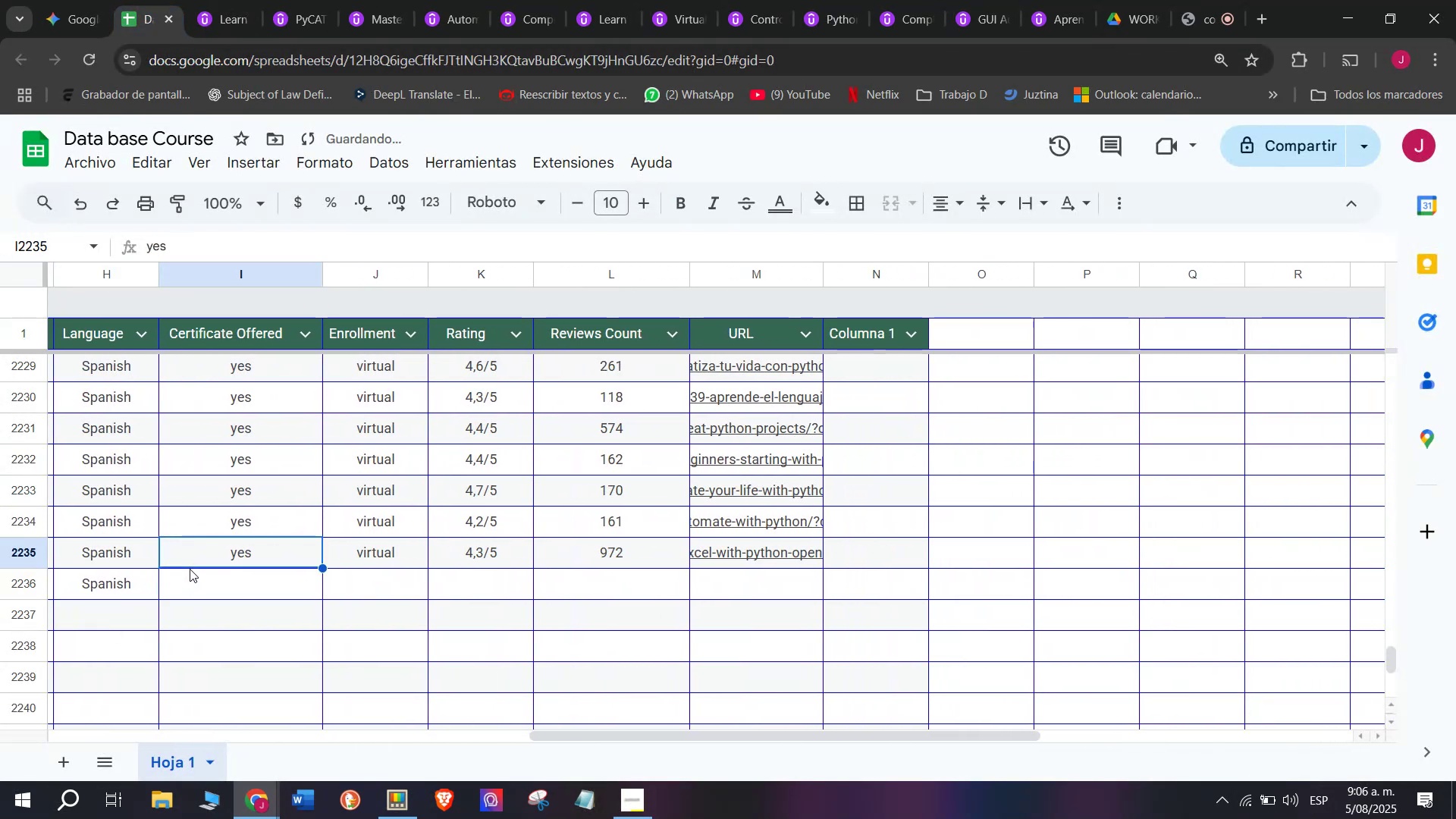 
key(Control+ControlLeft)
 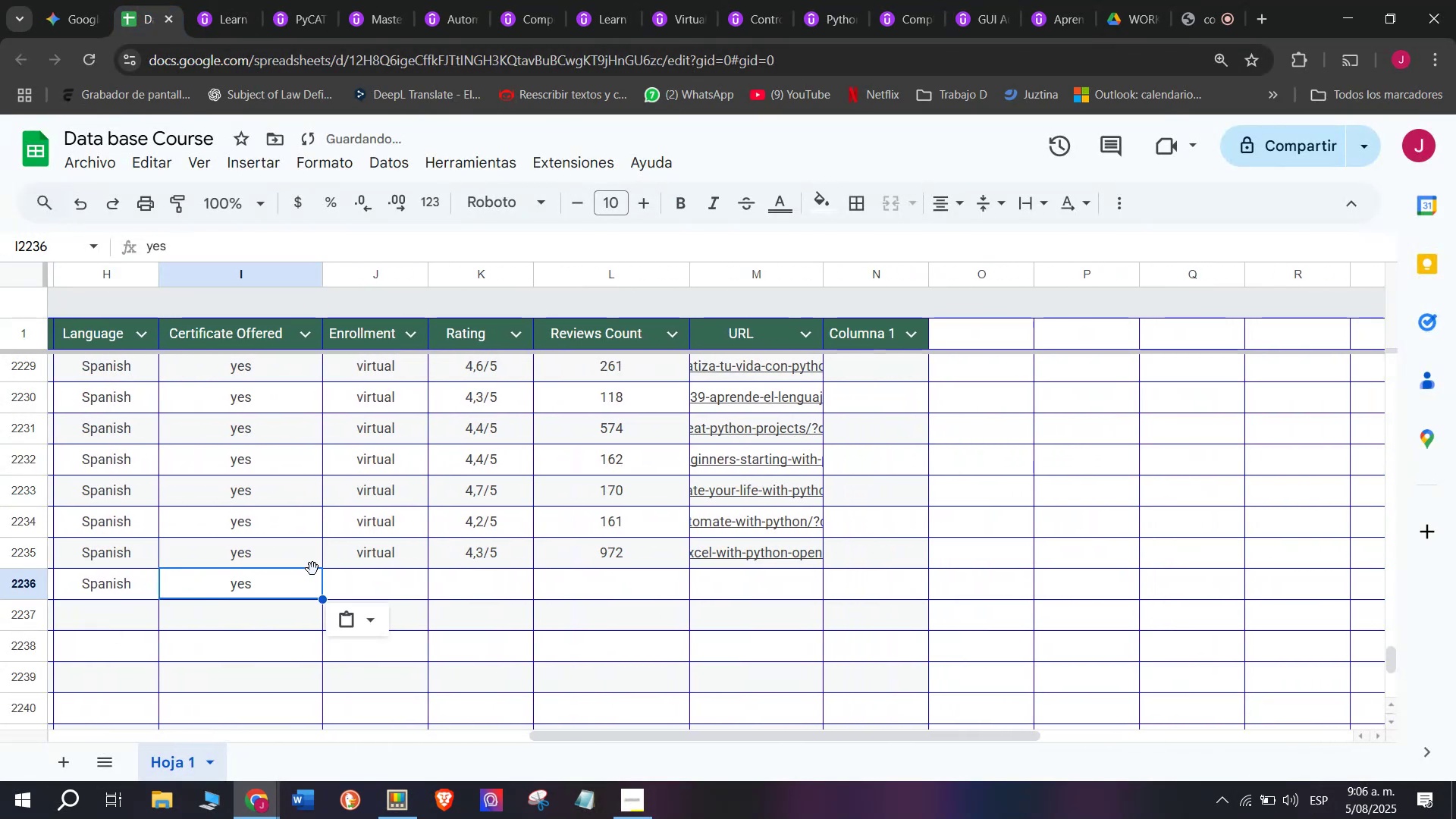 
key(Control+C)
 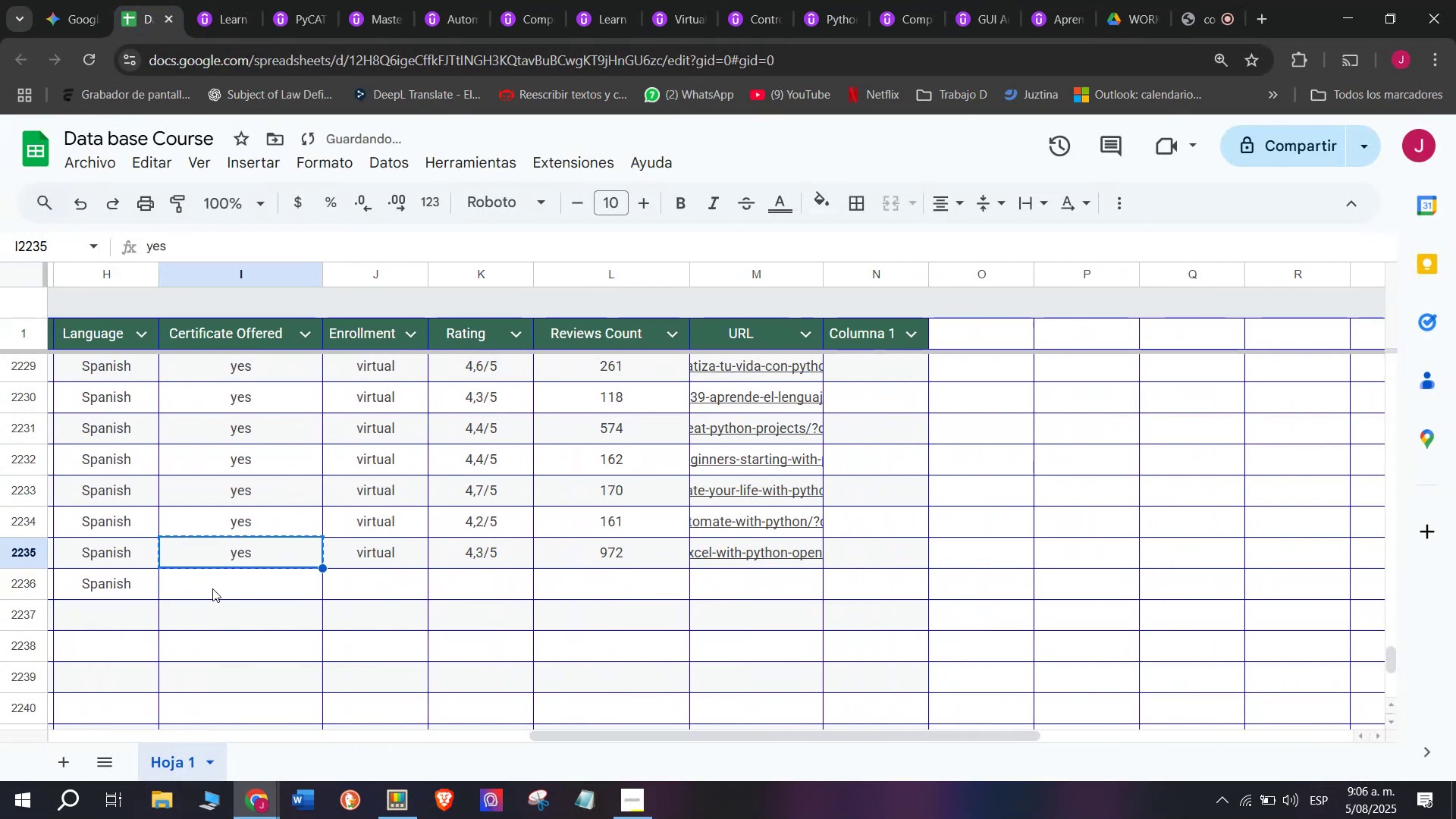 
double_click([212, 588])
 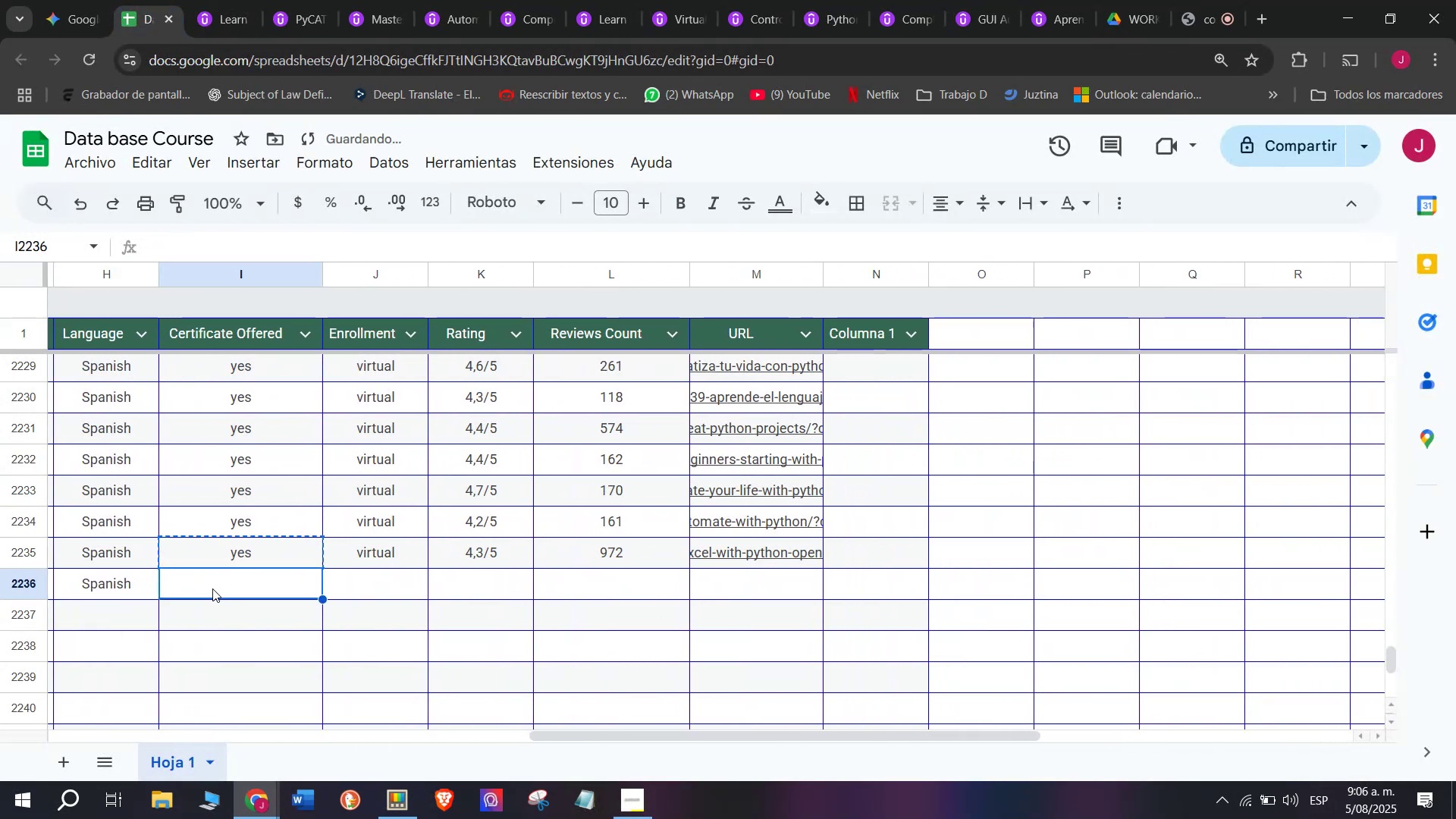 
key(Control+ControlLeft)
 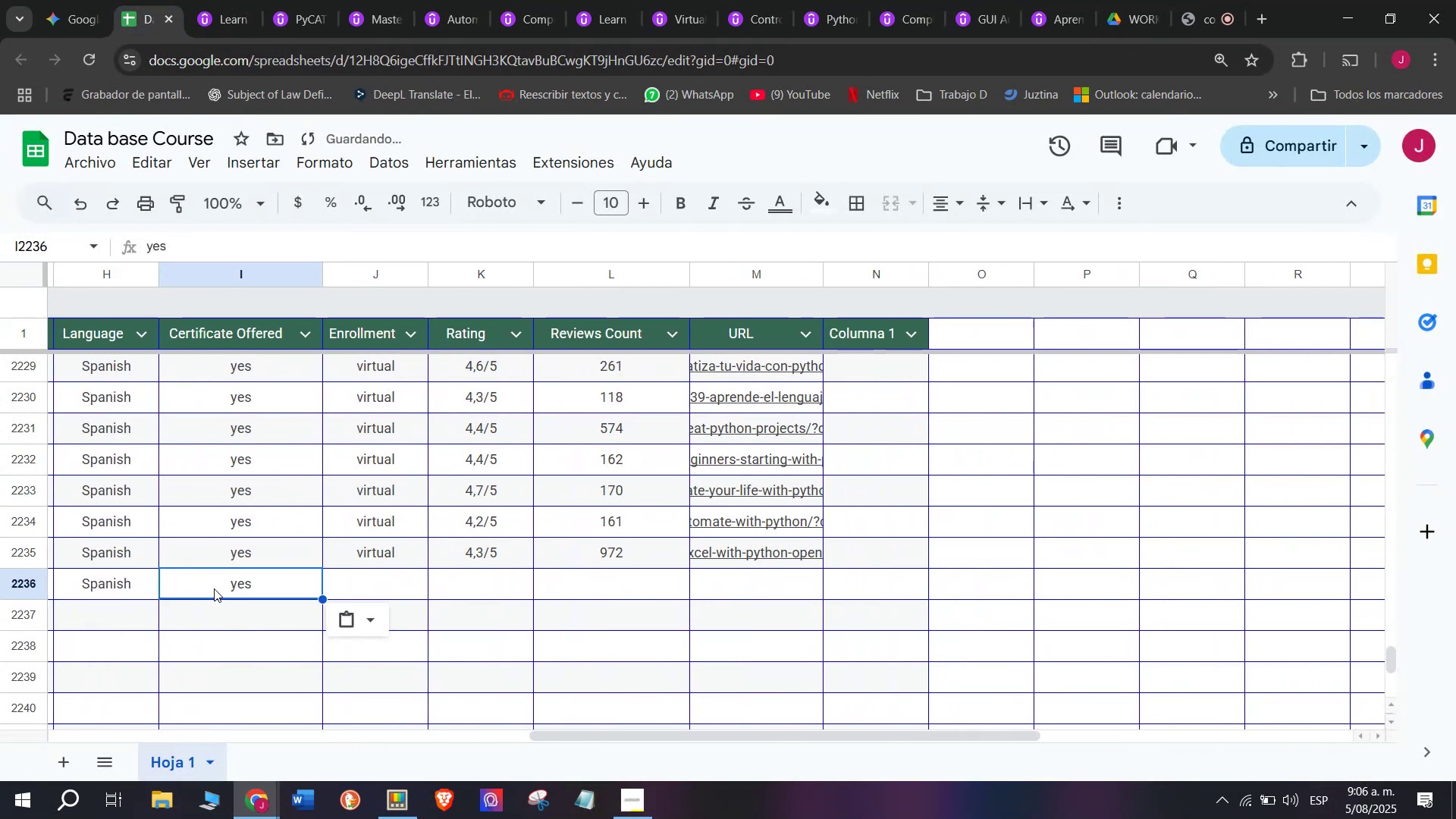 
key(Z)
 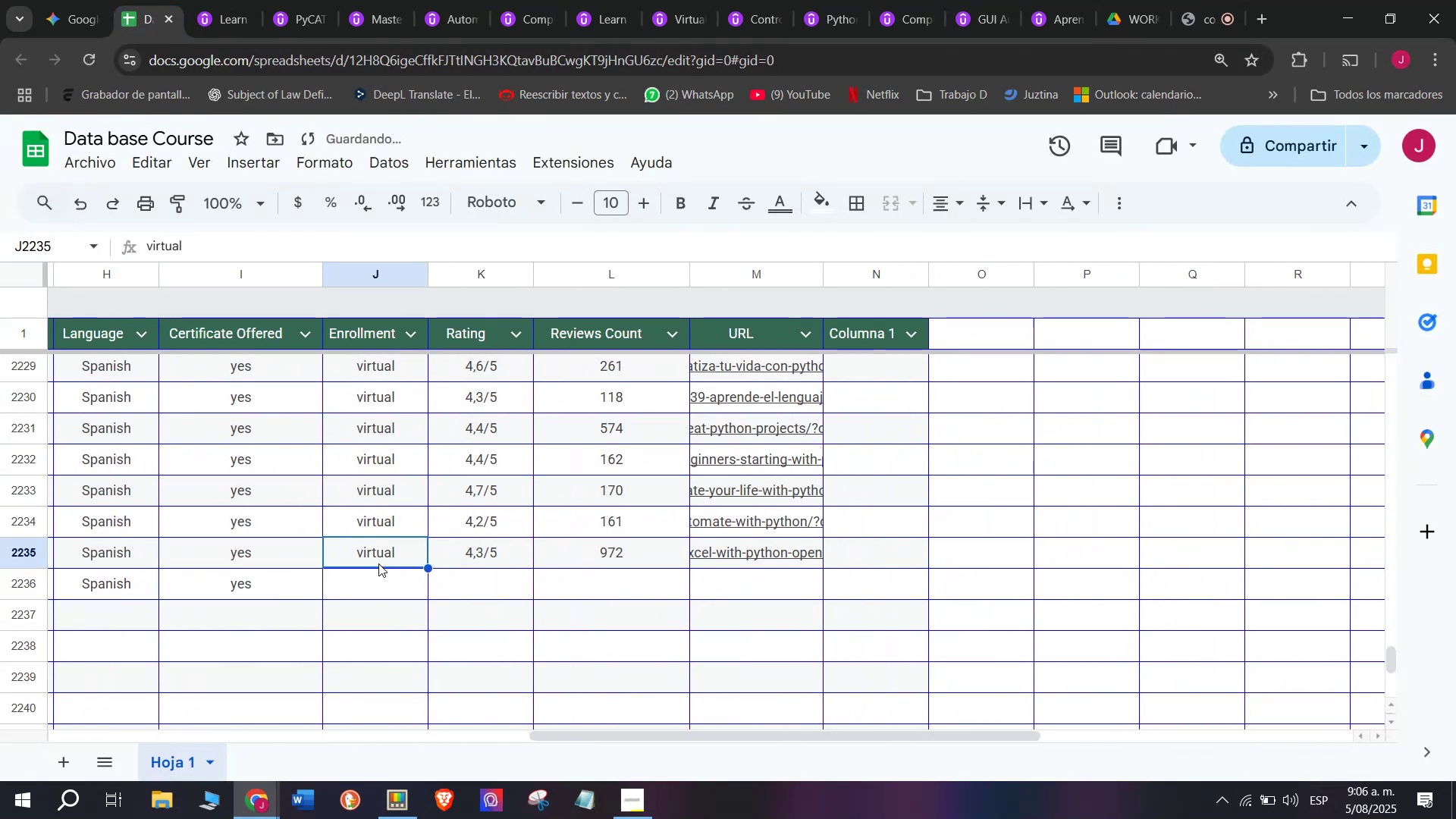 
key(Control+V)
 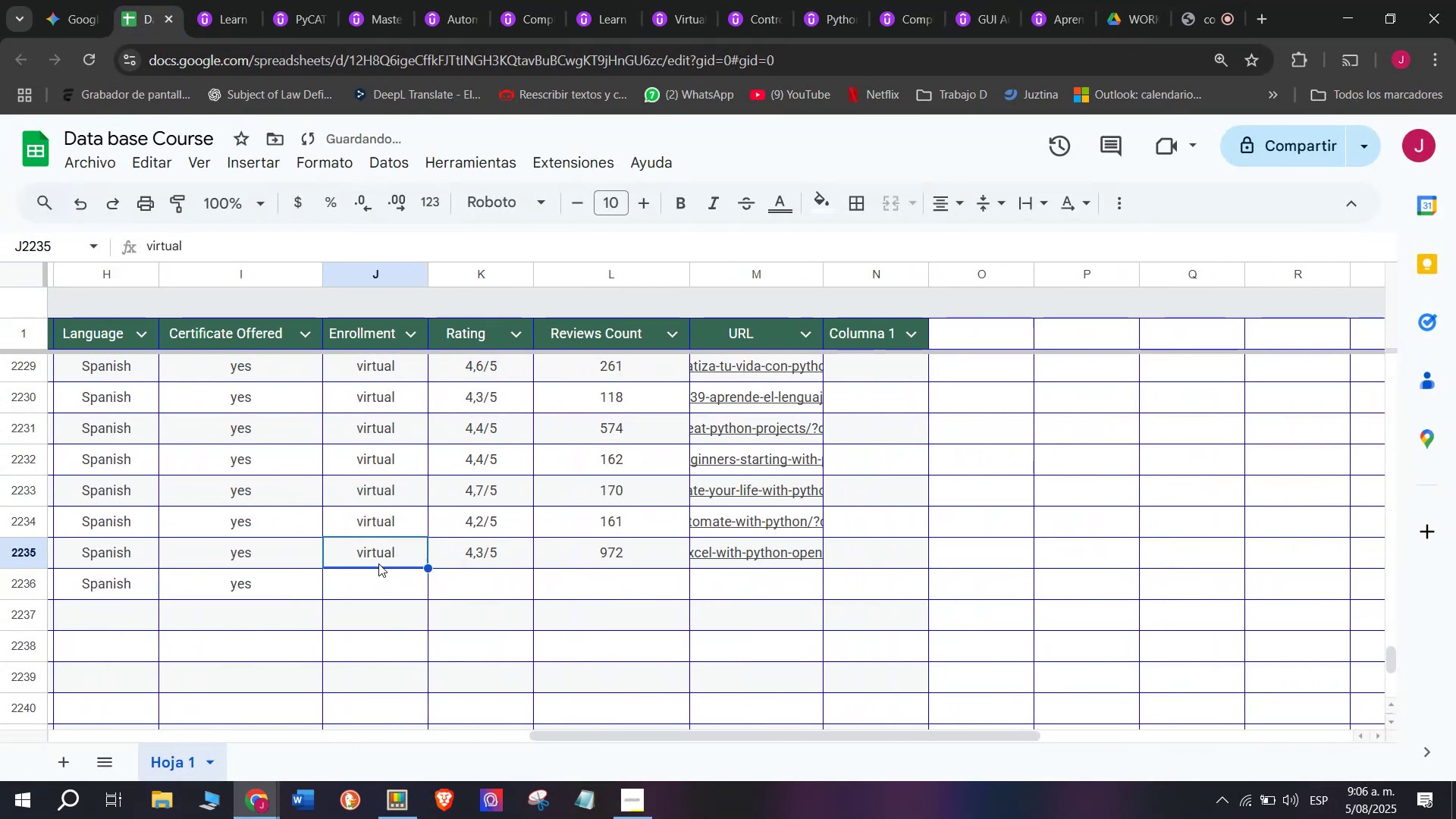 
key(Break)
 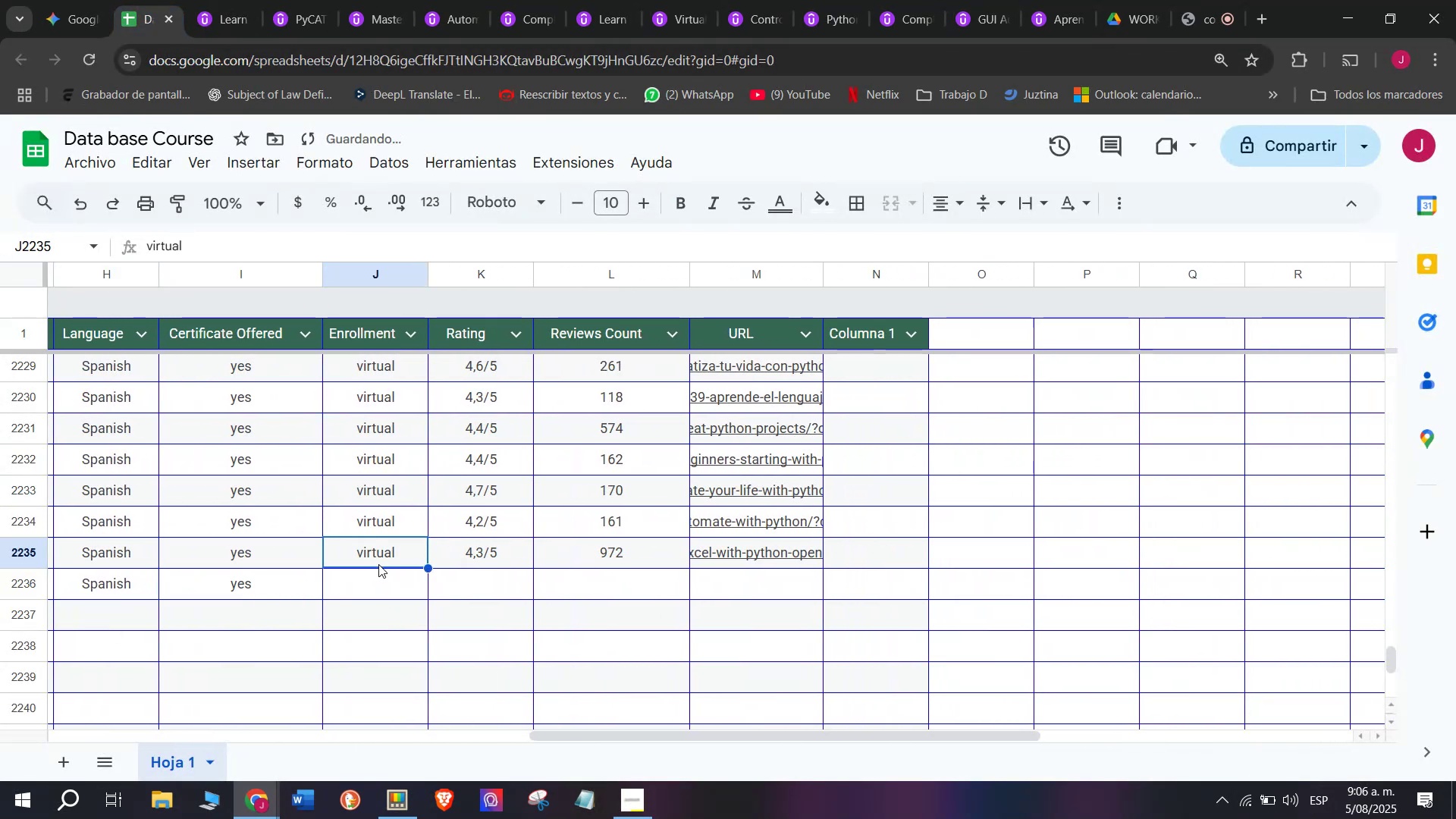 
key(Control+ControlLeft)
 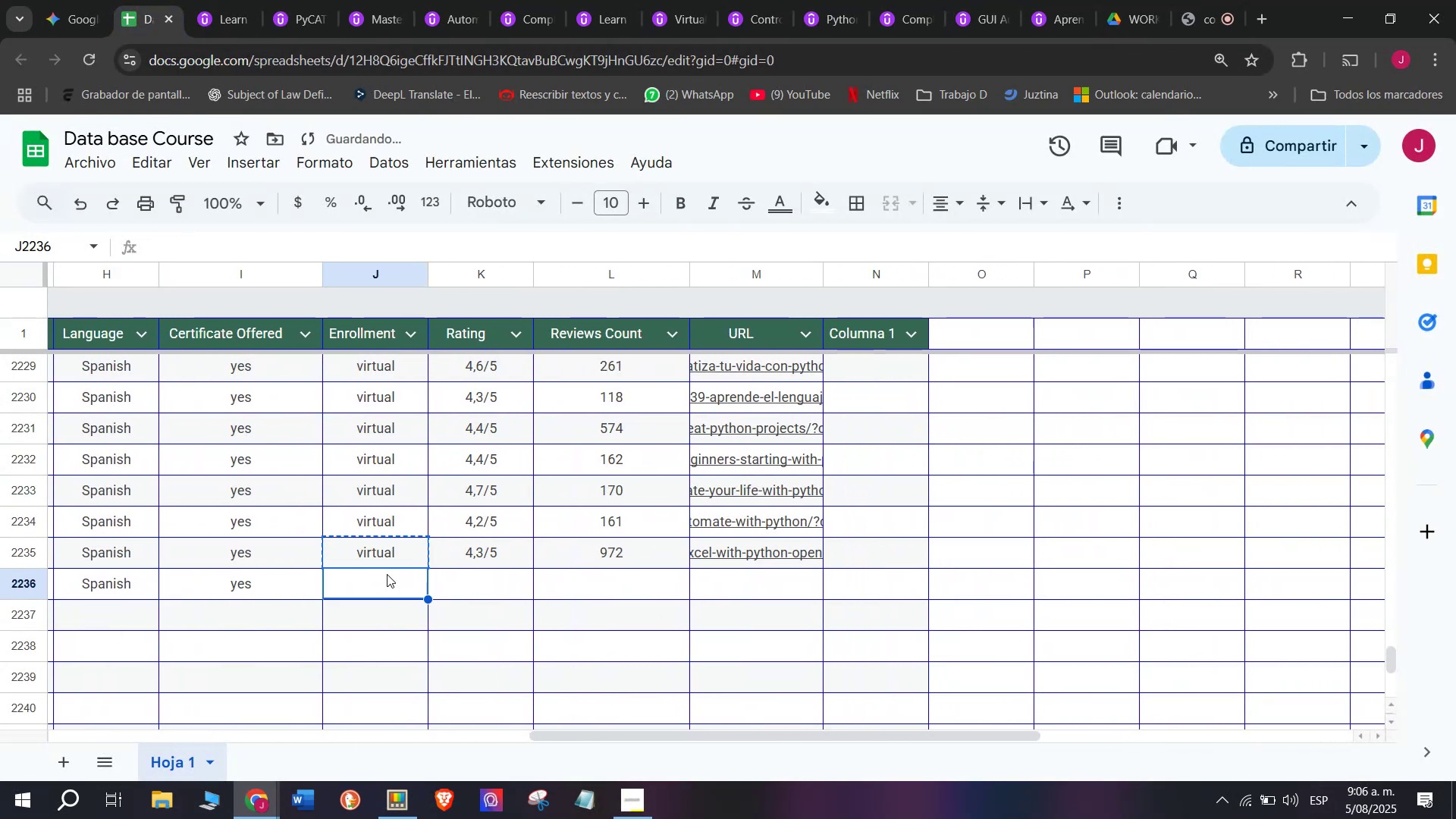 
key(Control+C)
 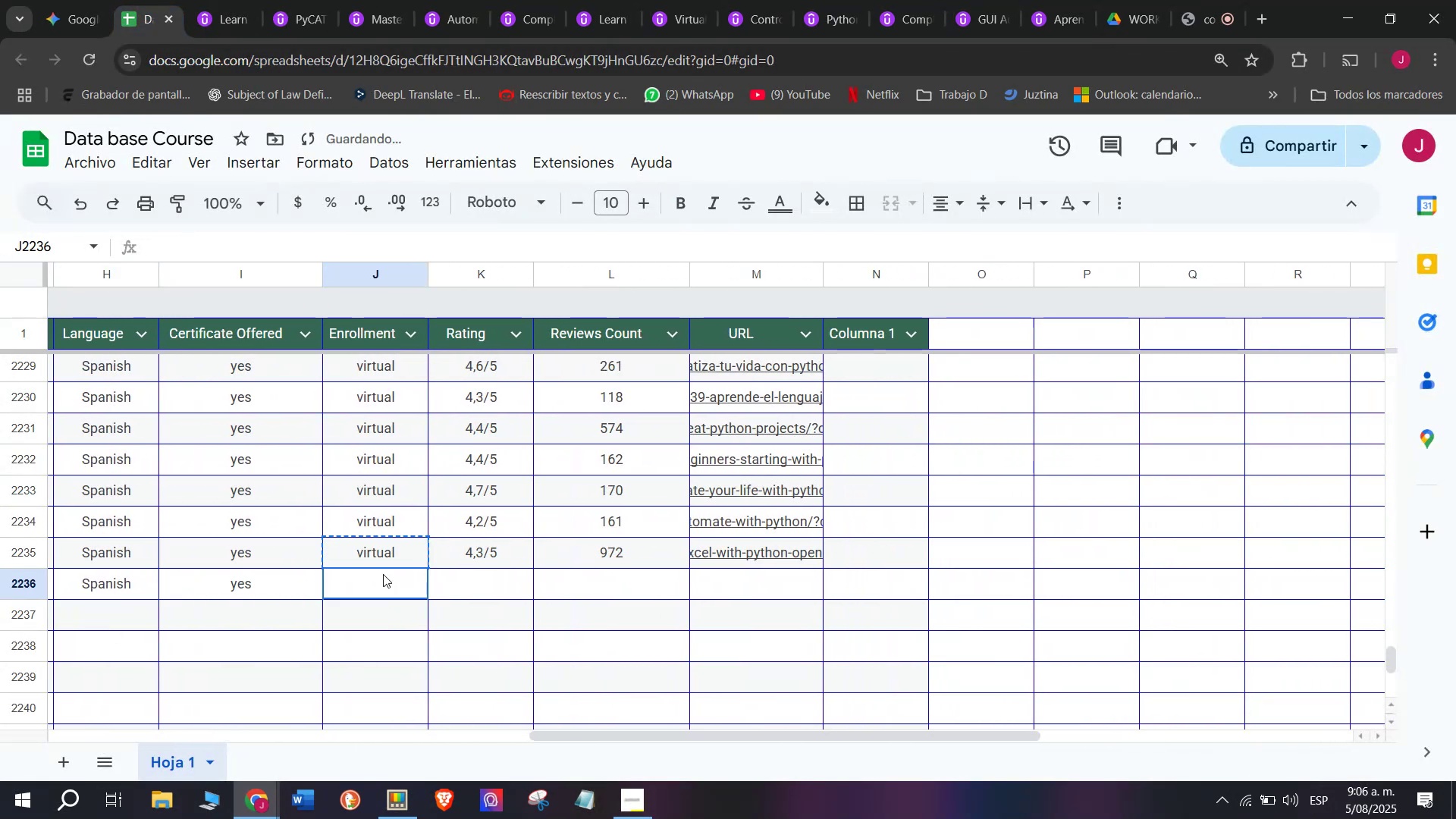 
triple_click([383, 574])
 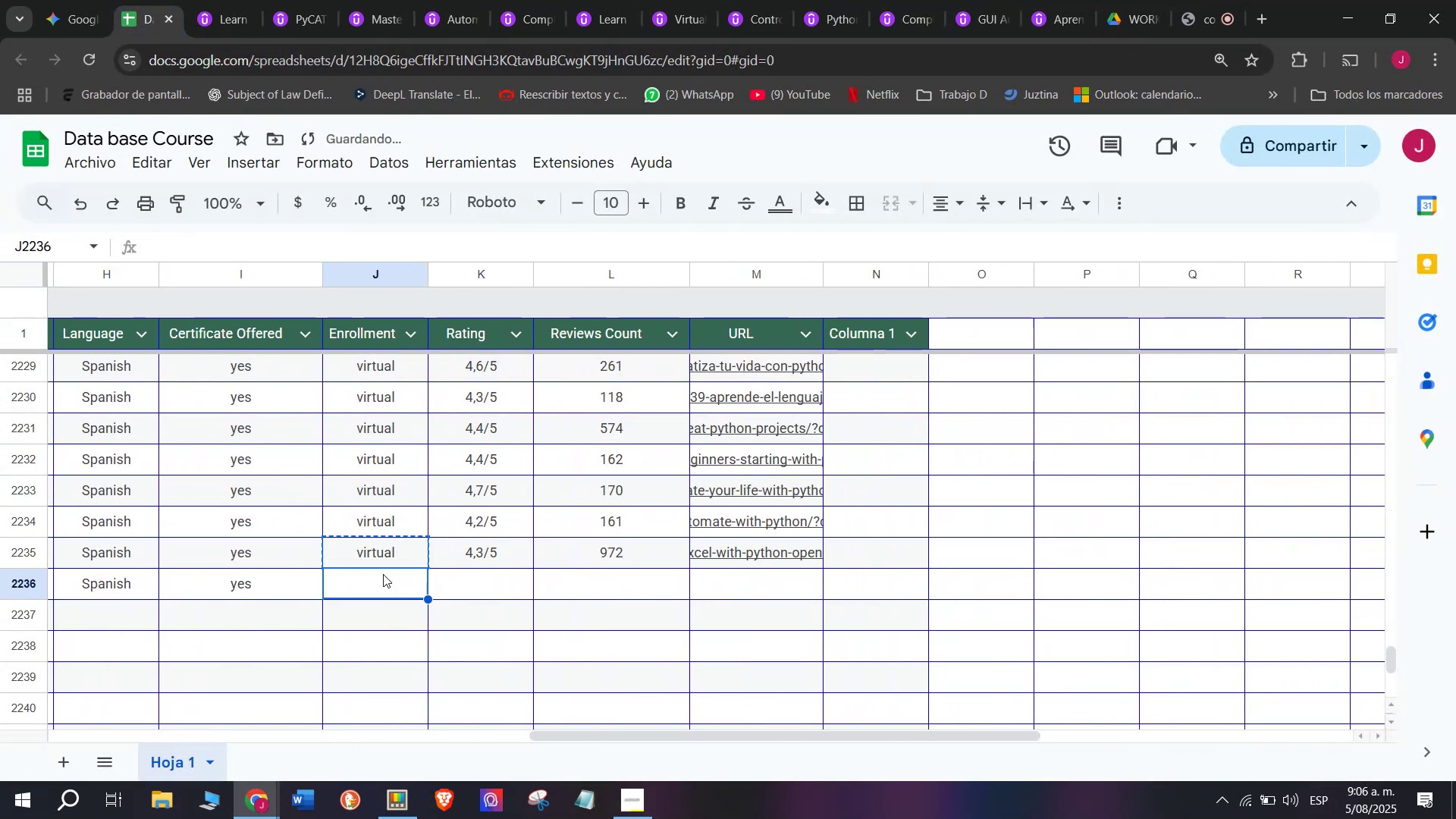 
key(Z)
 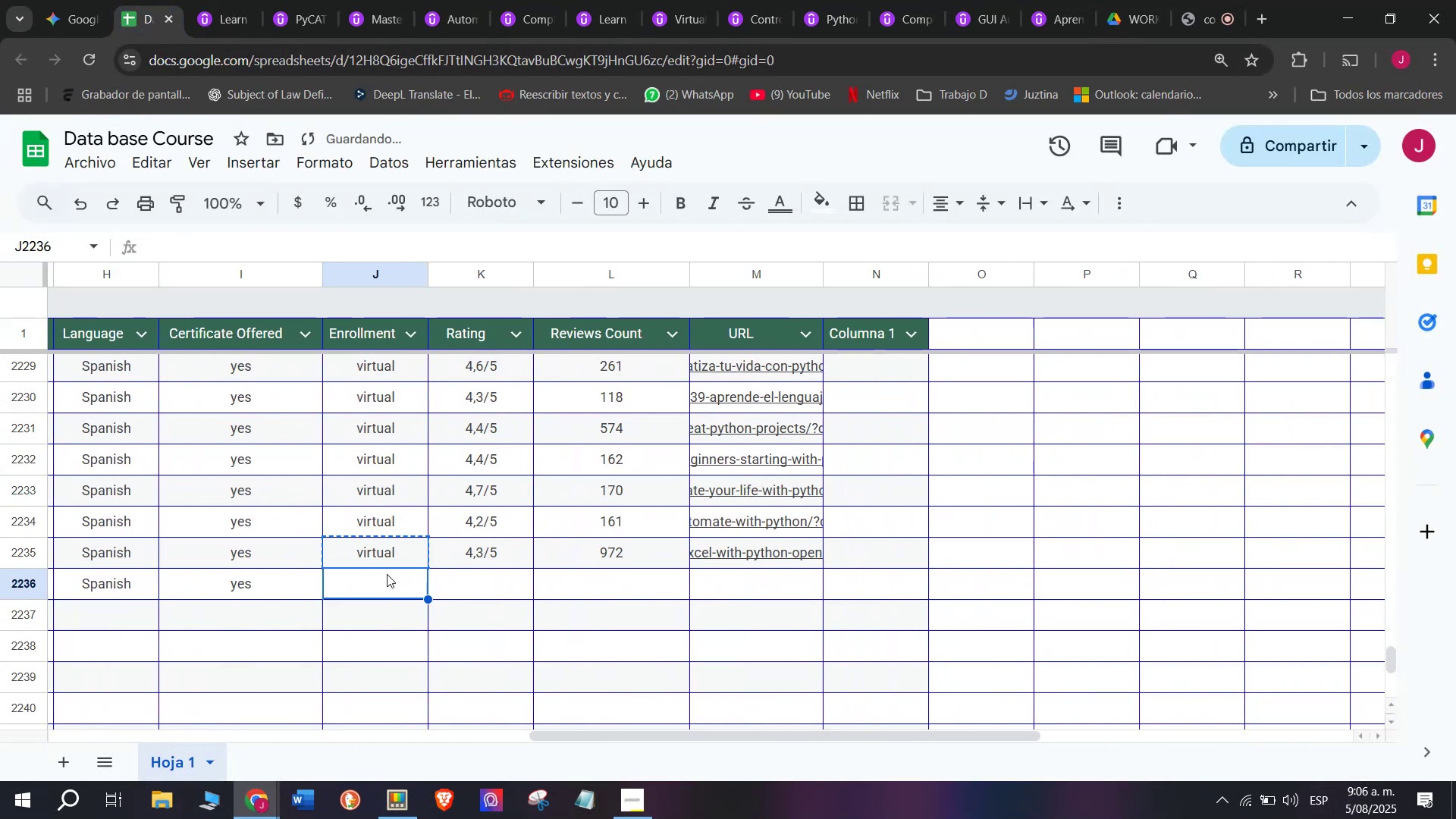 
key(Control+ControlLeft)
 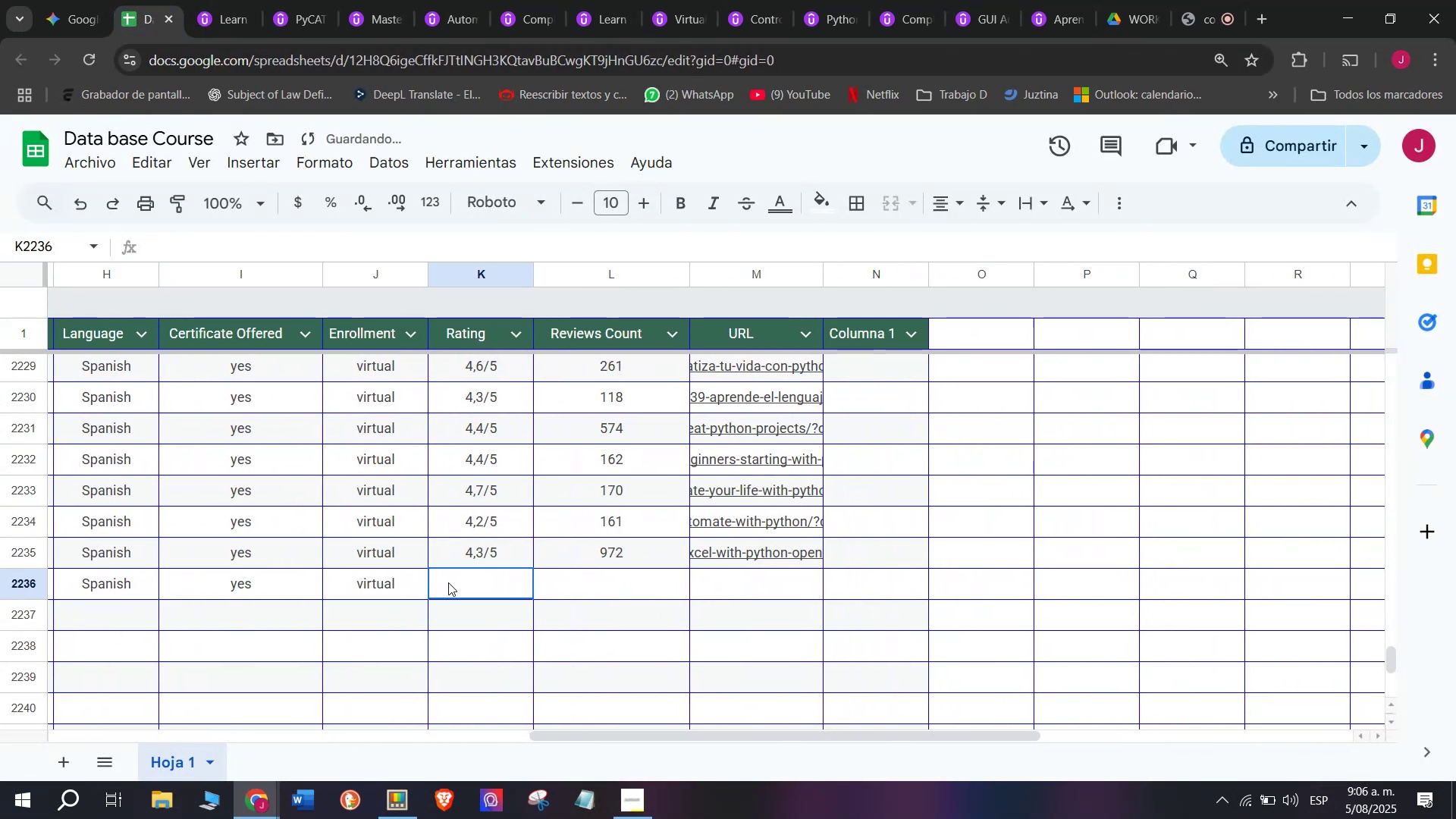 
key(Control+V)
 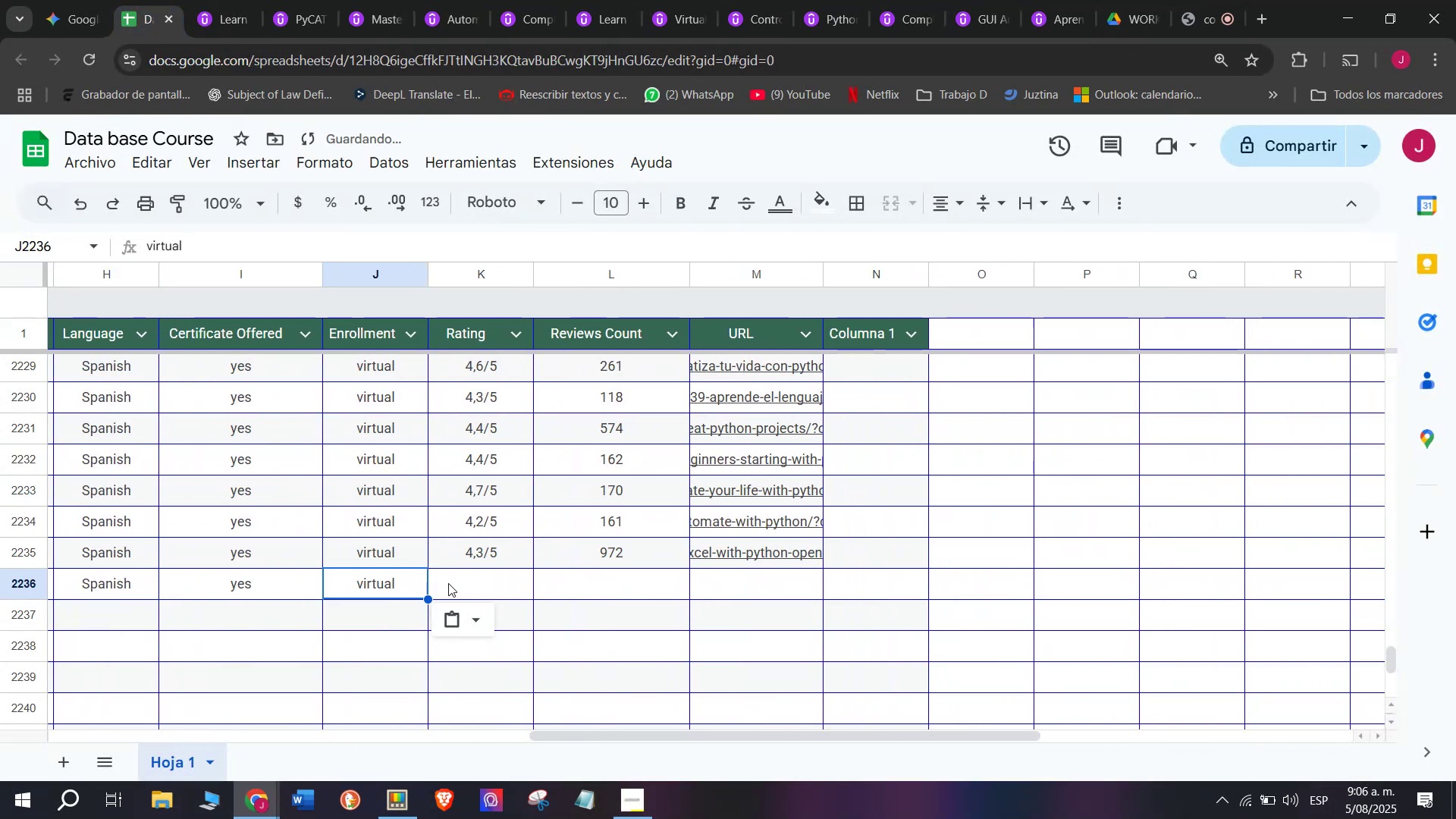 
left_click([448, 582])
 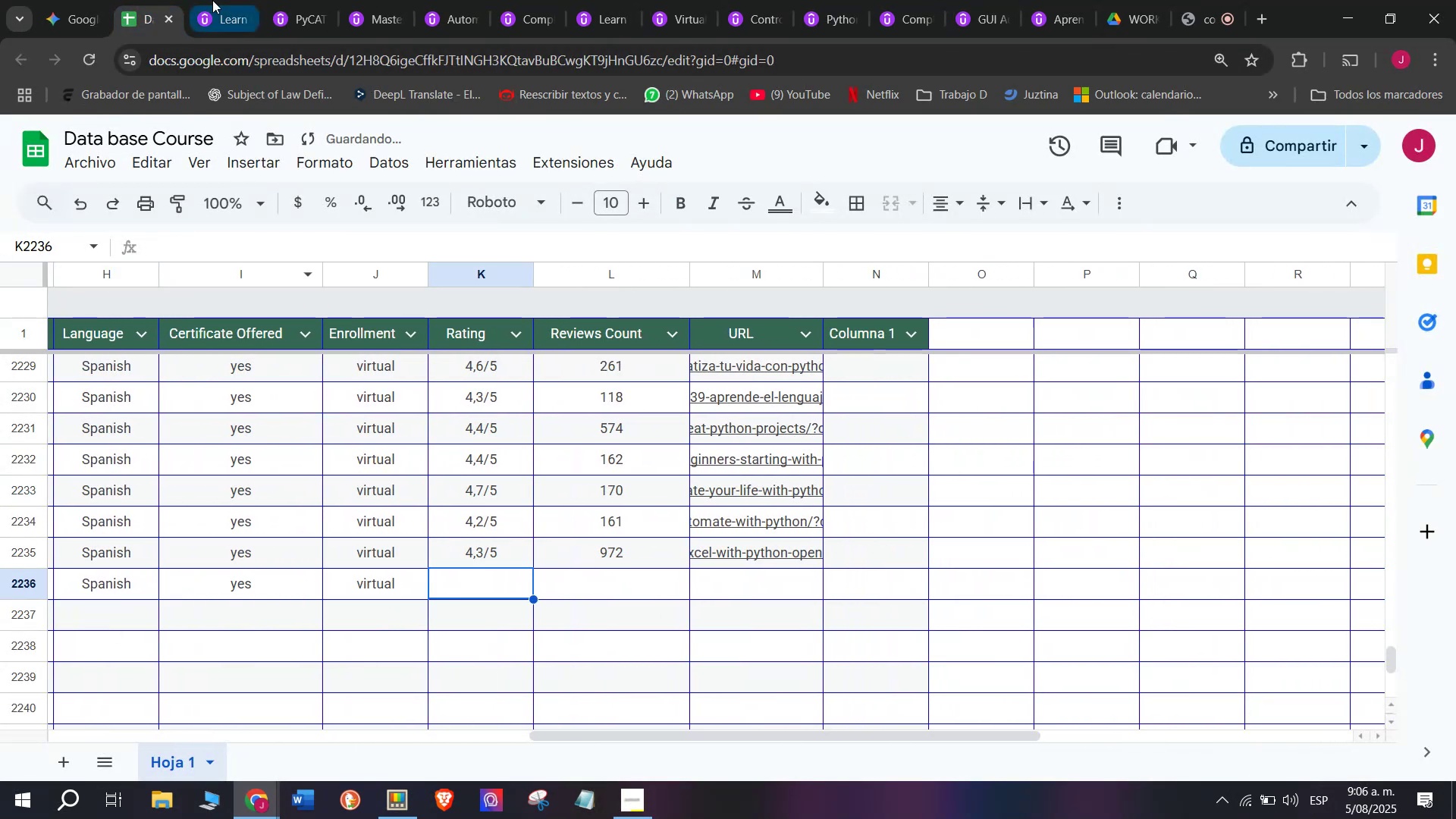 
left_click([212, 0])
 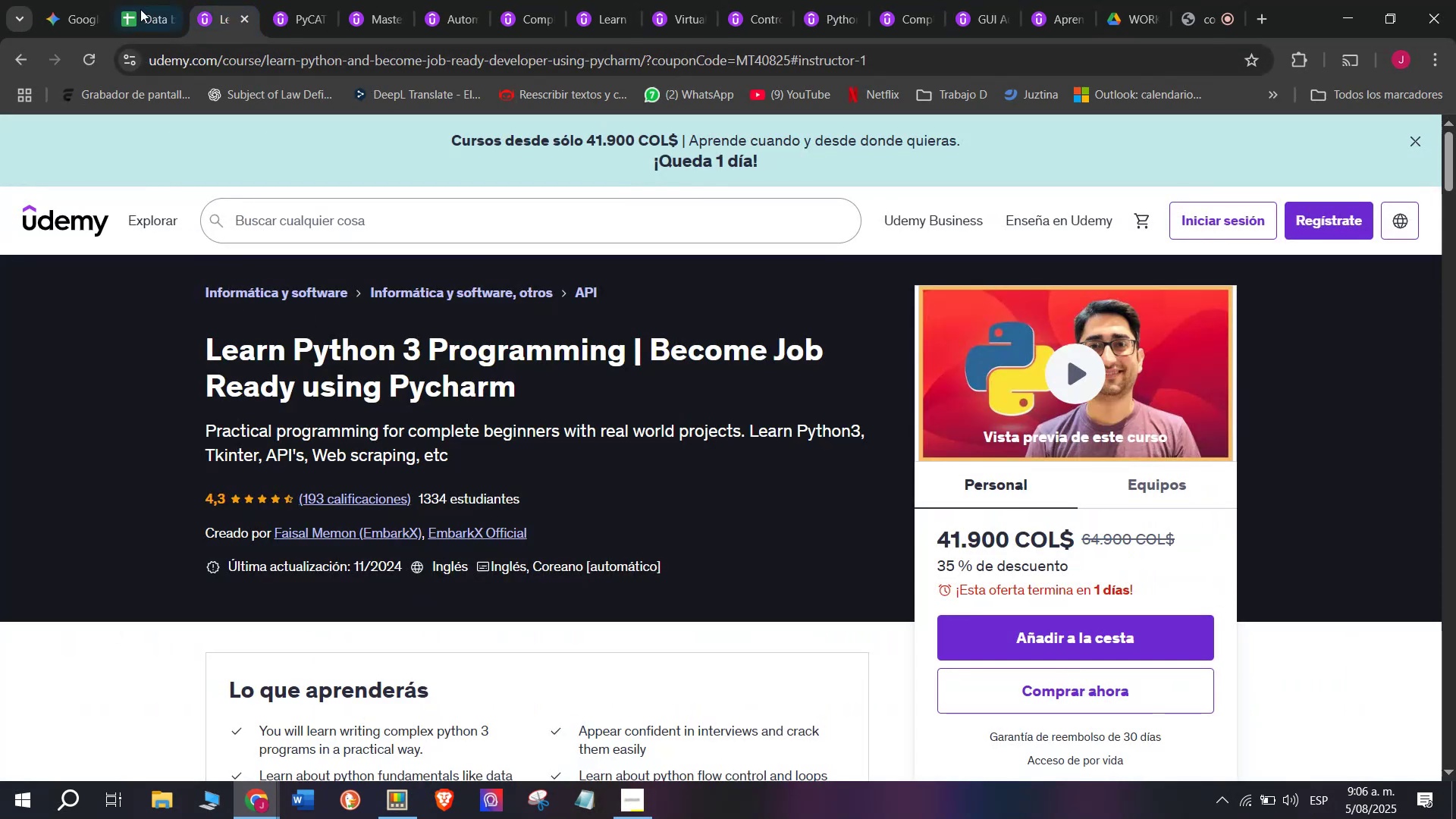 
left_click([152, 0])
 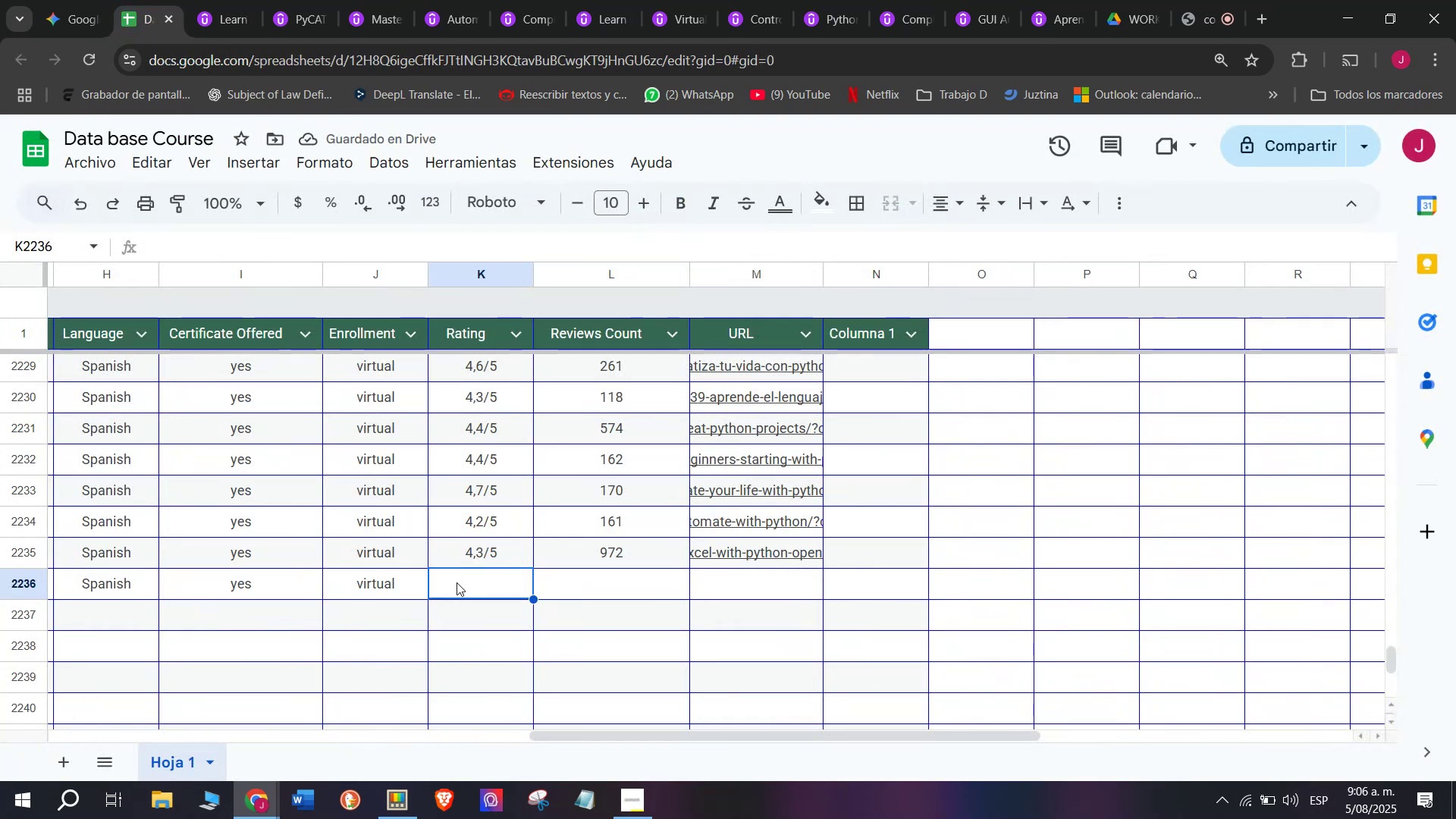 
left_click([490, 548])
 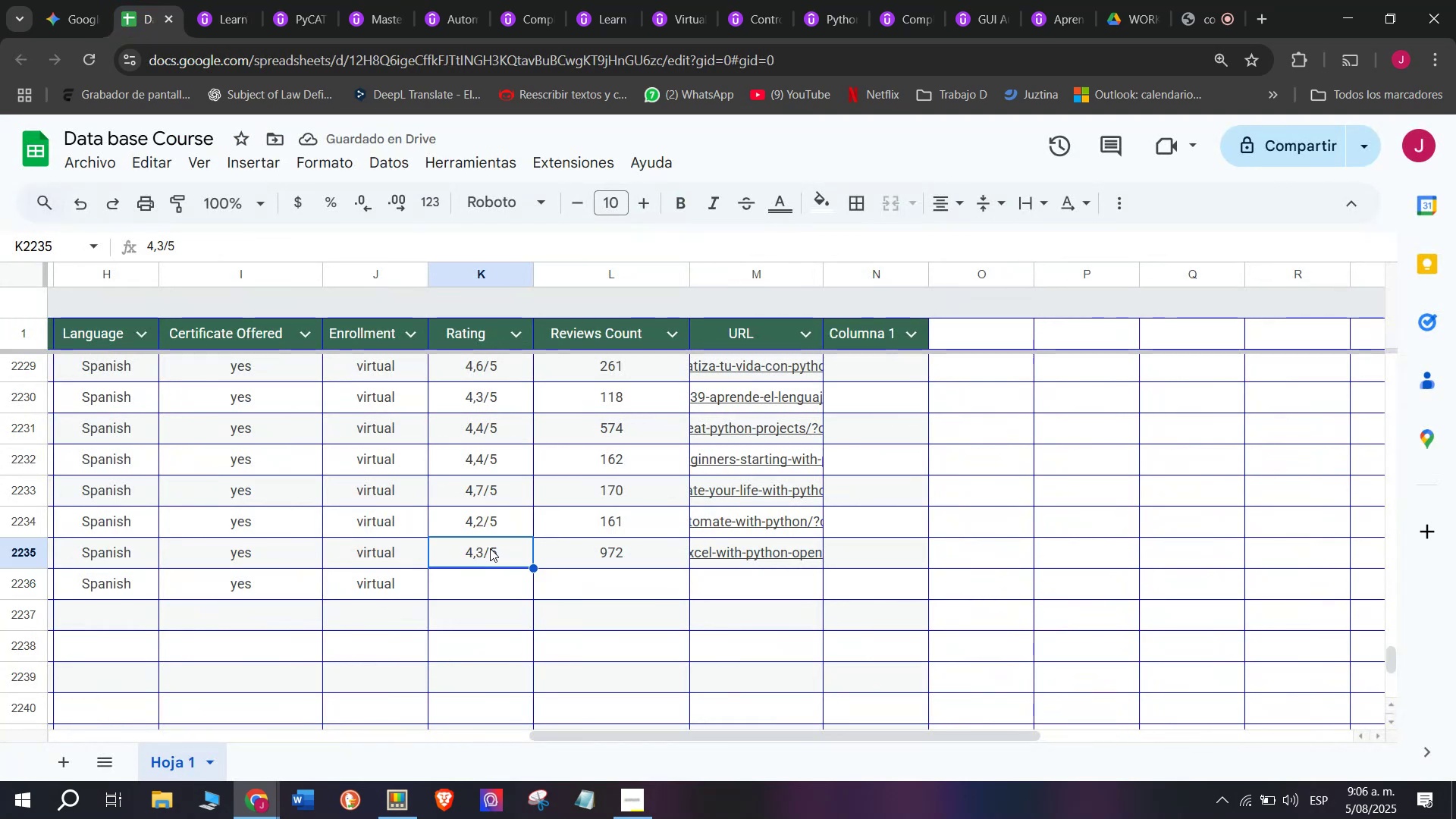 
key(Control+ControlLeft)
 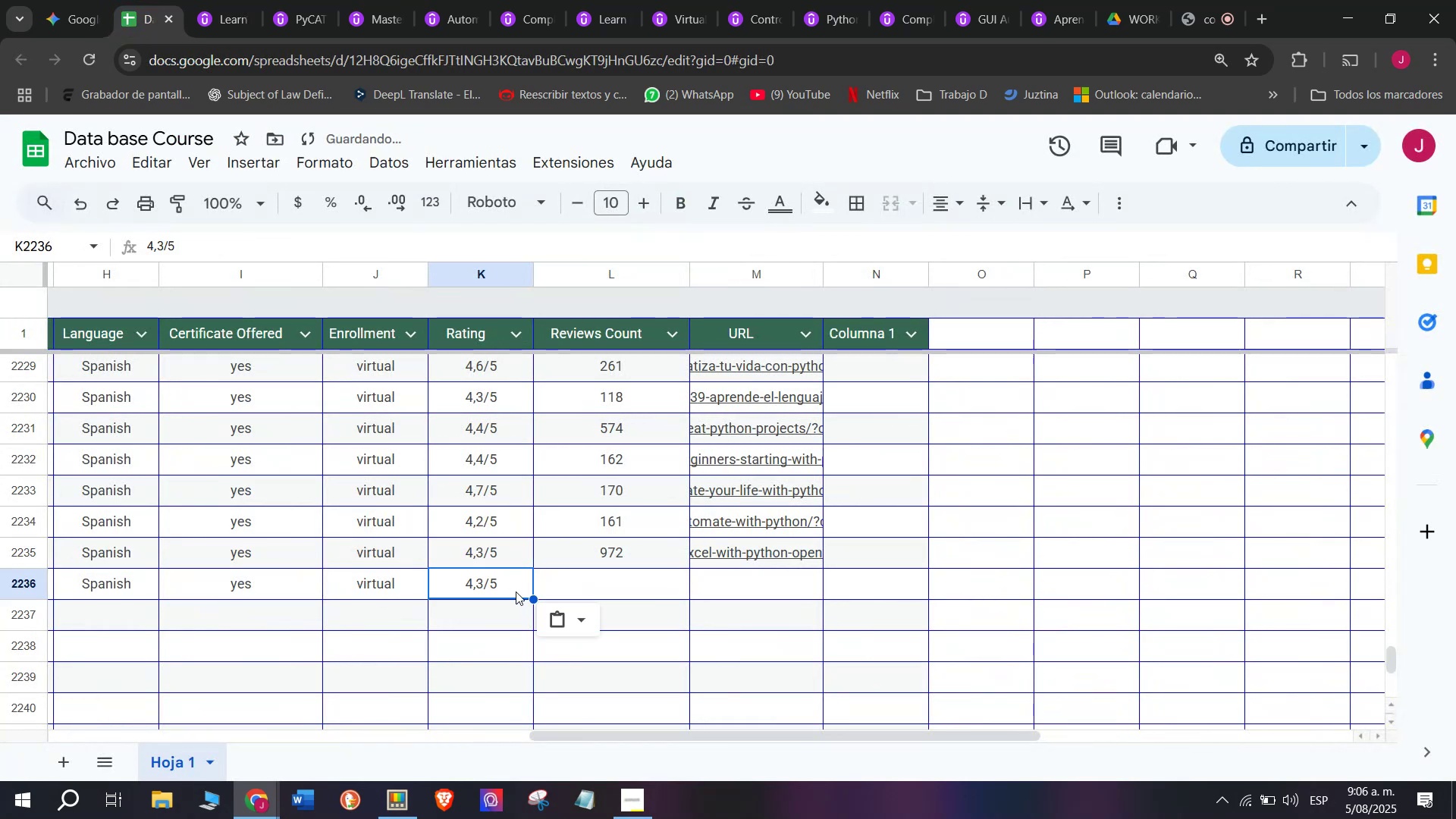 
key(Break)
 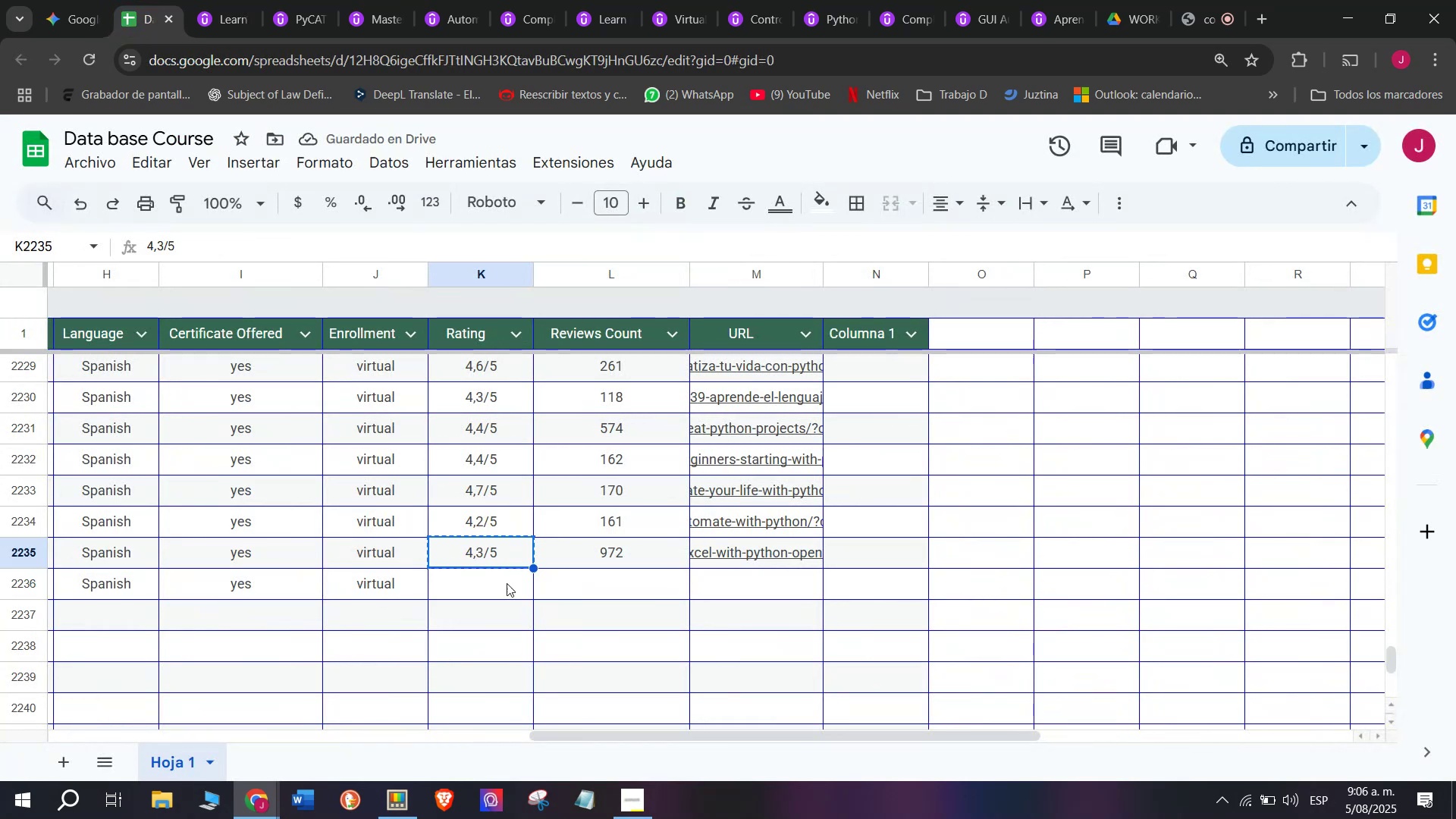 
key(Control+C)
 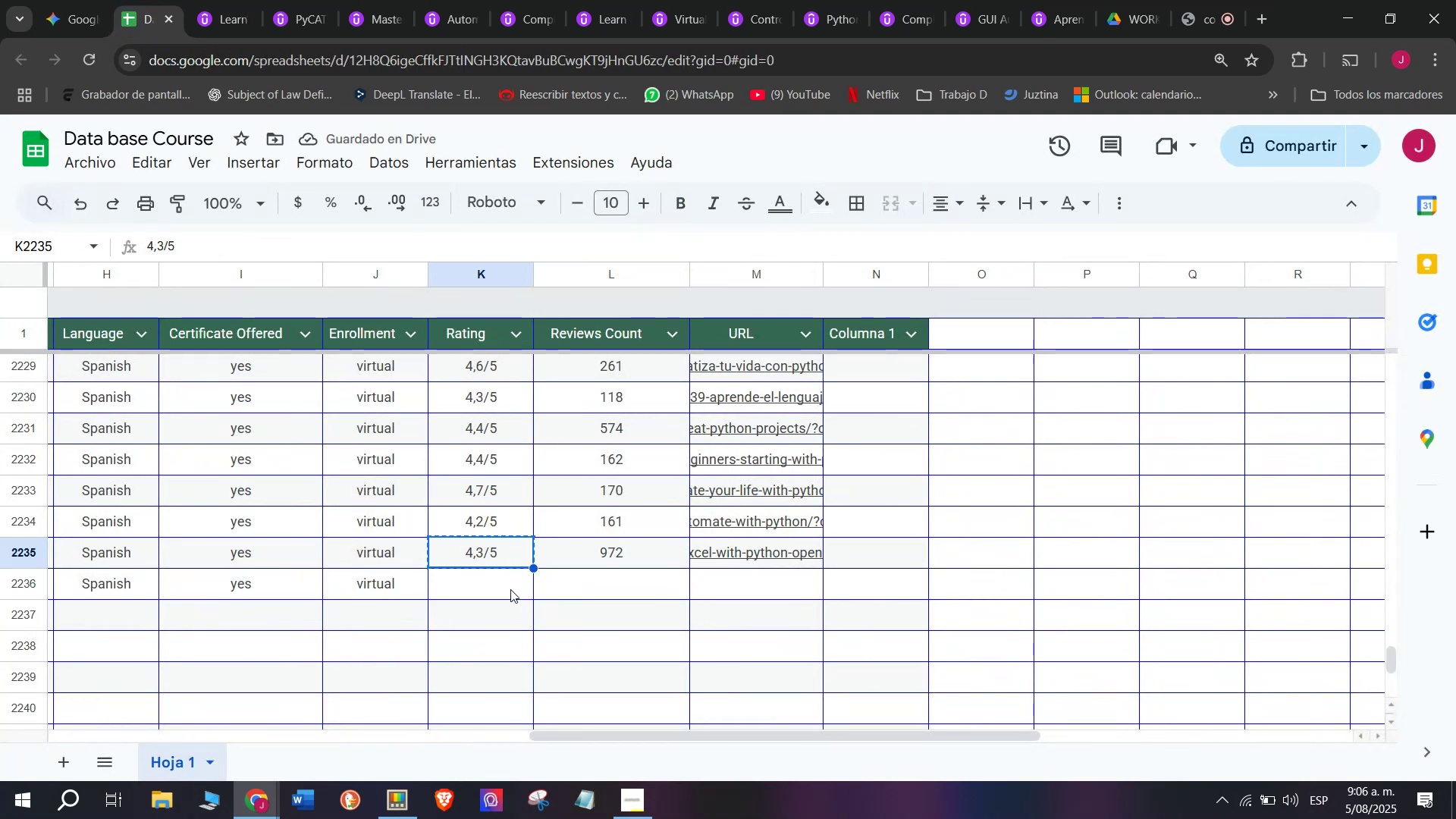 
key(Control+ControlLeft)
 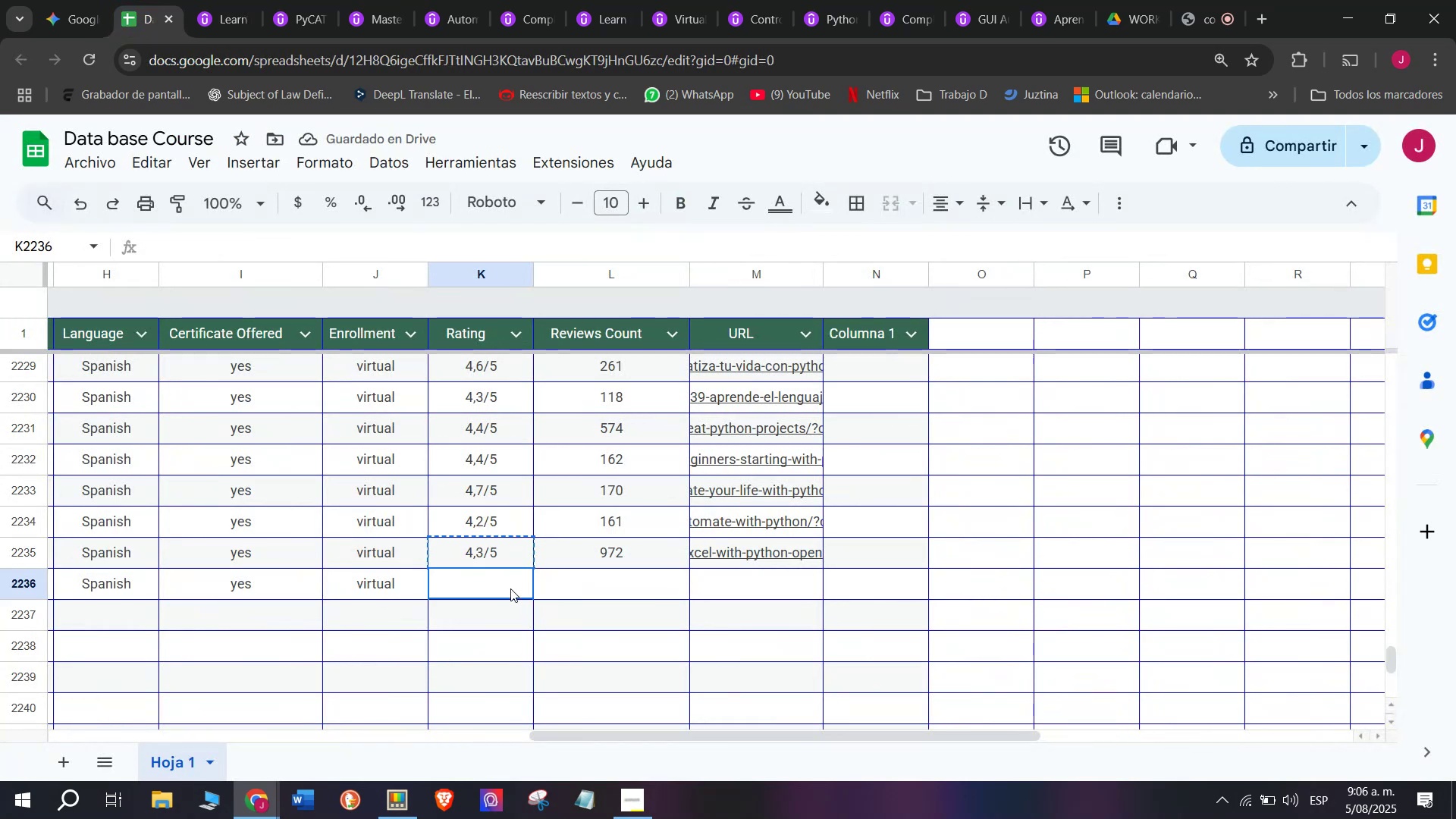 
key(Z)
 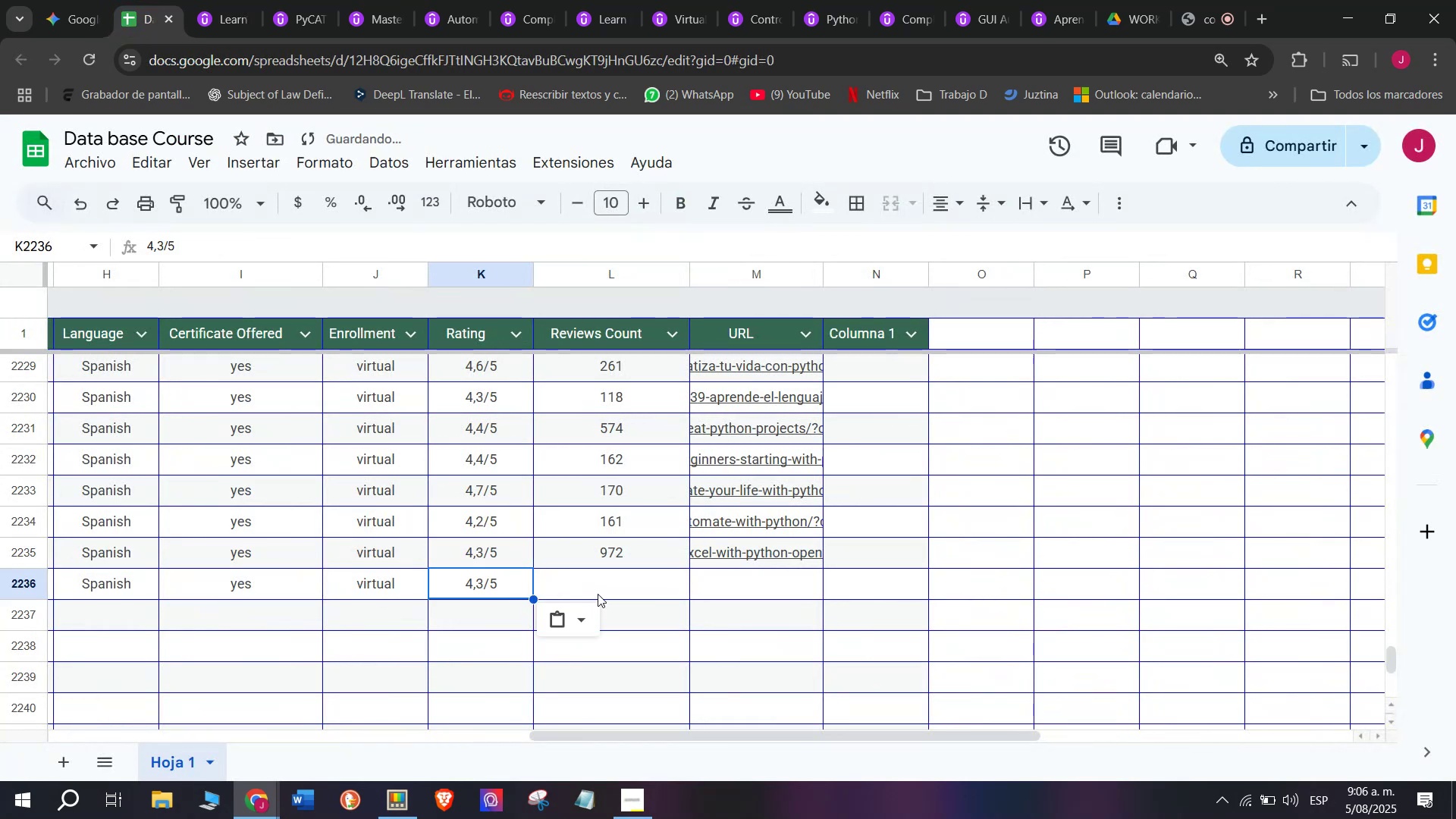 
key(Control+V)
 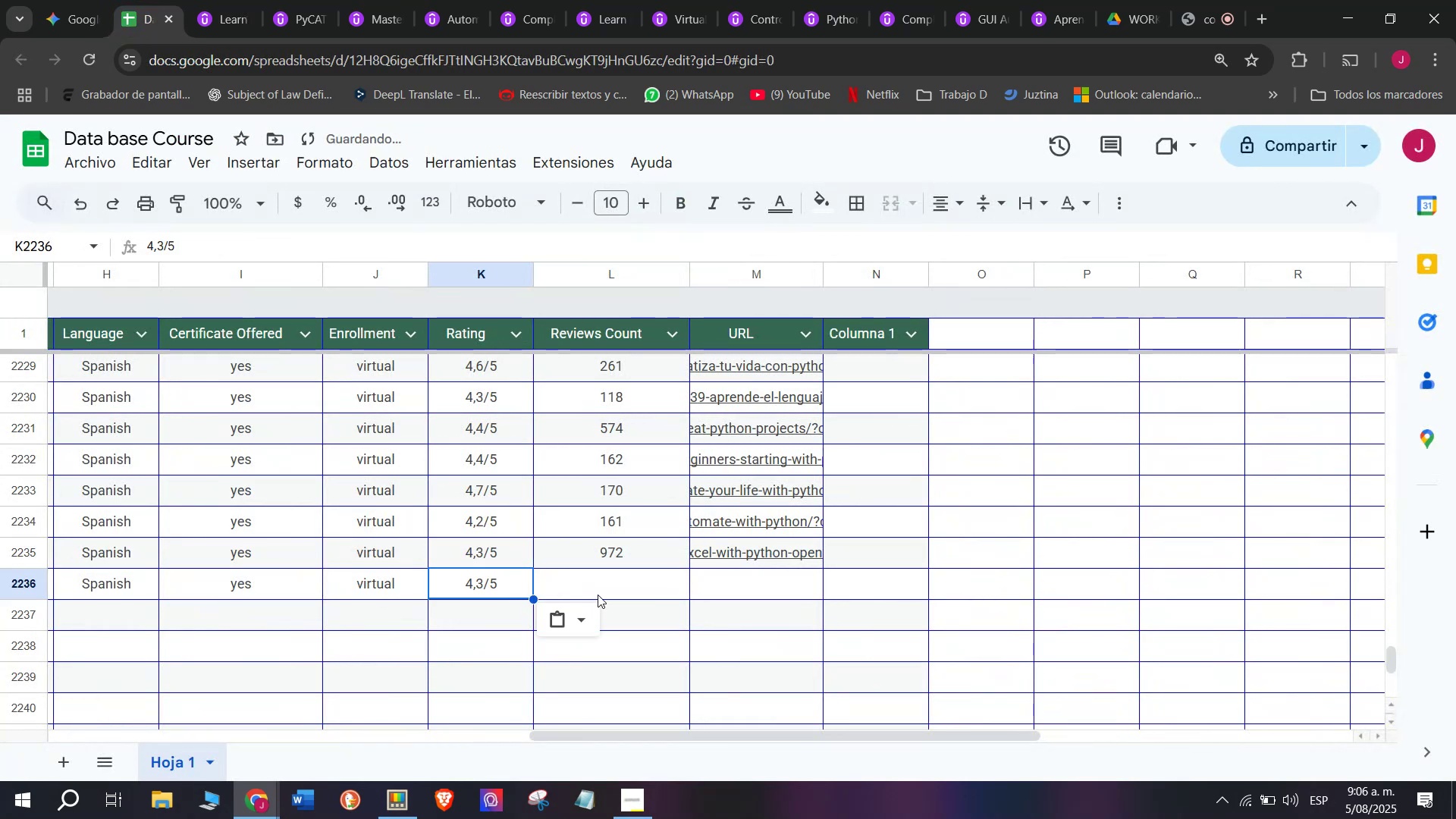 
left_click([598, 592])
 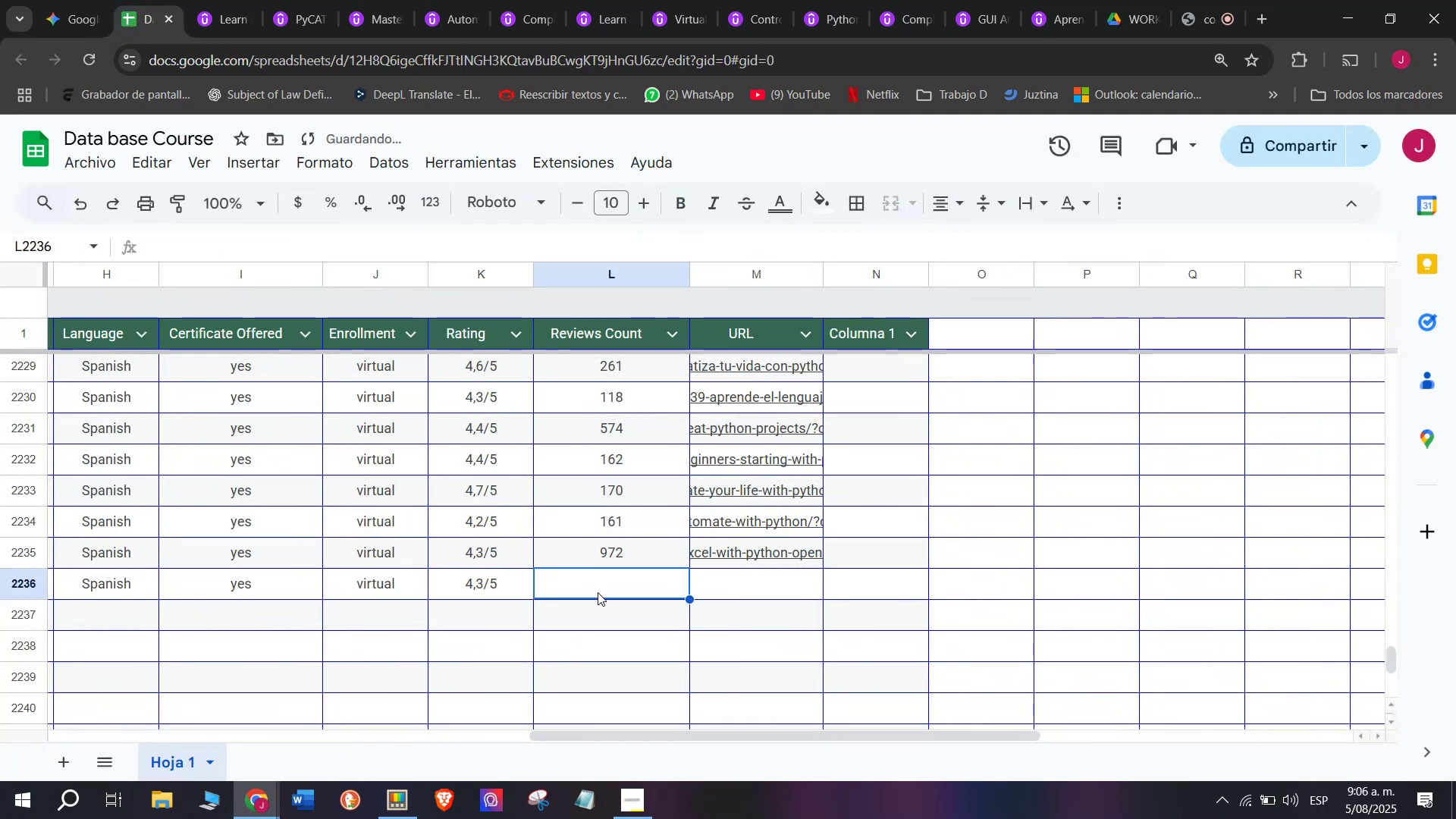 
type(193)
 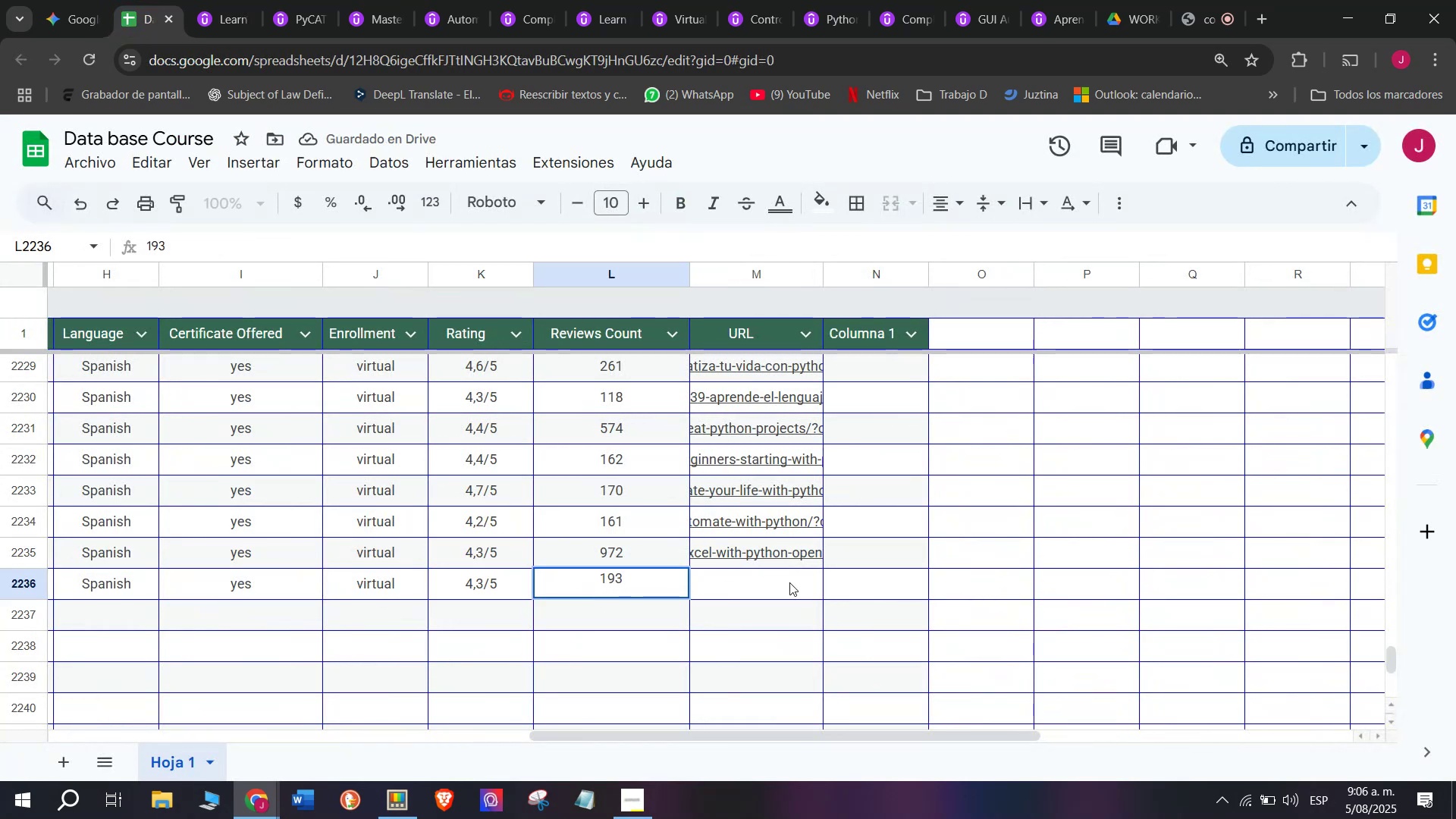 
left_click([803, 595])
 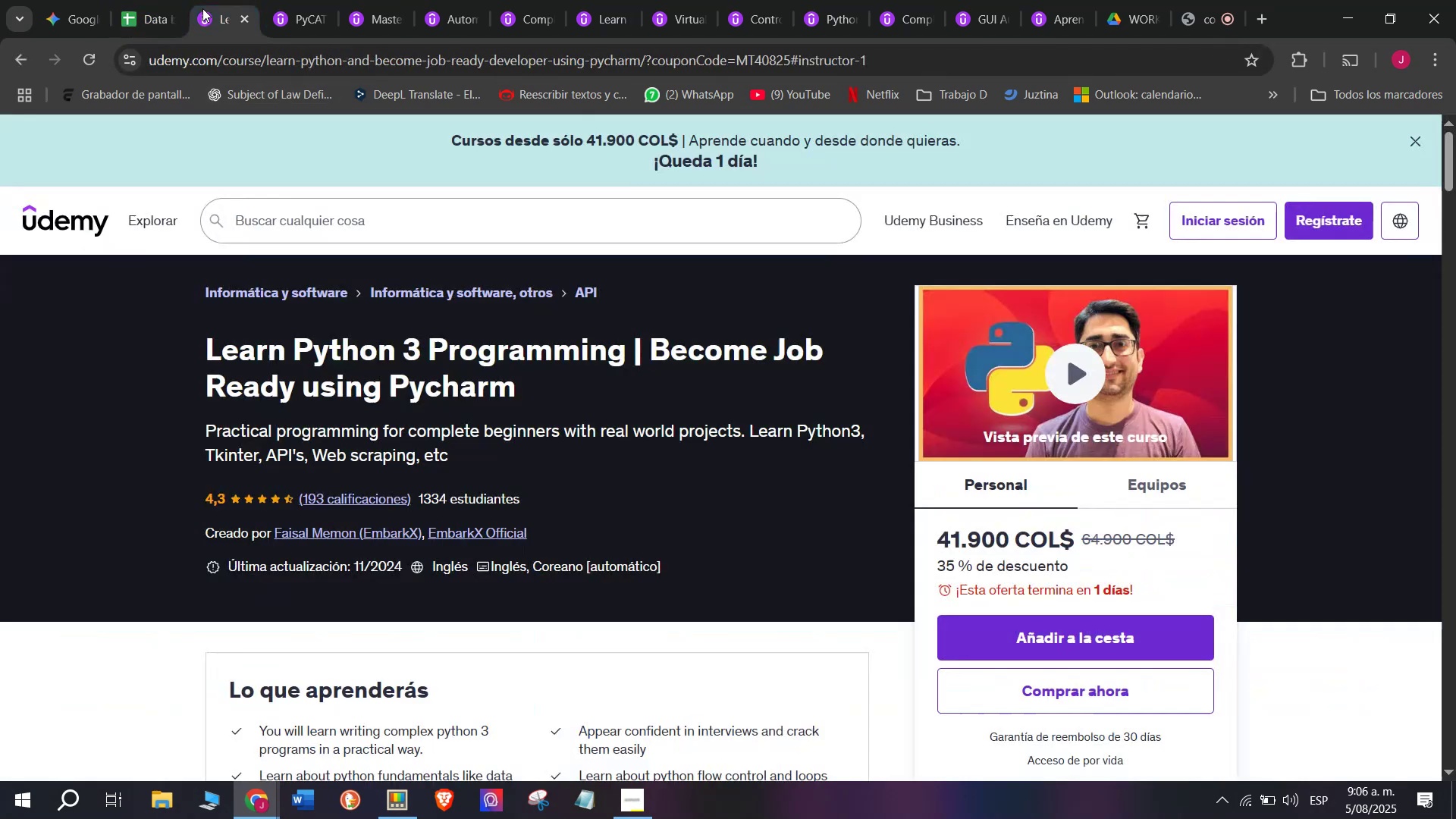 
double_click([249, 56])
 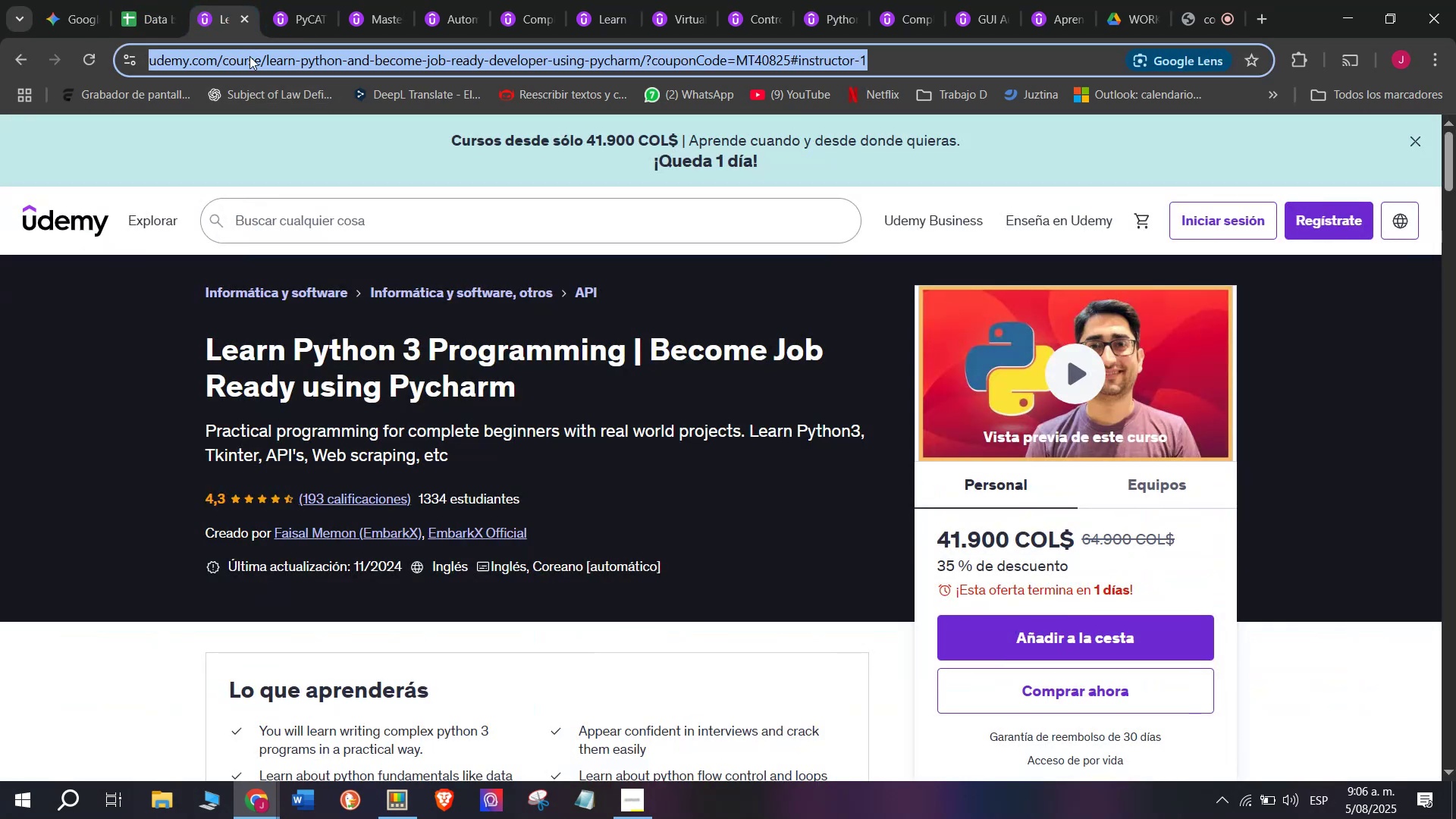 
triple_click([249, 56])
 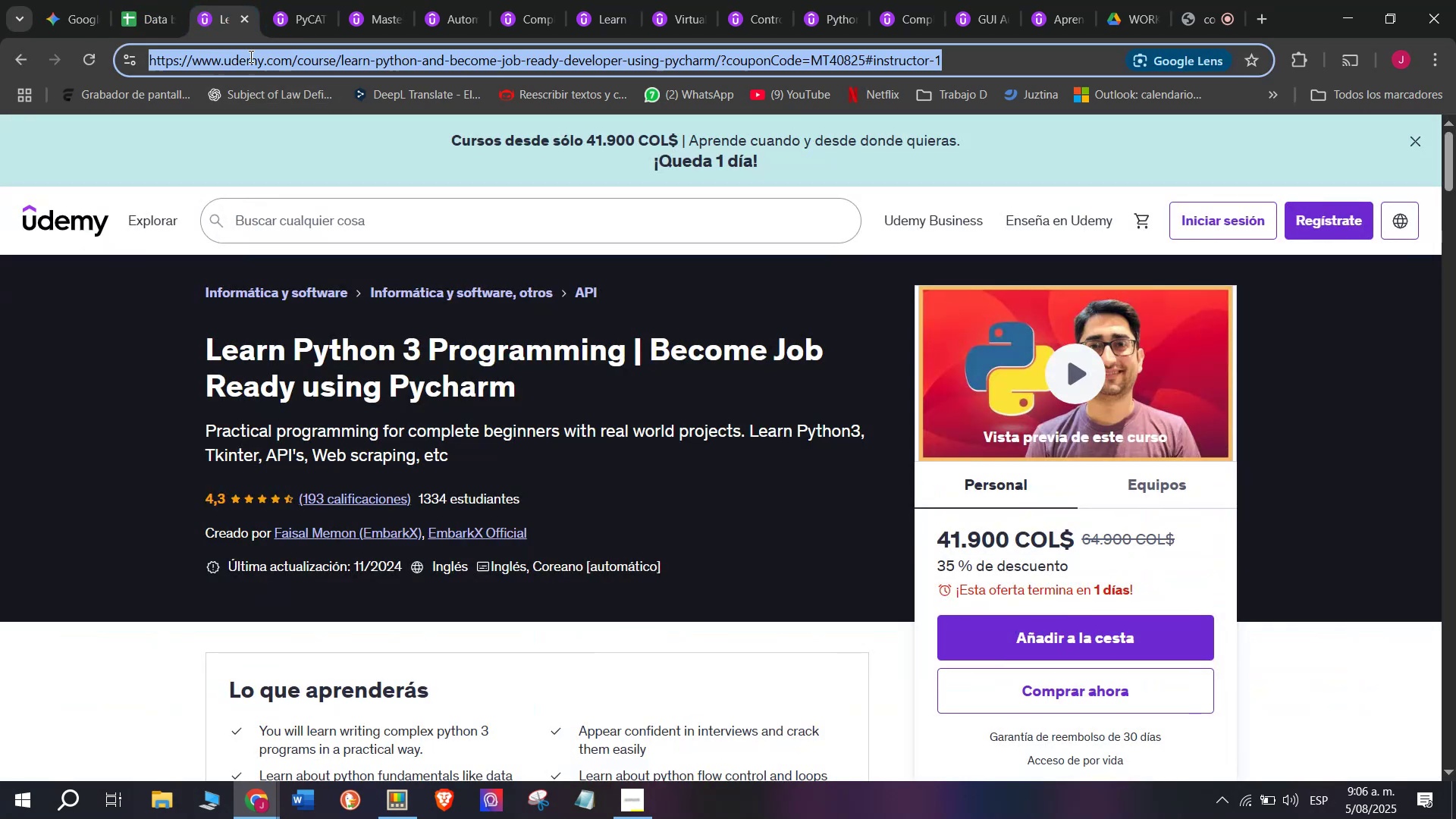 
triple_click([249, 56])
 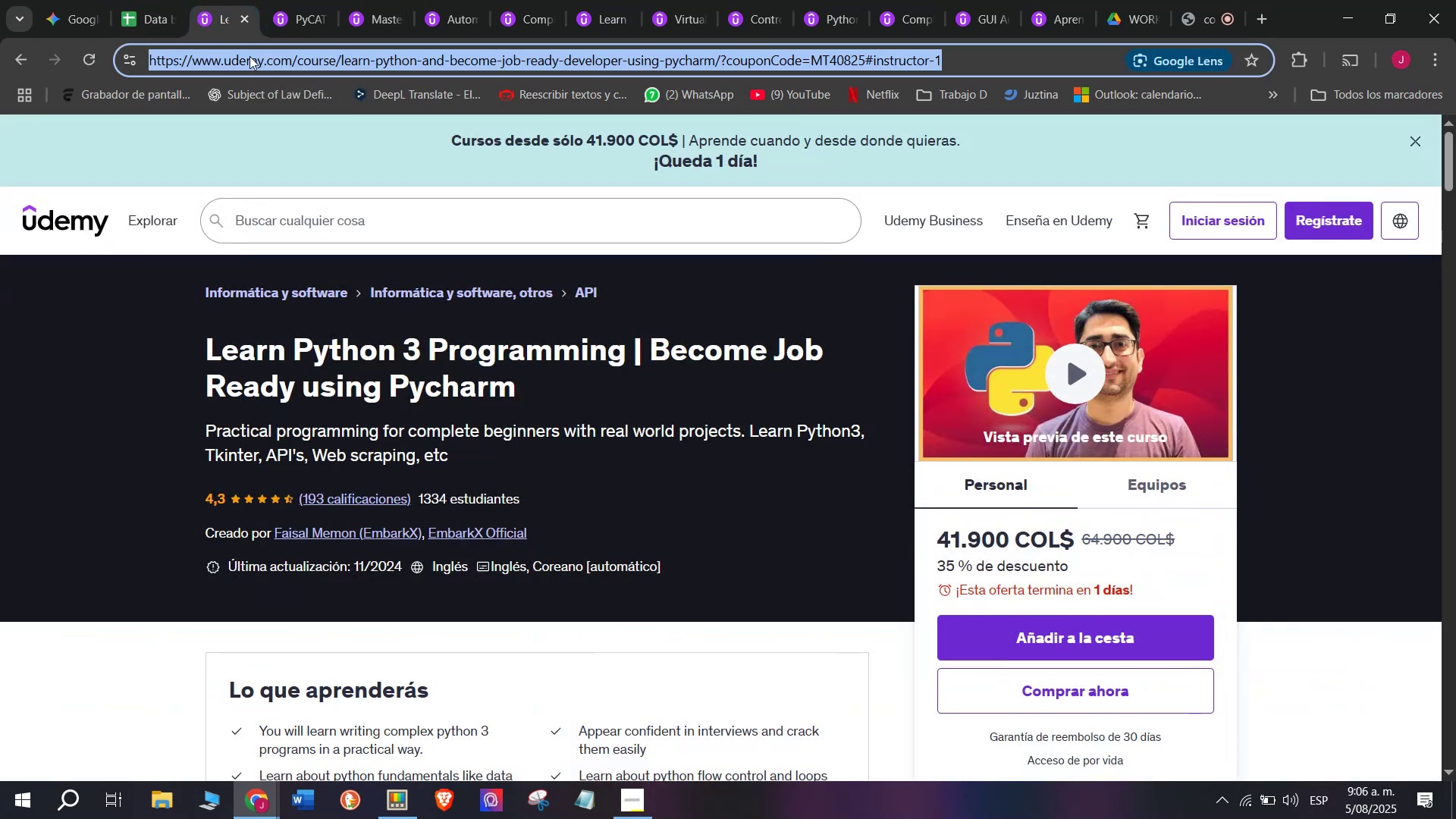 
key(Control+ControlLeft)
 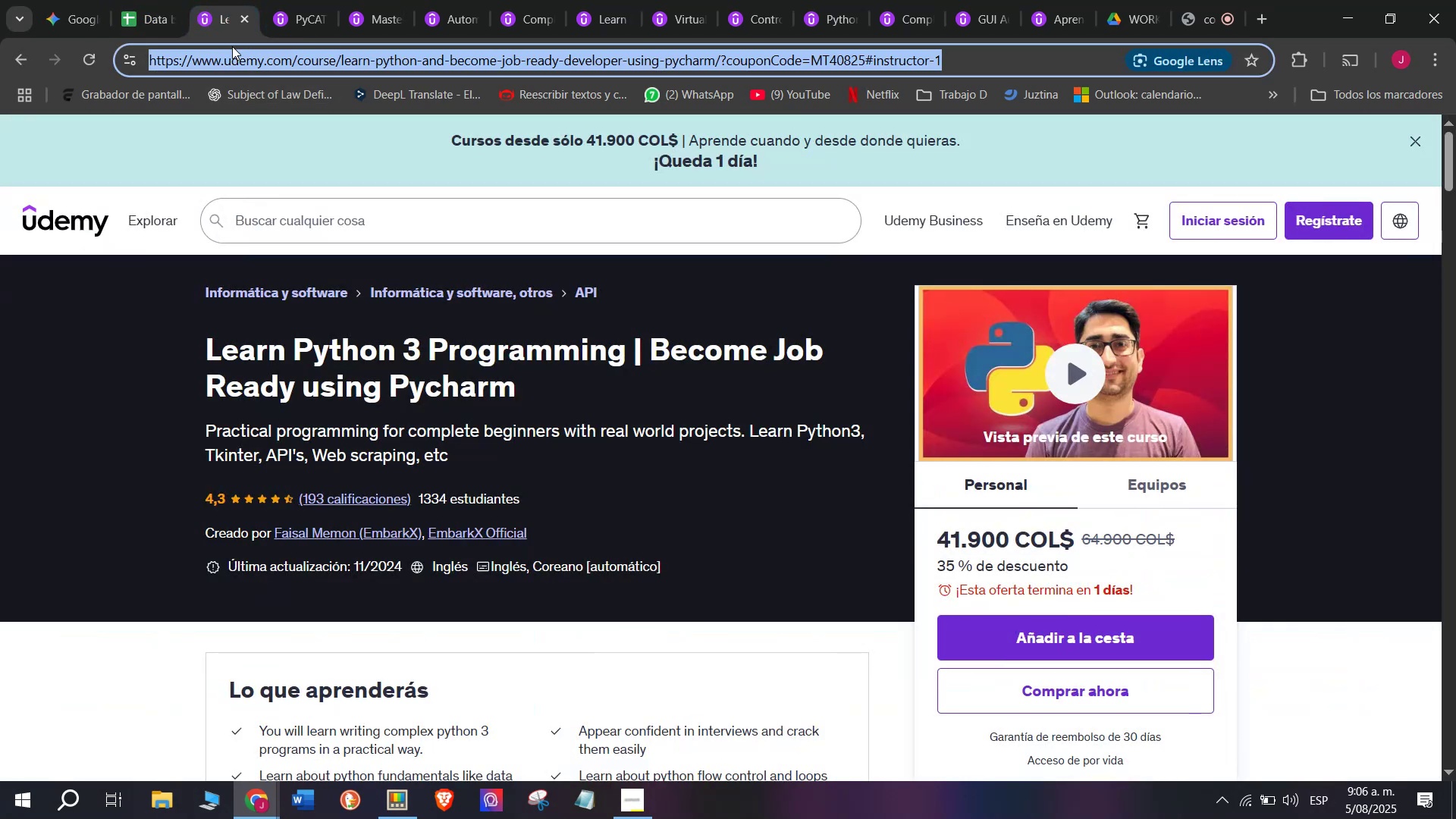 
key(Break)
 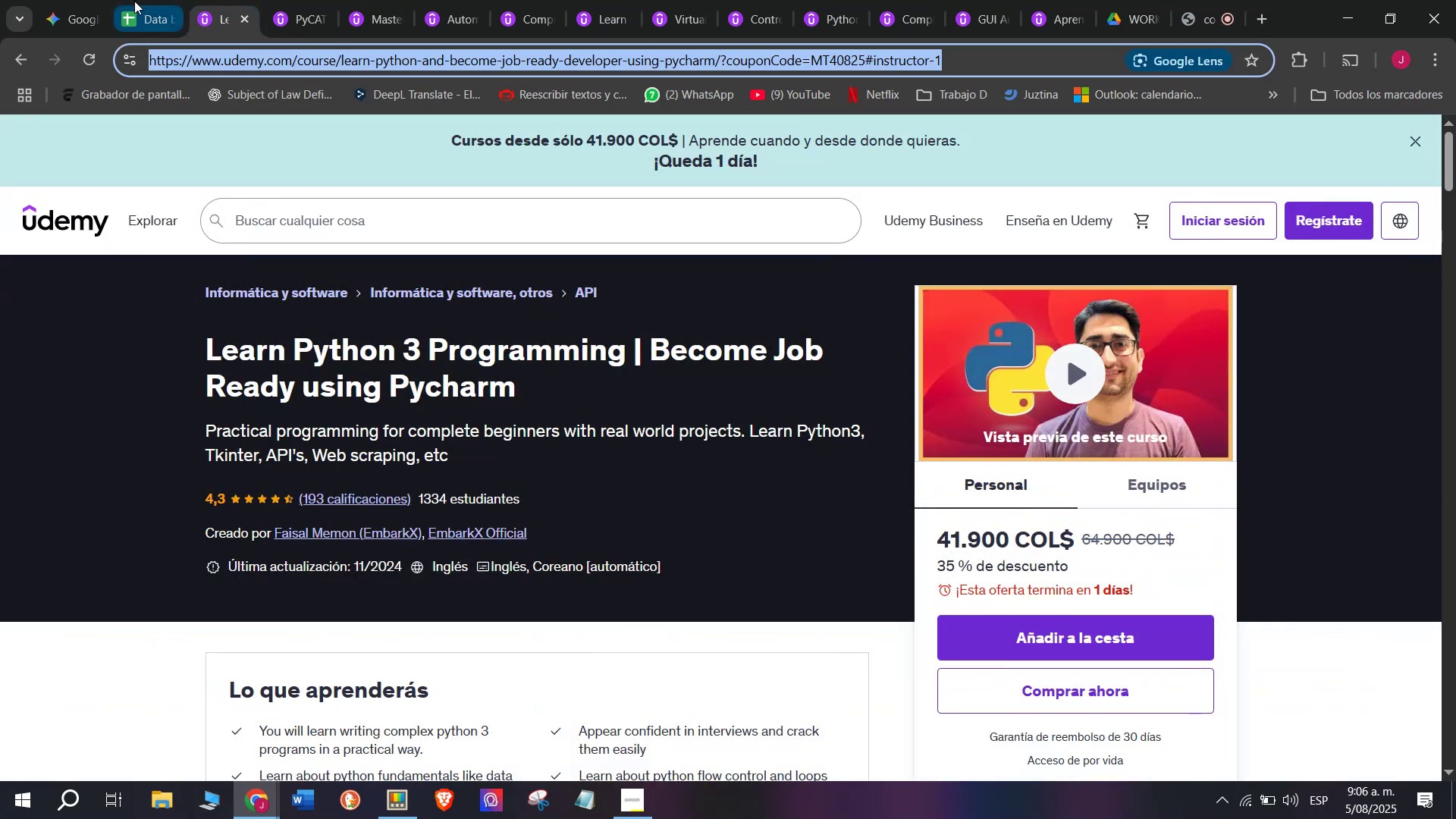 
key(Control+C)
 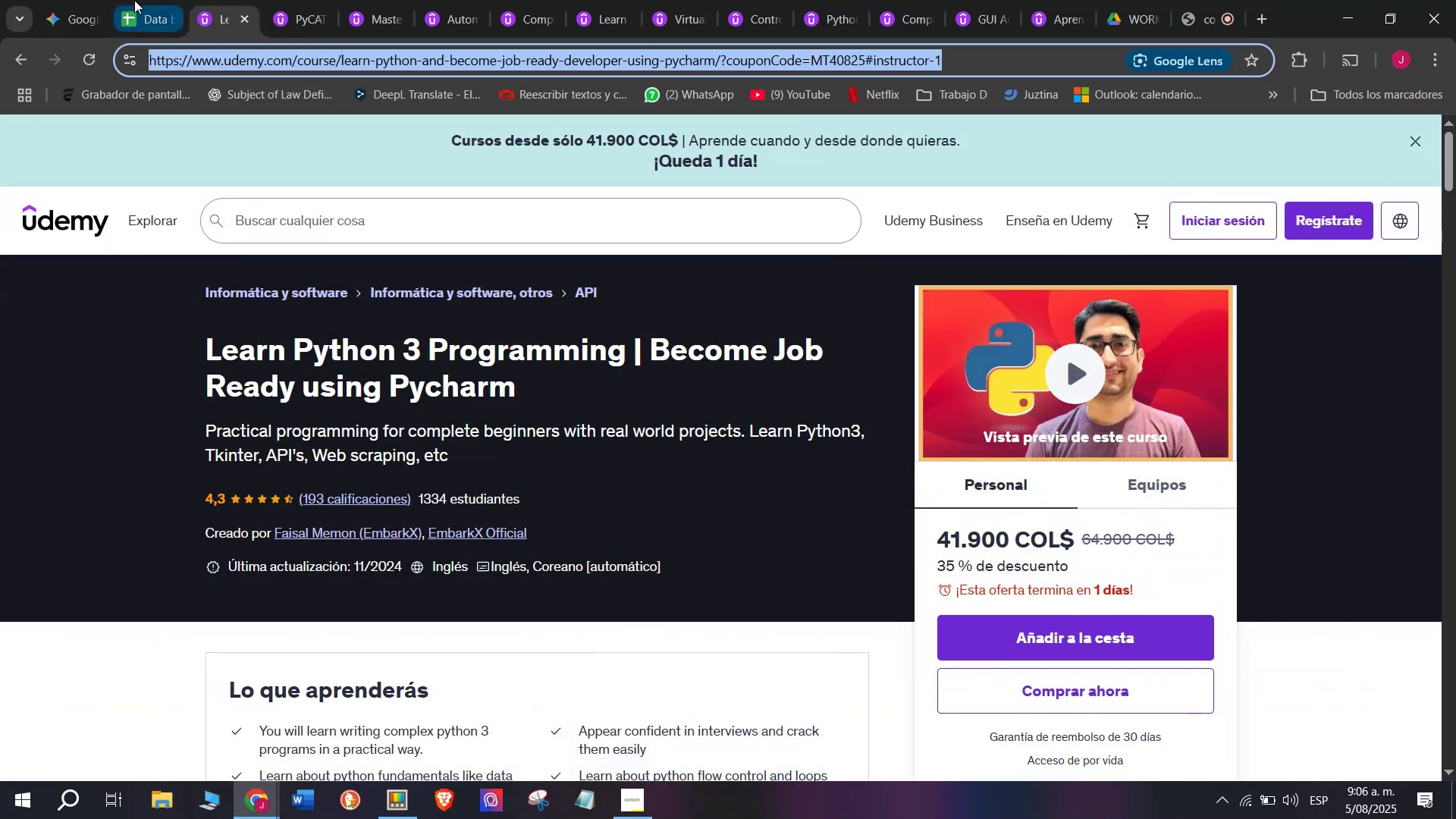 
triple_click([134, 0])
 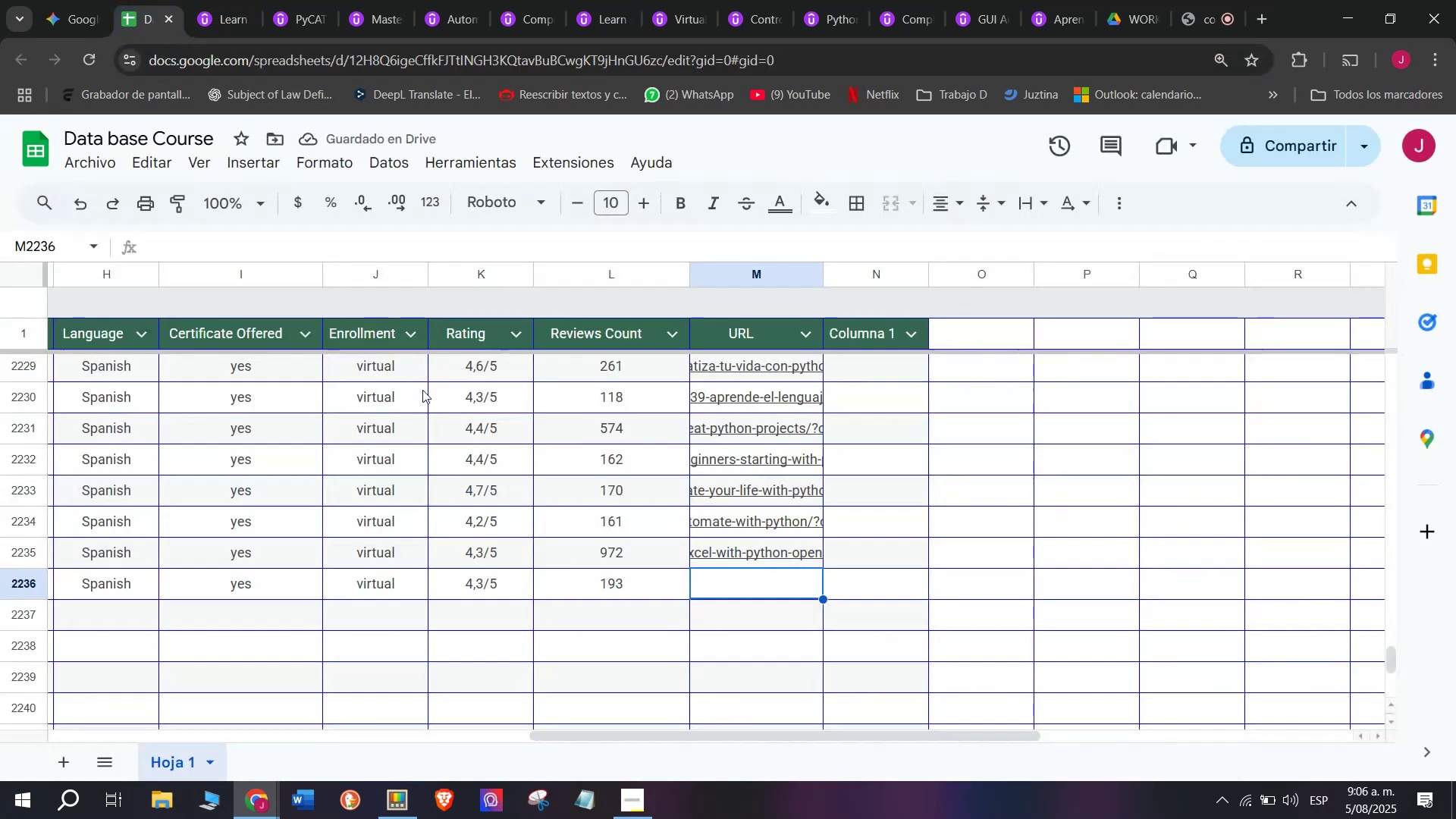 
key(Z)
 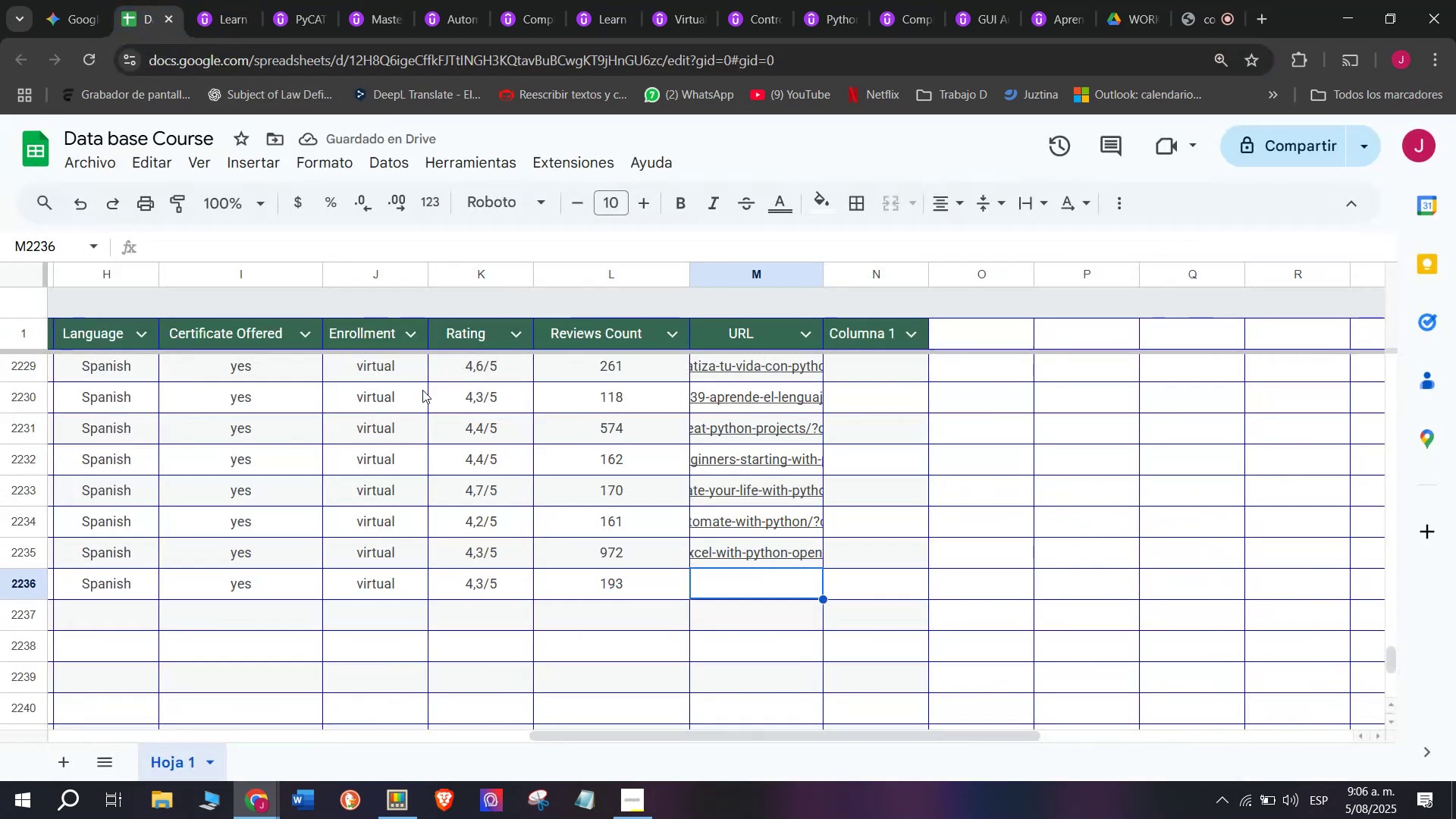 
key(Control+ControlLeft)
 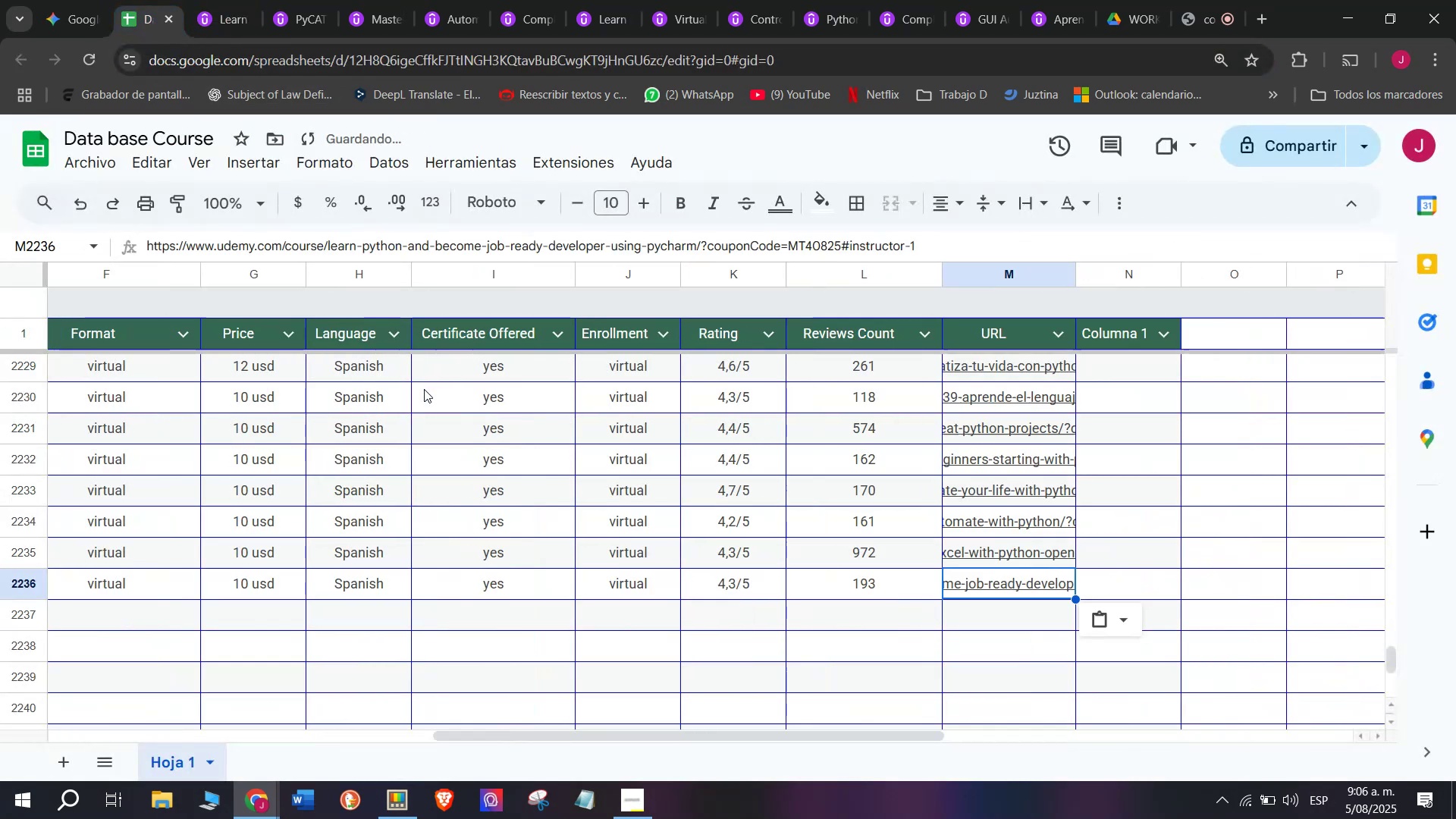 
key(Control+V)
 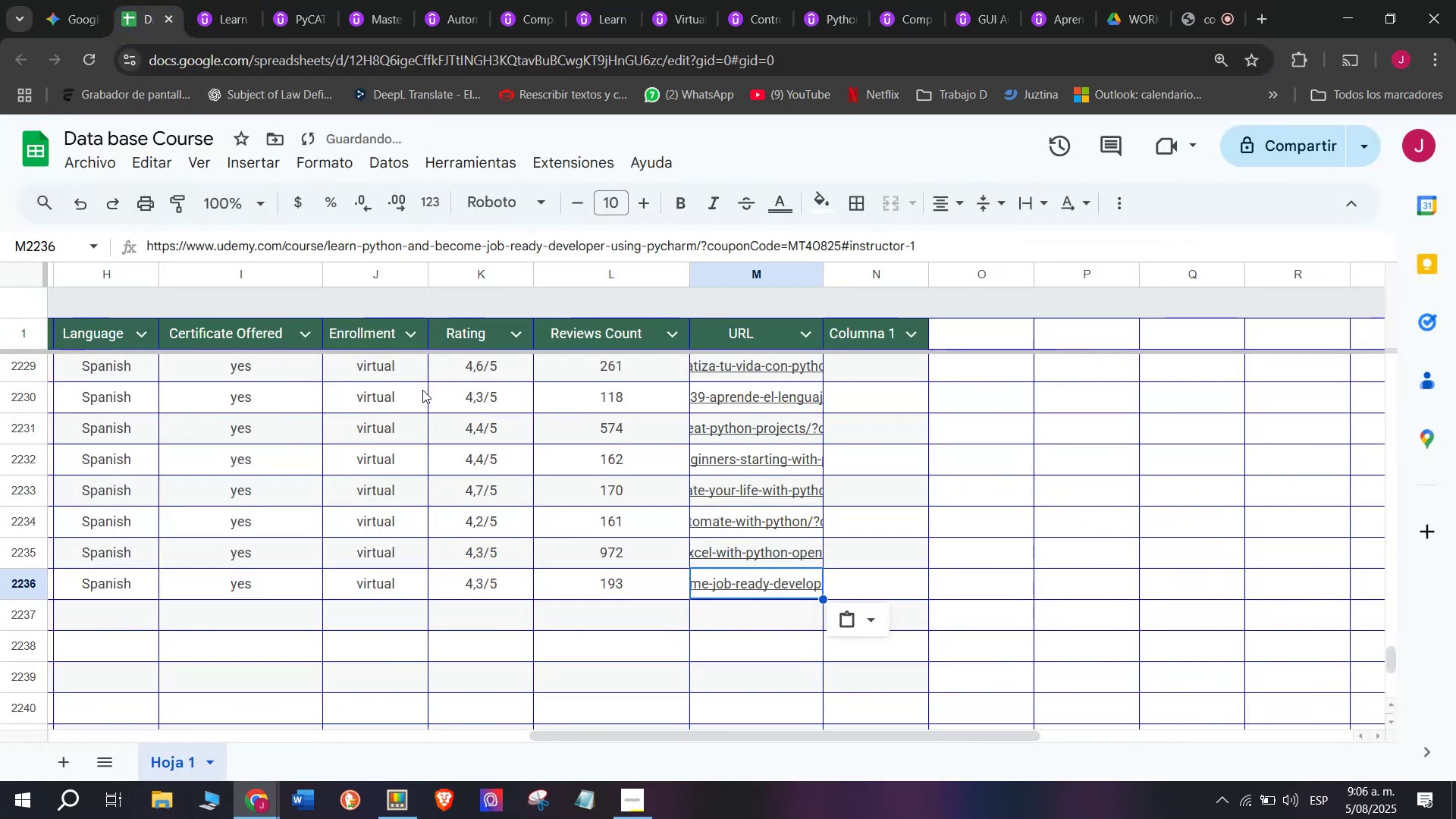 
scroll: coordinate [441, 405], scroll_direction: up, amount: 3.0
 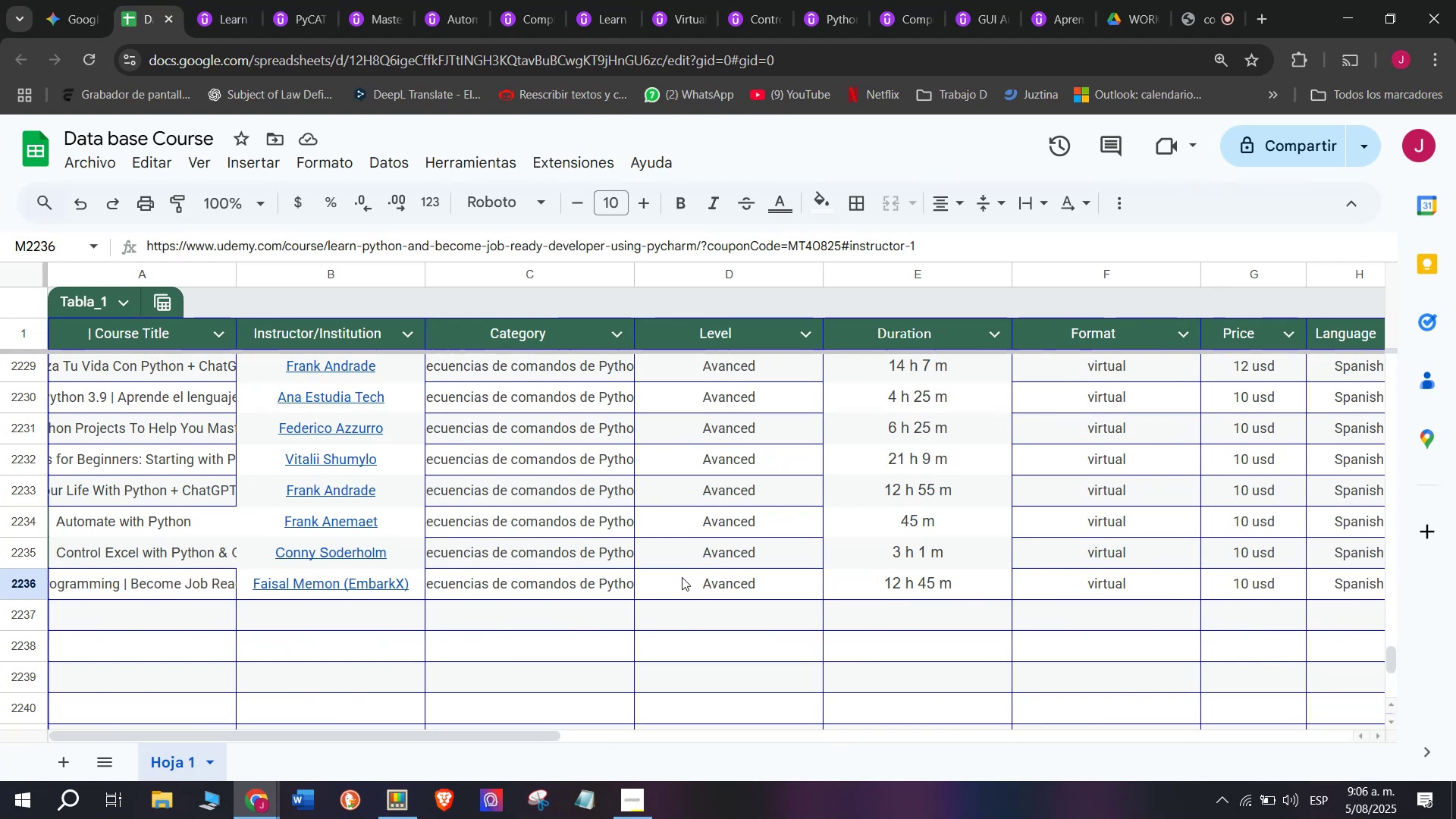 
wait(13.32)
 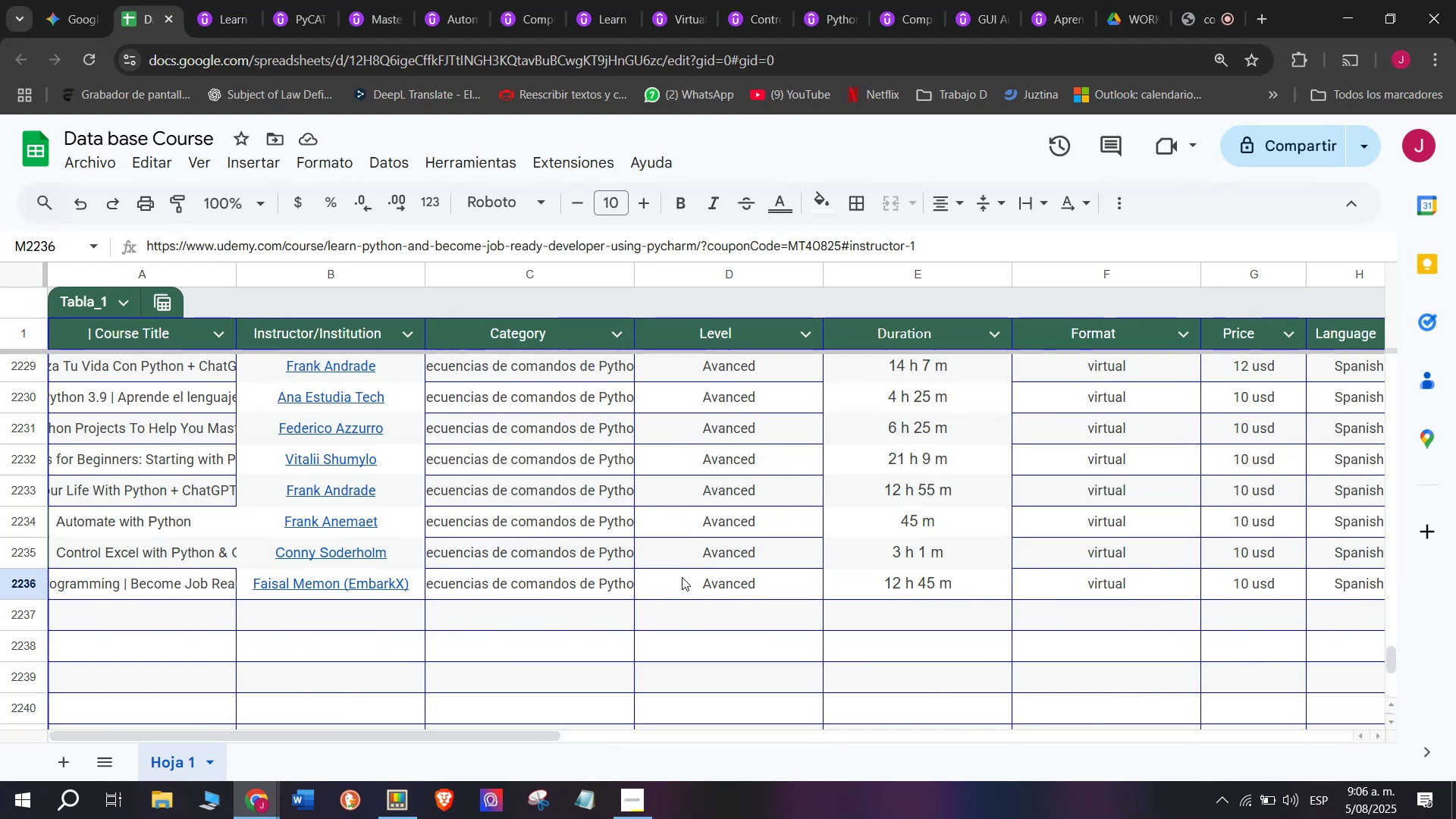 
scroll: coordinate [722, 648], scroll_direction: down, amount: 3.0
 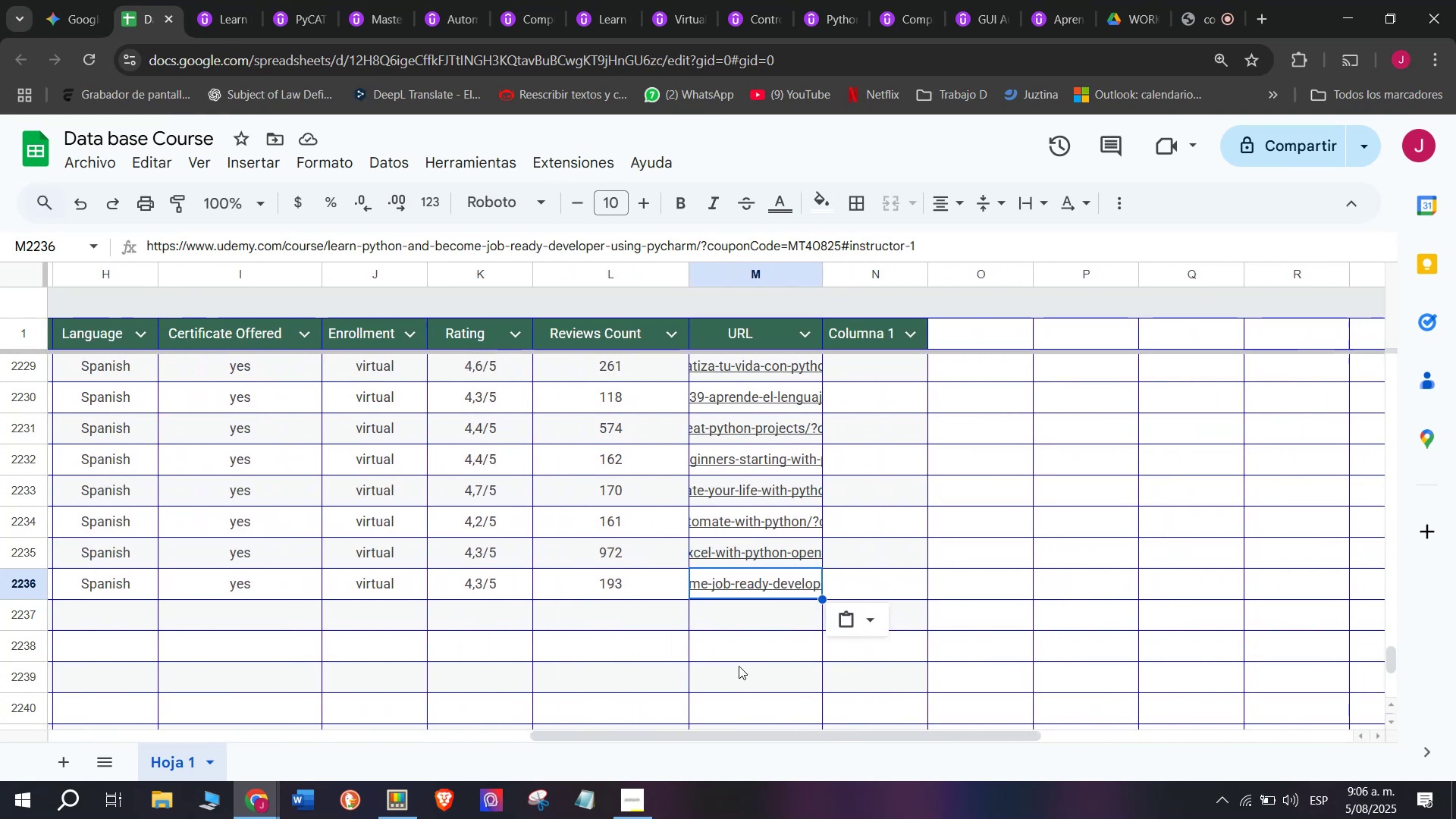 
scroll: coordinate [697, 624], scroll_direction: up, amount: 3.0
 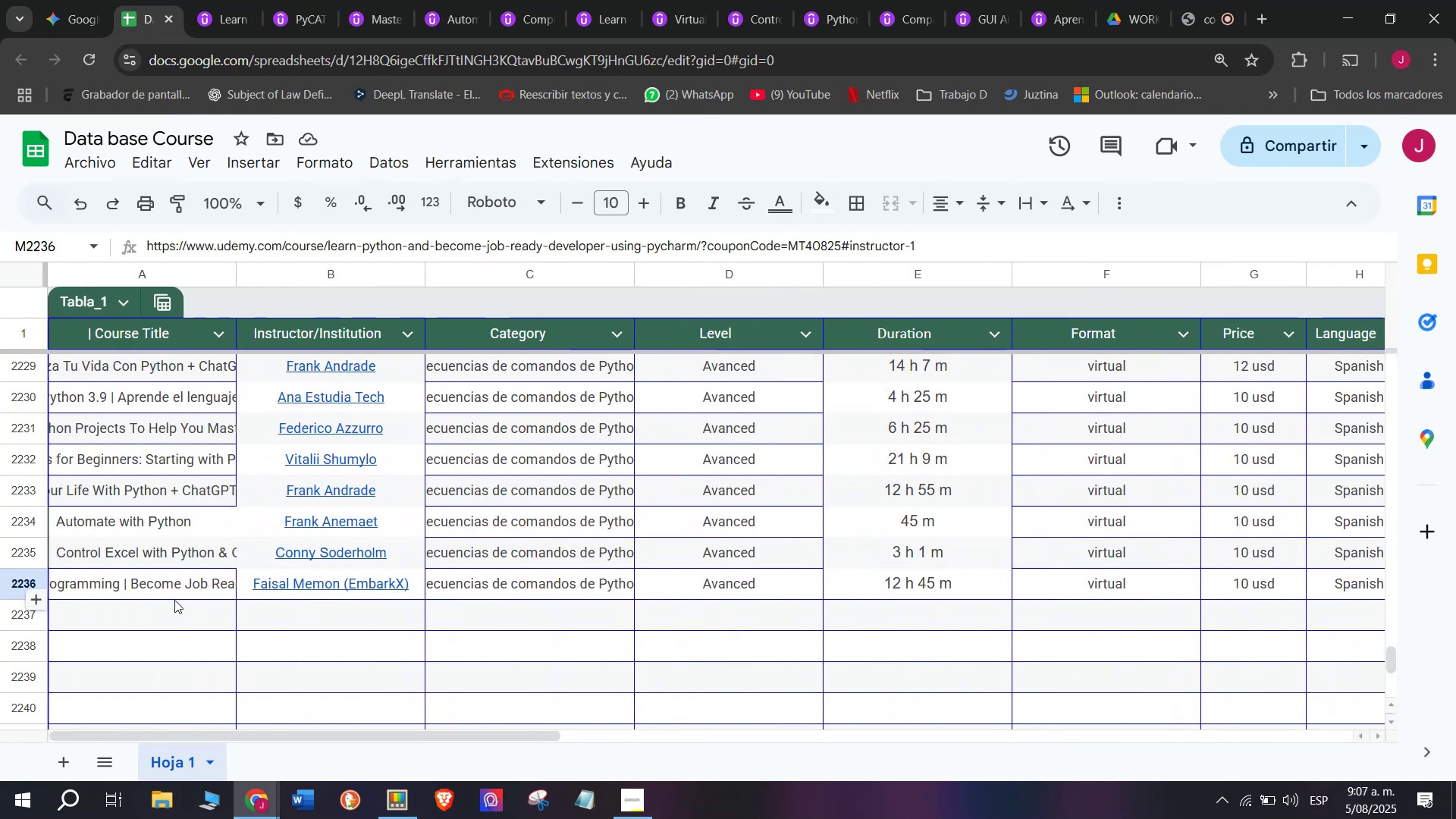 
left_click([182, 613])
 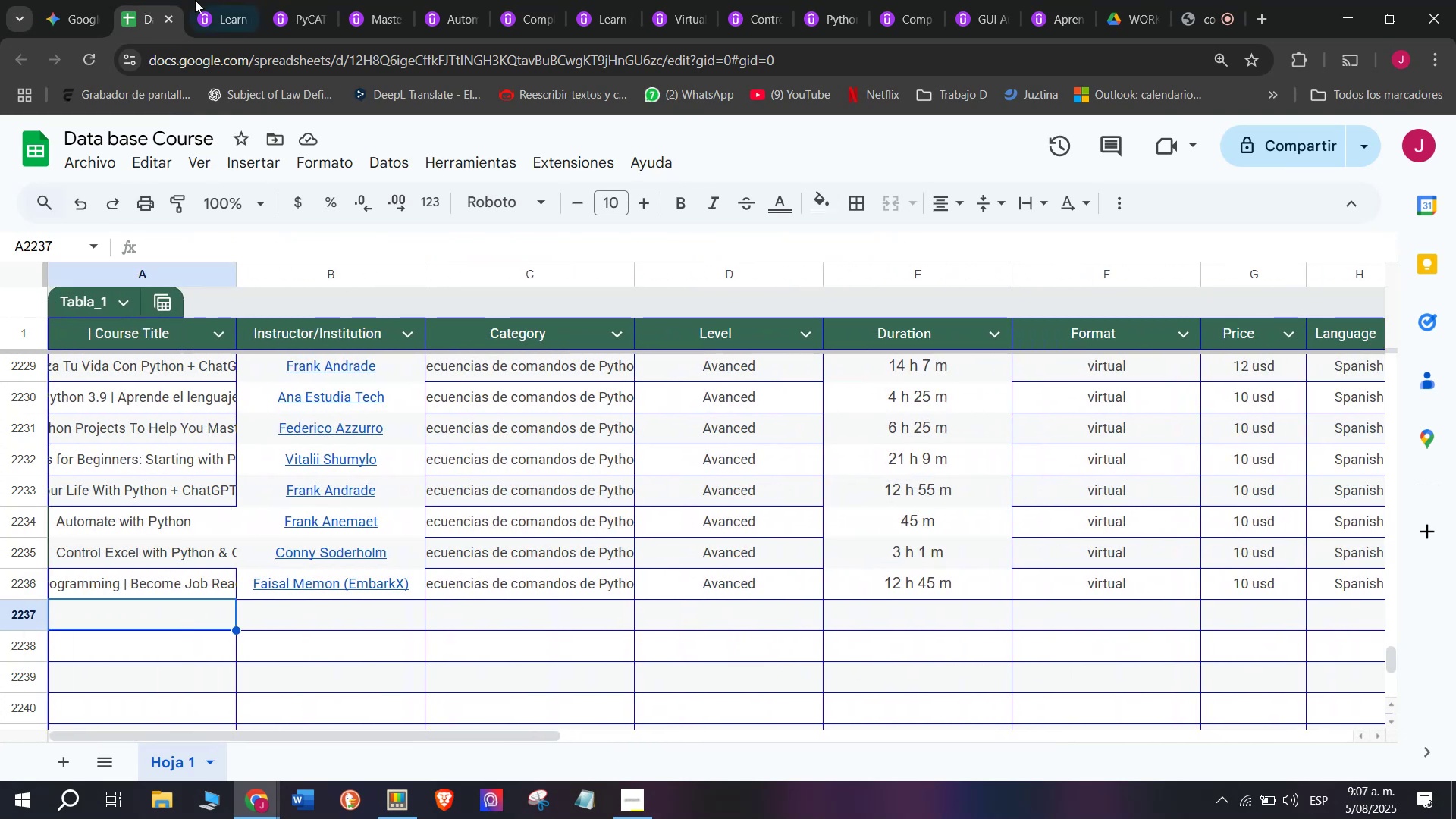 
left_click([197, 0])
 